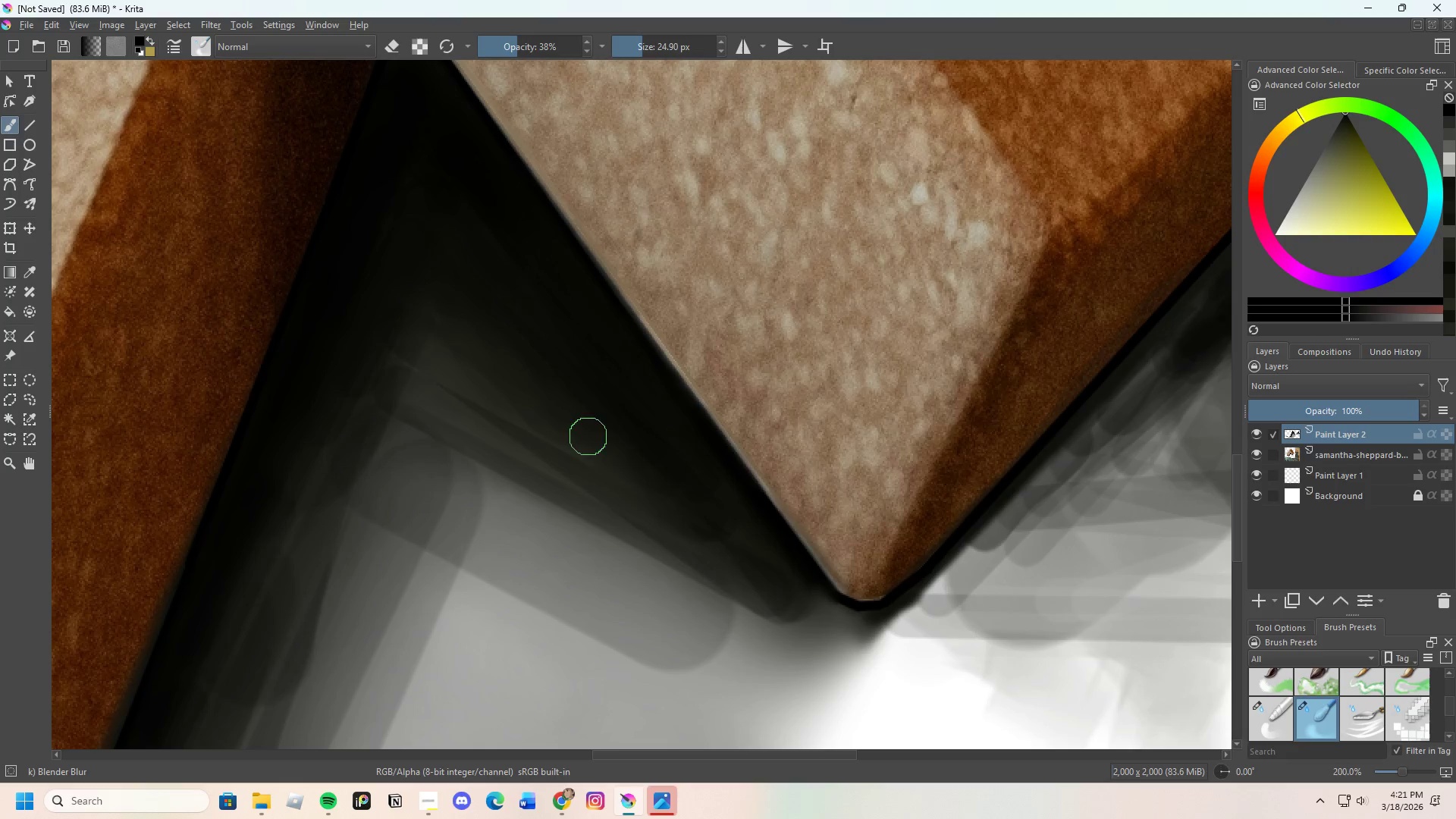 
left_click_drag(start_coordinate=[647, 494], to_coordinate=[623, 445])
 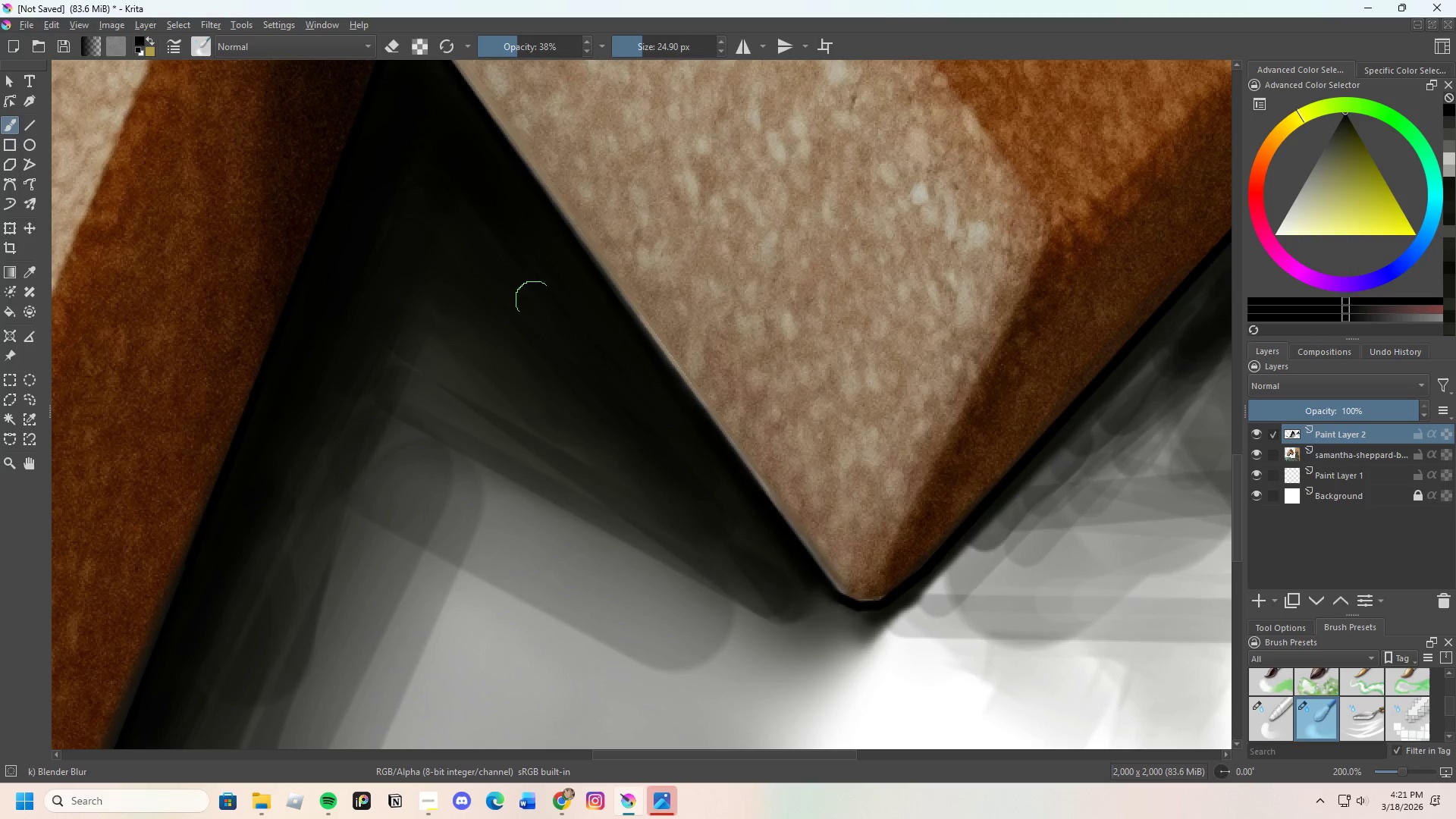 
left_click_drag(start_coordinate=[598, 411], to_coordinate=[528, 307])
 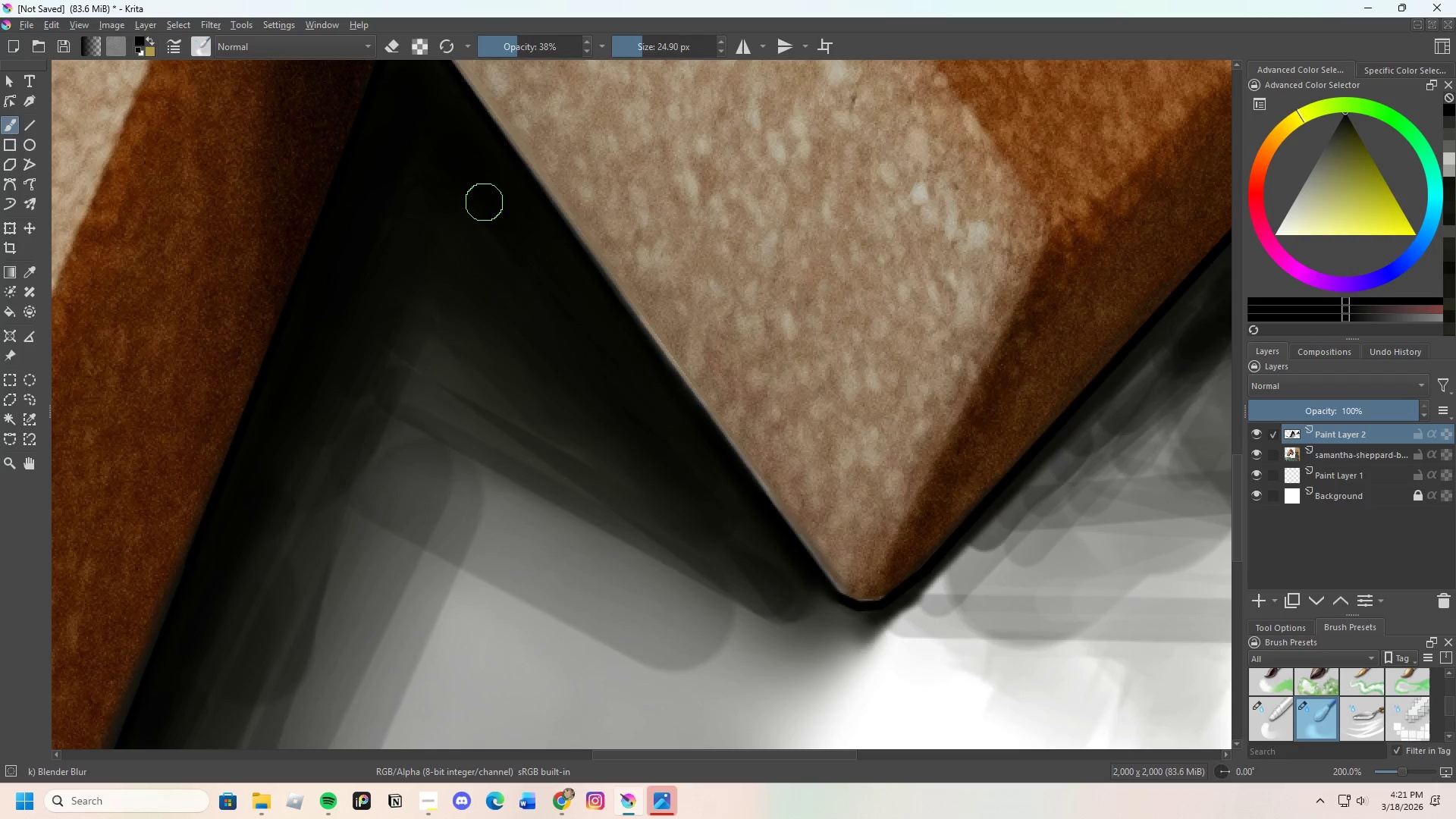 
left_click_drag(start_coordinate=[486, 208], to_coordinate=[686, 466])
 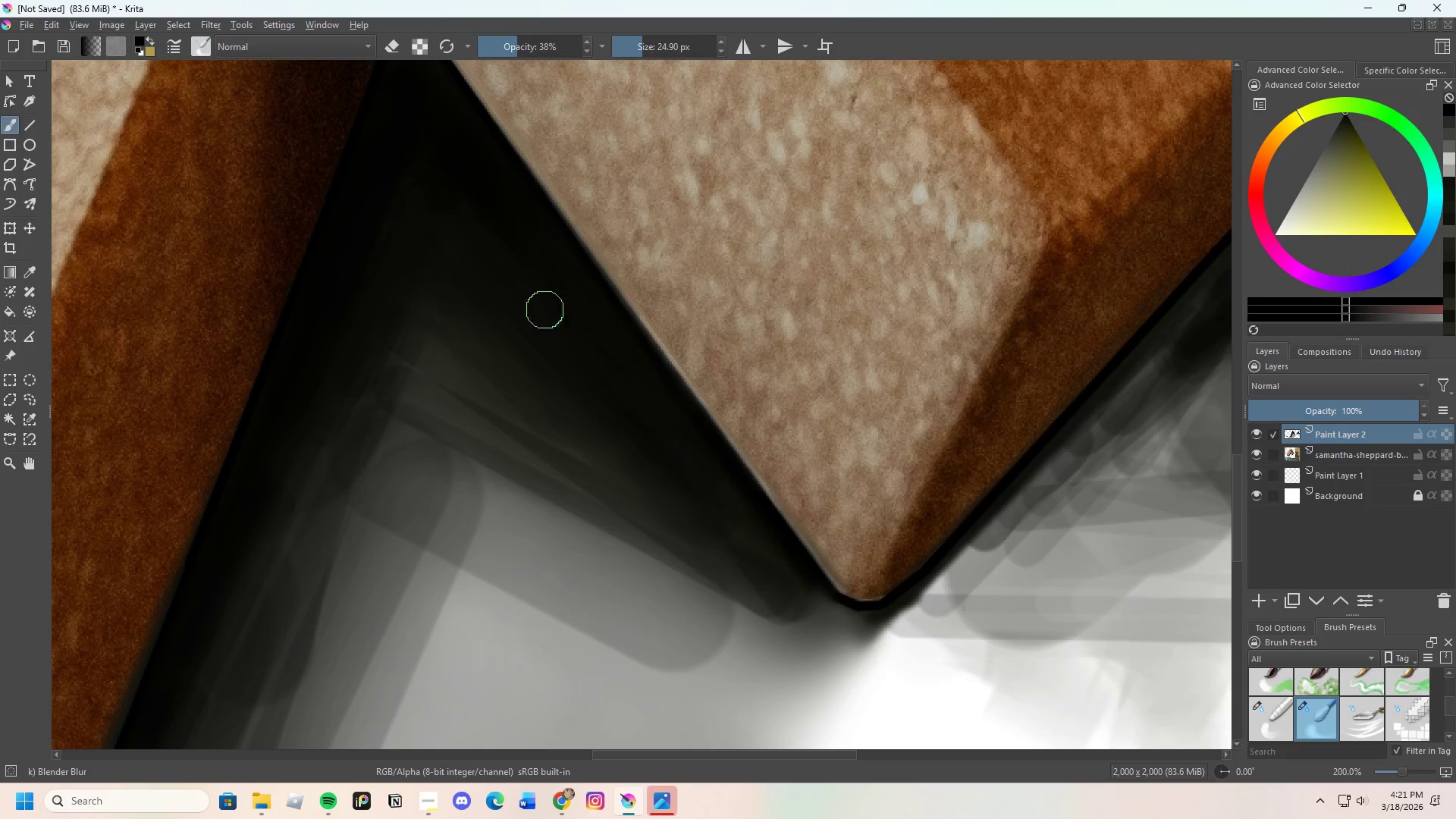 
left_click_drag(start_coordinate=[616, 384], to_coordinate=[726, 493])
 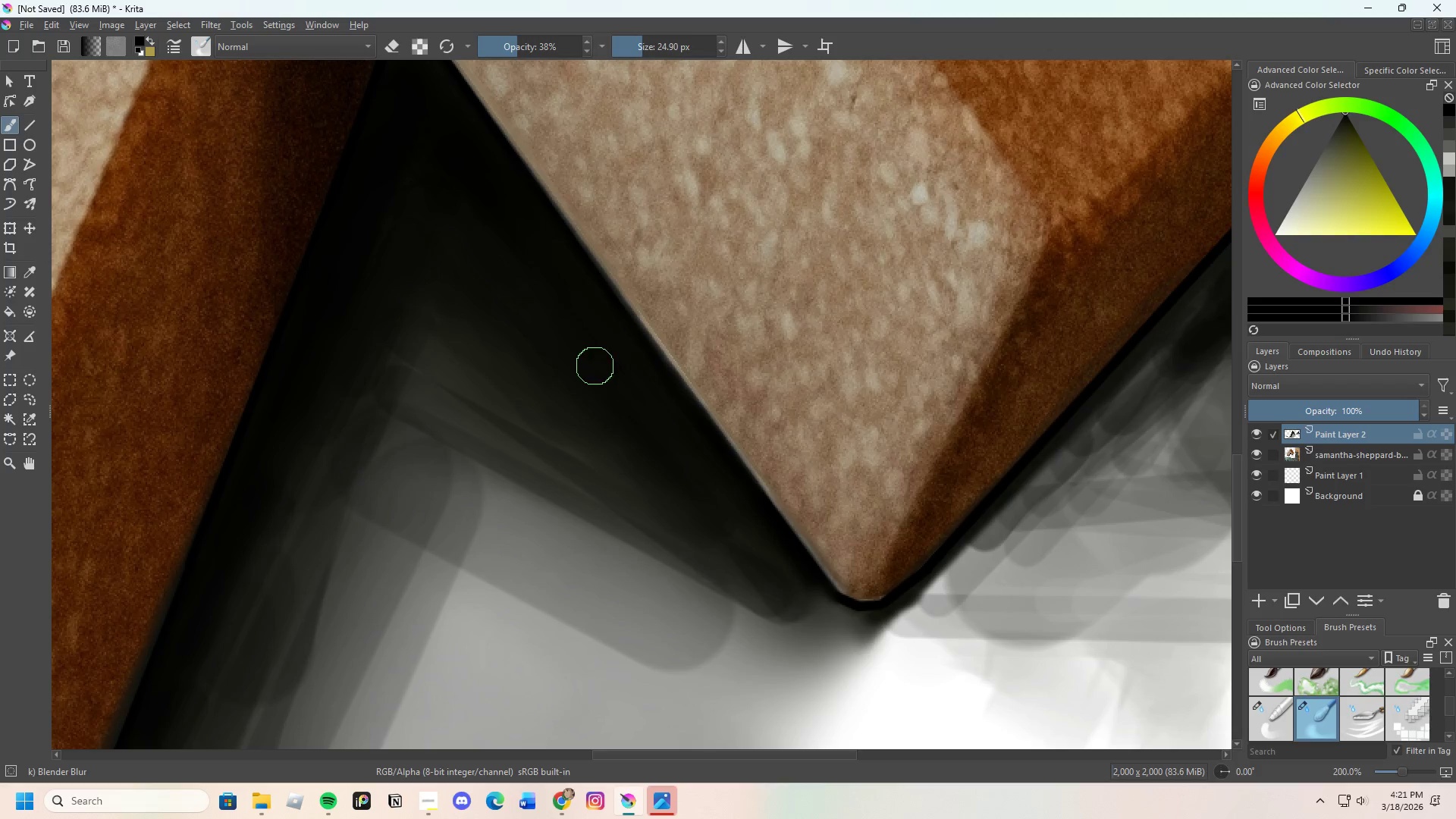 
left_click_drag(start_coordinate=[620, 415], to_coordinate=[650, 440])
 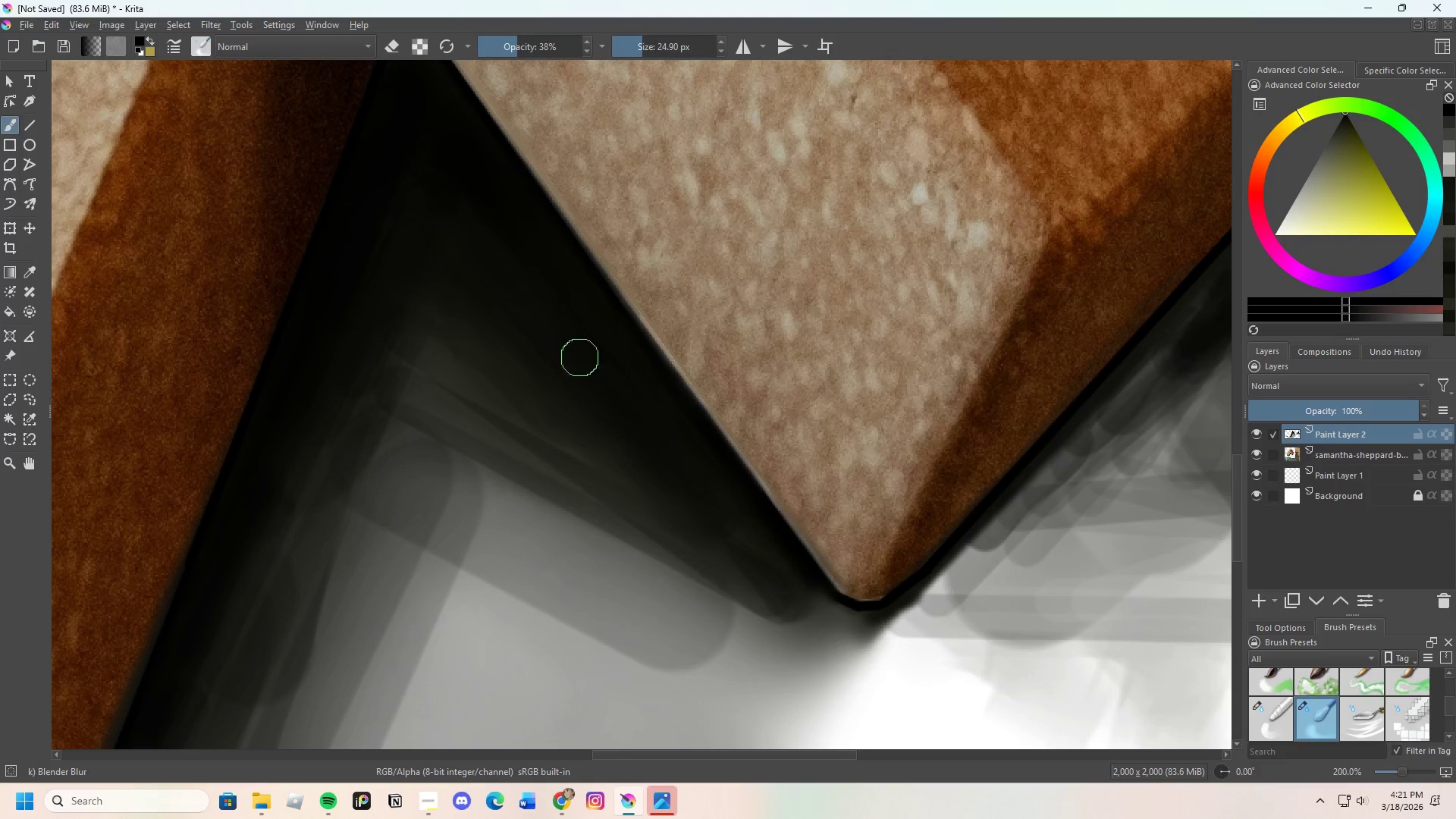 
left_click_drag(start_coordinate=[630, 425], to_coordinate=[749, 553])
 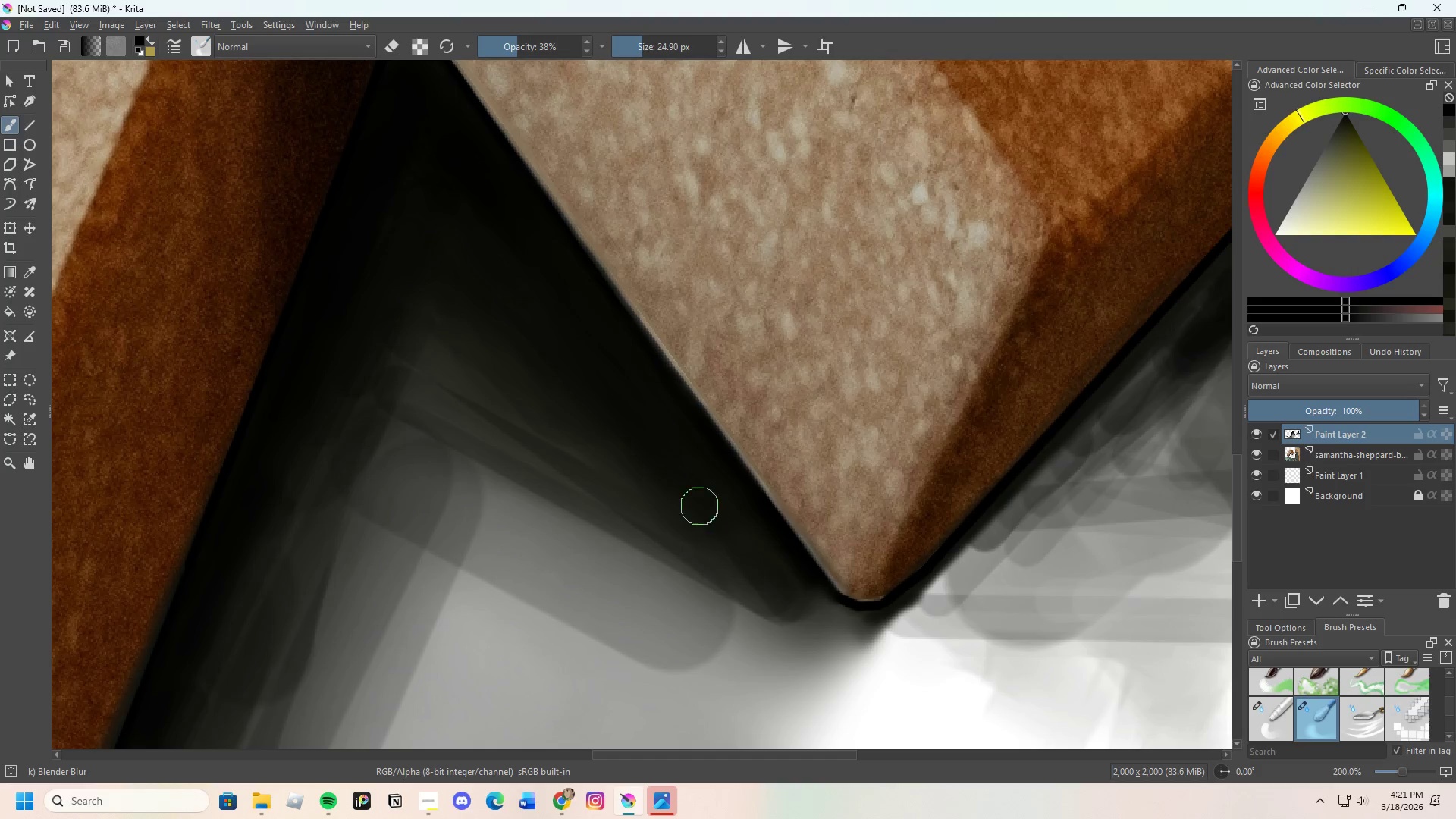 
left_click_drag(start_coordinate=[761, 561], to_coordinate=[774, 576])
 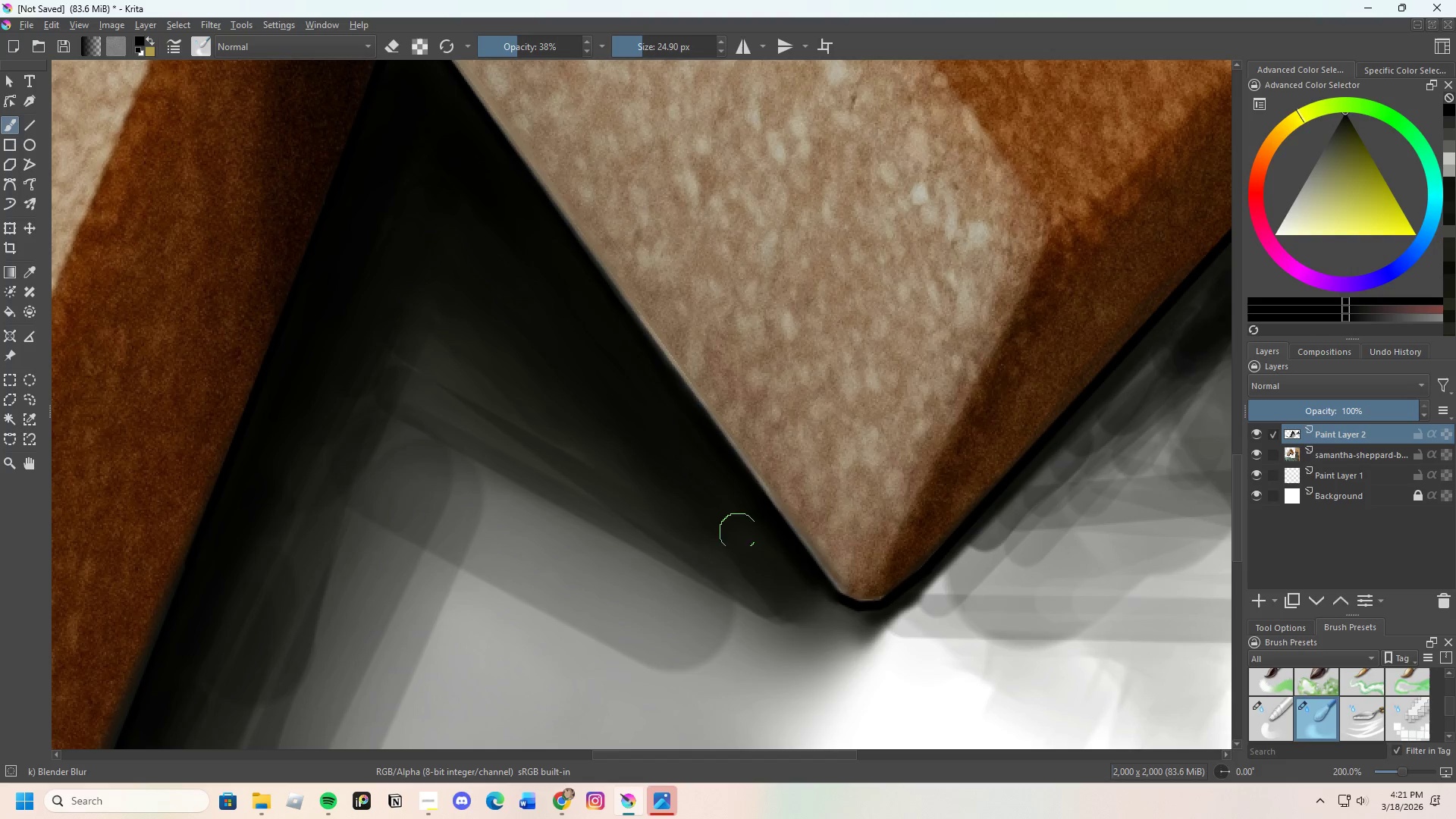 
left_click_drag(start_coordinate=[758, 552], to_coordinate=[786, 582])
 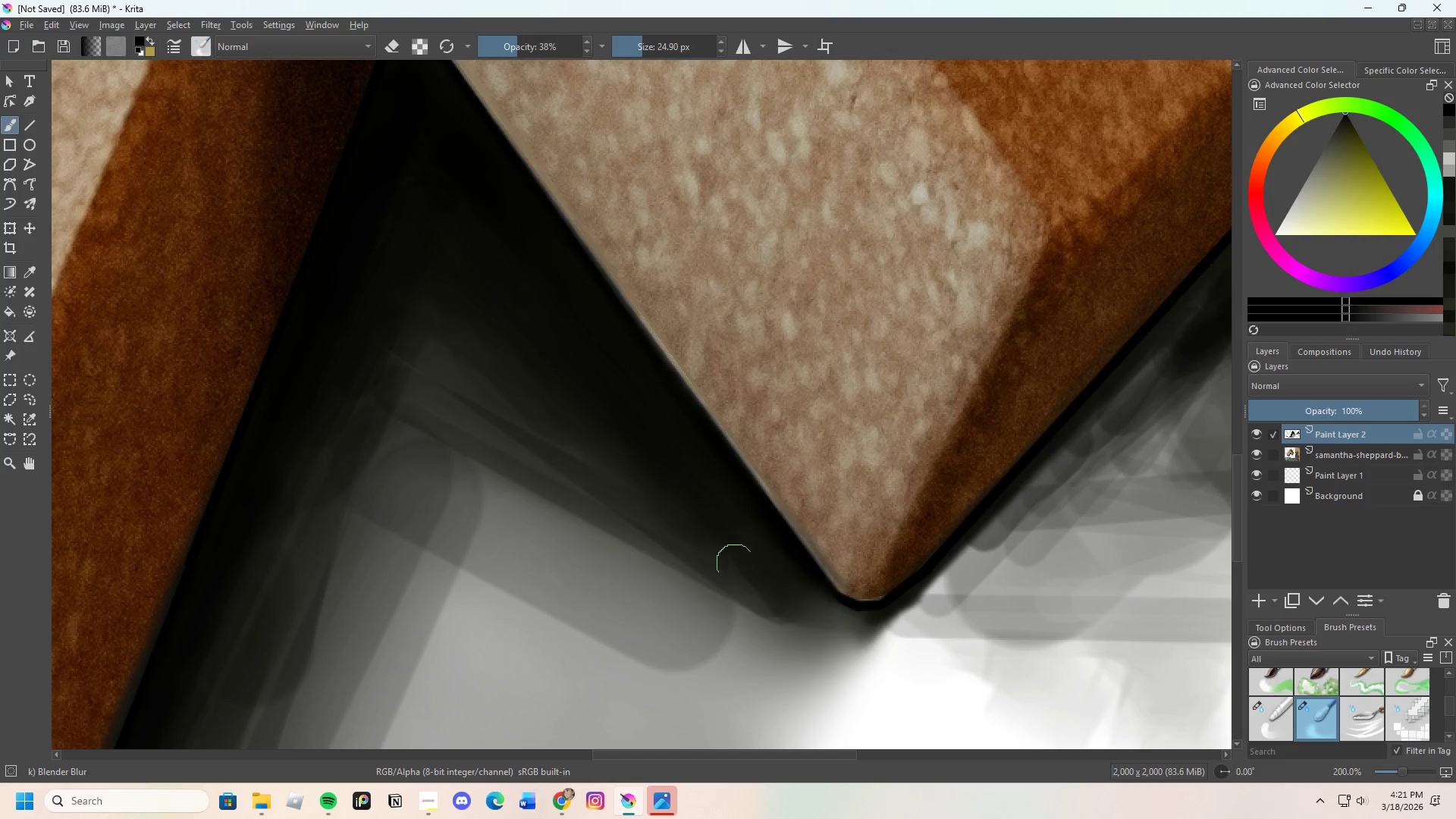 
left_click_drag(start_coordinate=[776, 599], to_coordinate=[625, 458])
 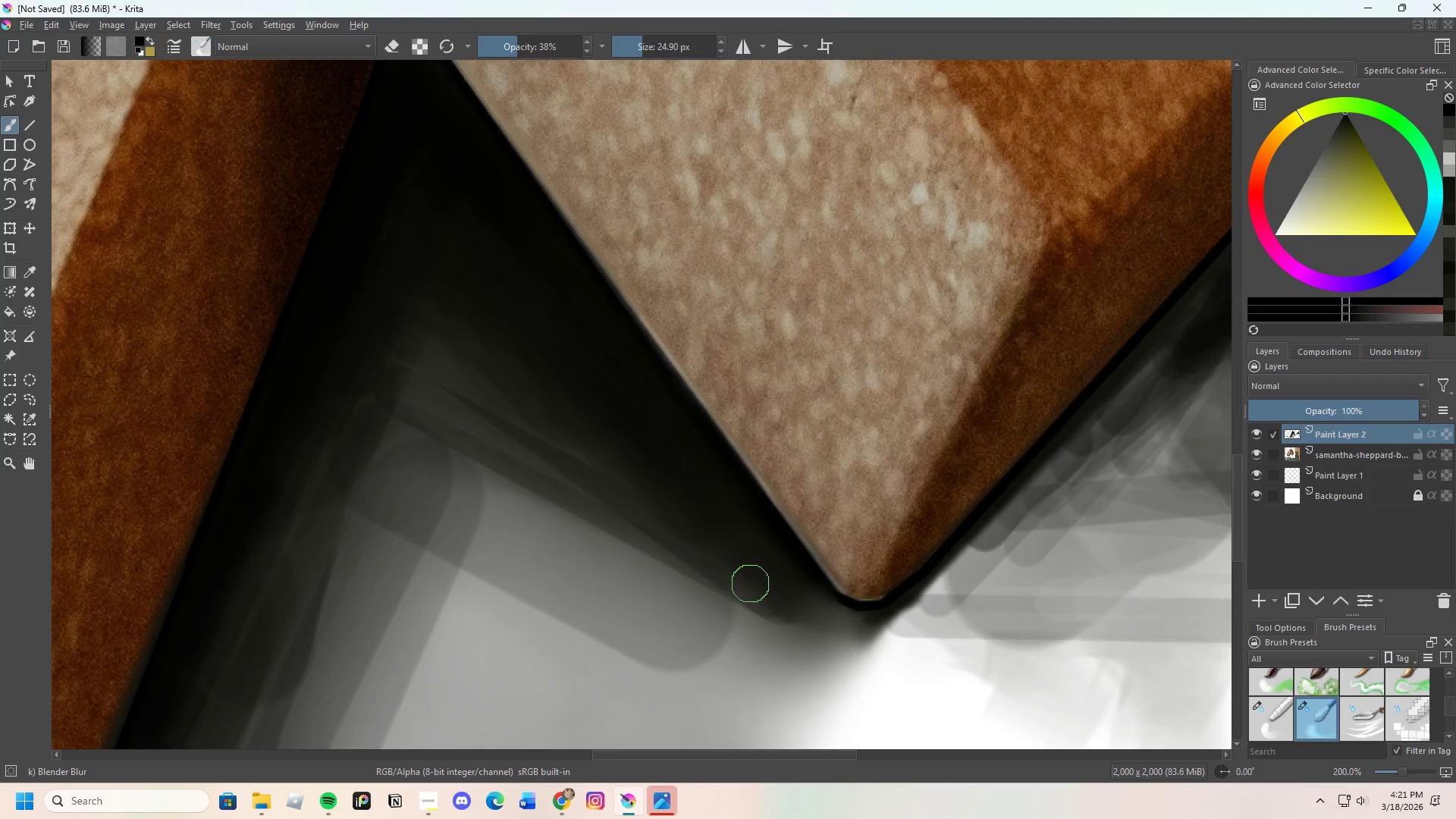 
left_click_drag(start_coordinate=[750, 582], to_coordinate=[475, 385])
 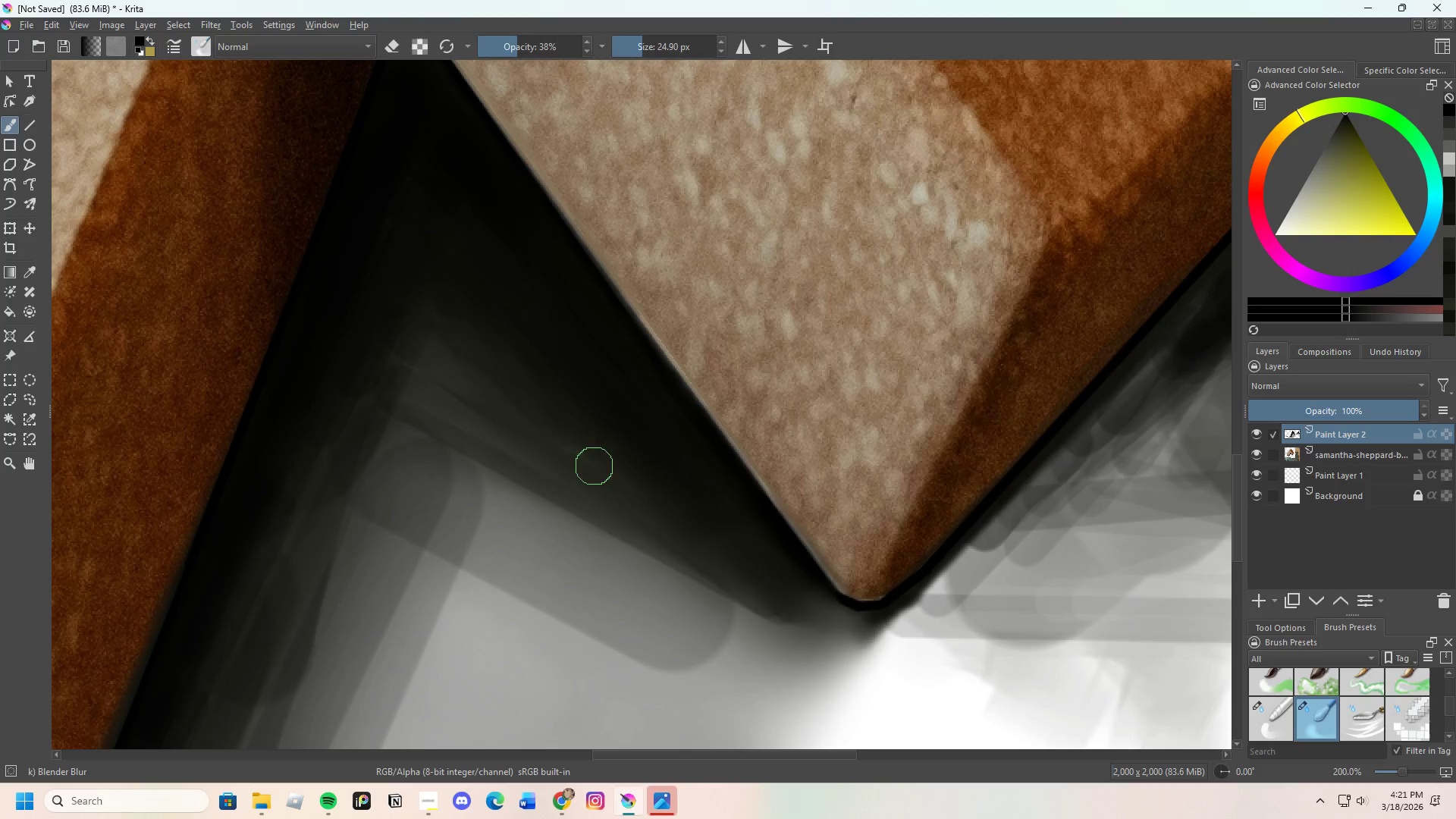 
left_click_drag(start_coordinate=[531, 425], to_coordinate=[475, 385])
 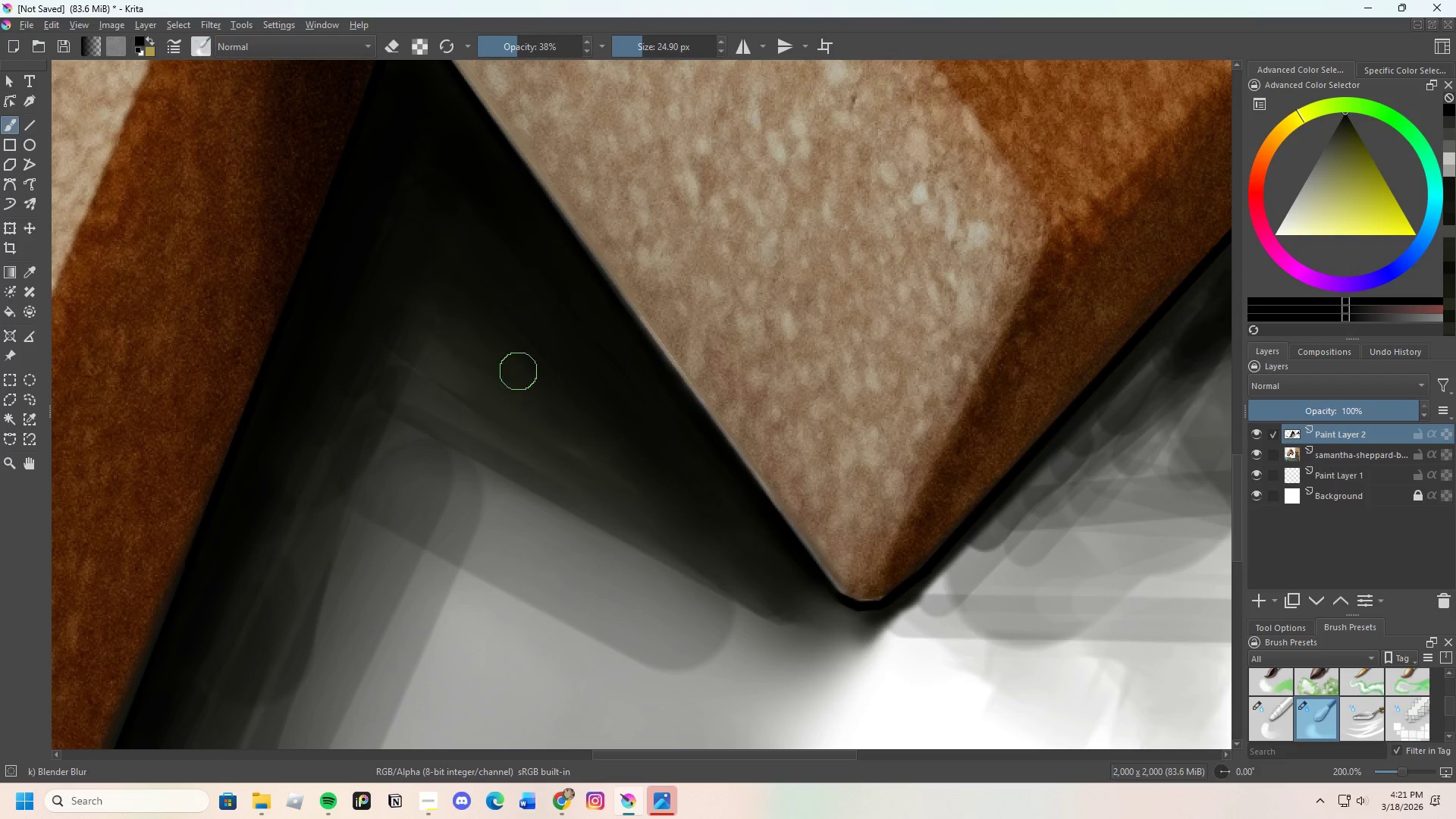 
left_click_drag(start_coordinate=[528, 376], to_coordinate=[591, 442])
 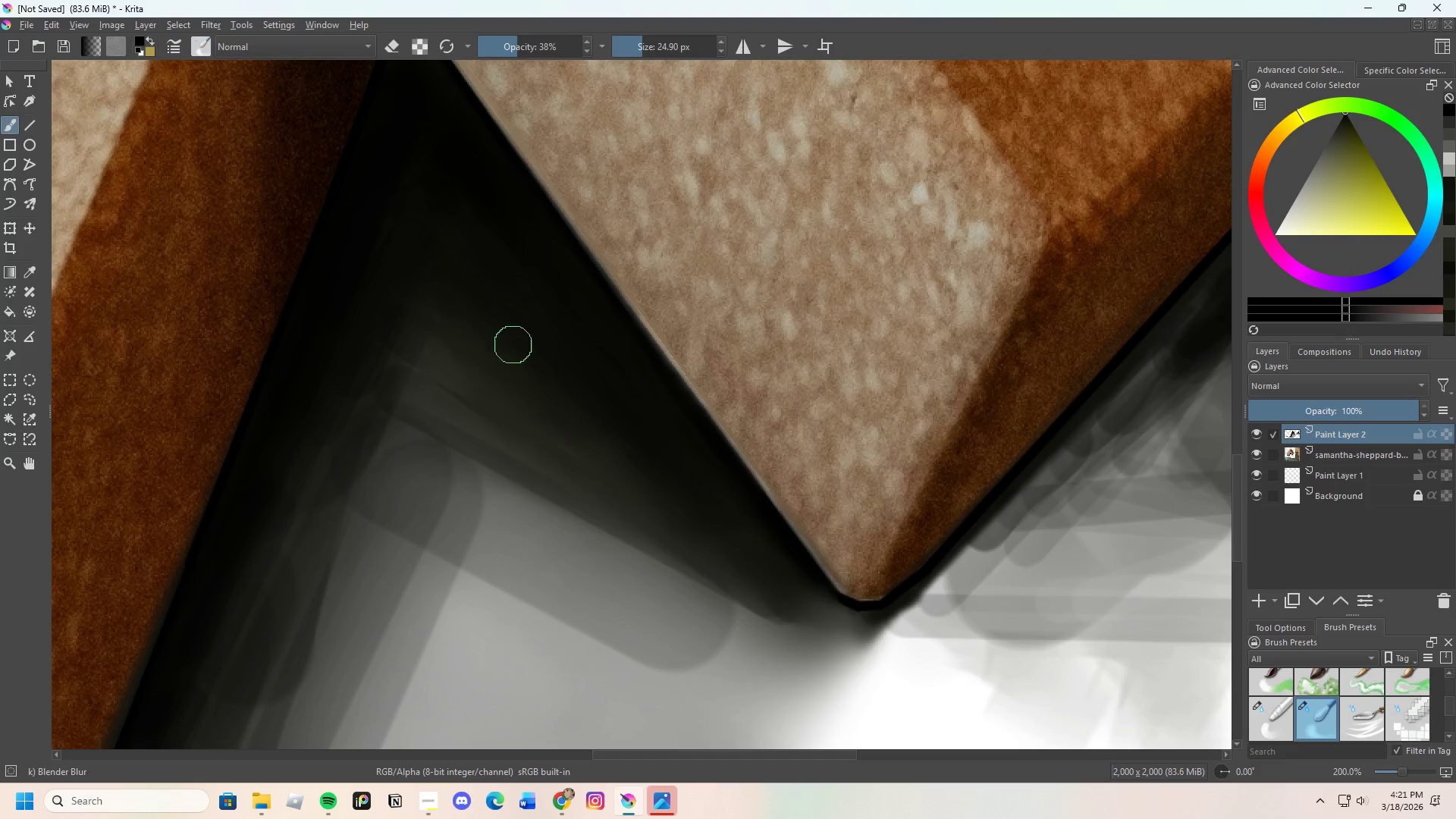 
left_click_drag(start_coordinate=[594, 407], to_coordinate=[663, 479])
 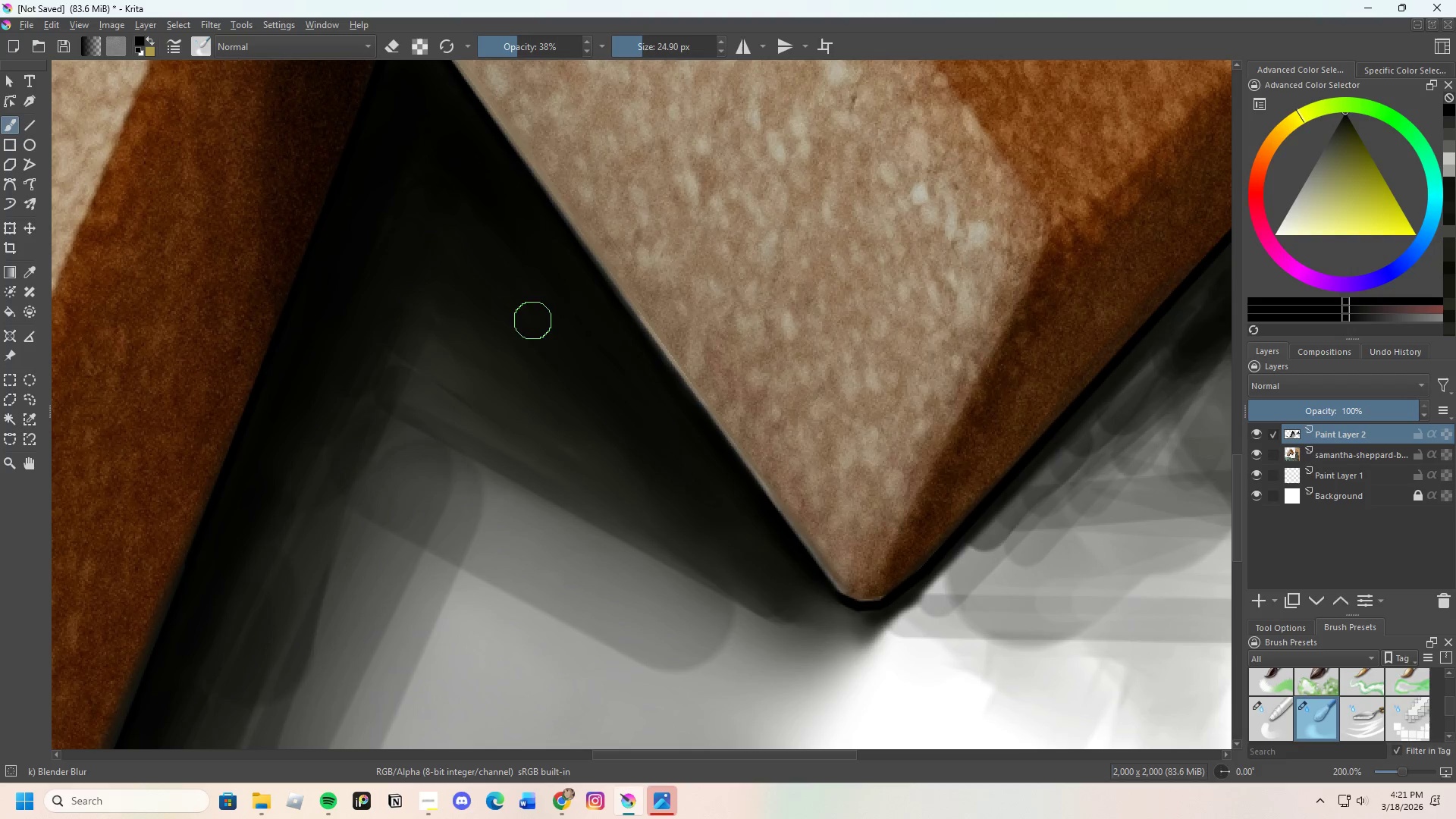 
left_click_drag(start_coordinate=[626, 415], to_coordinate=[484, 281])
 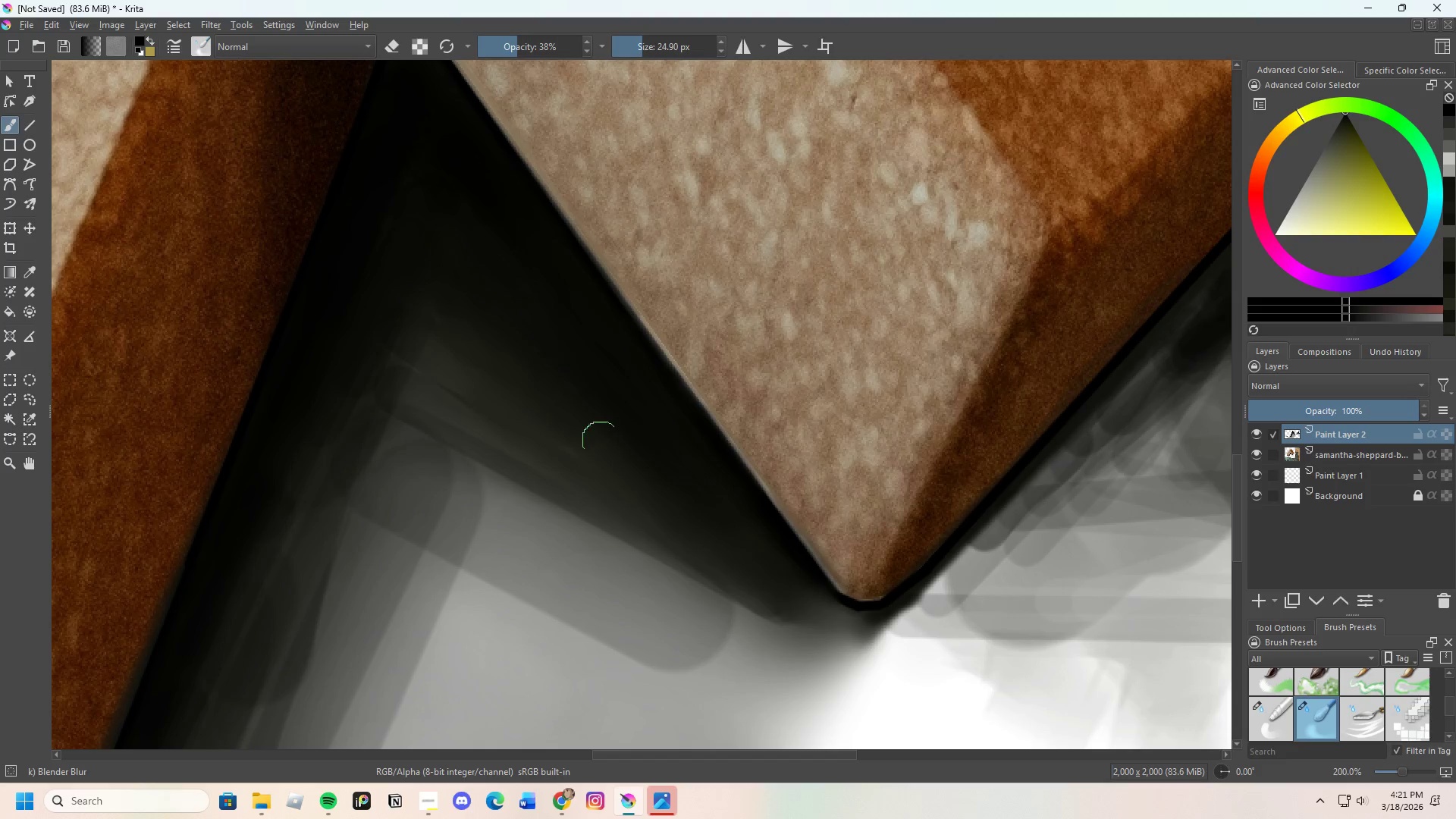 
scroll: coordinate [563, 399], scroll_direction: none, amount: 0.0
 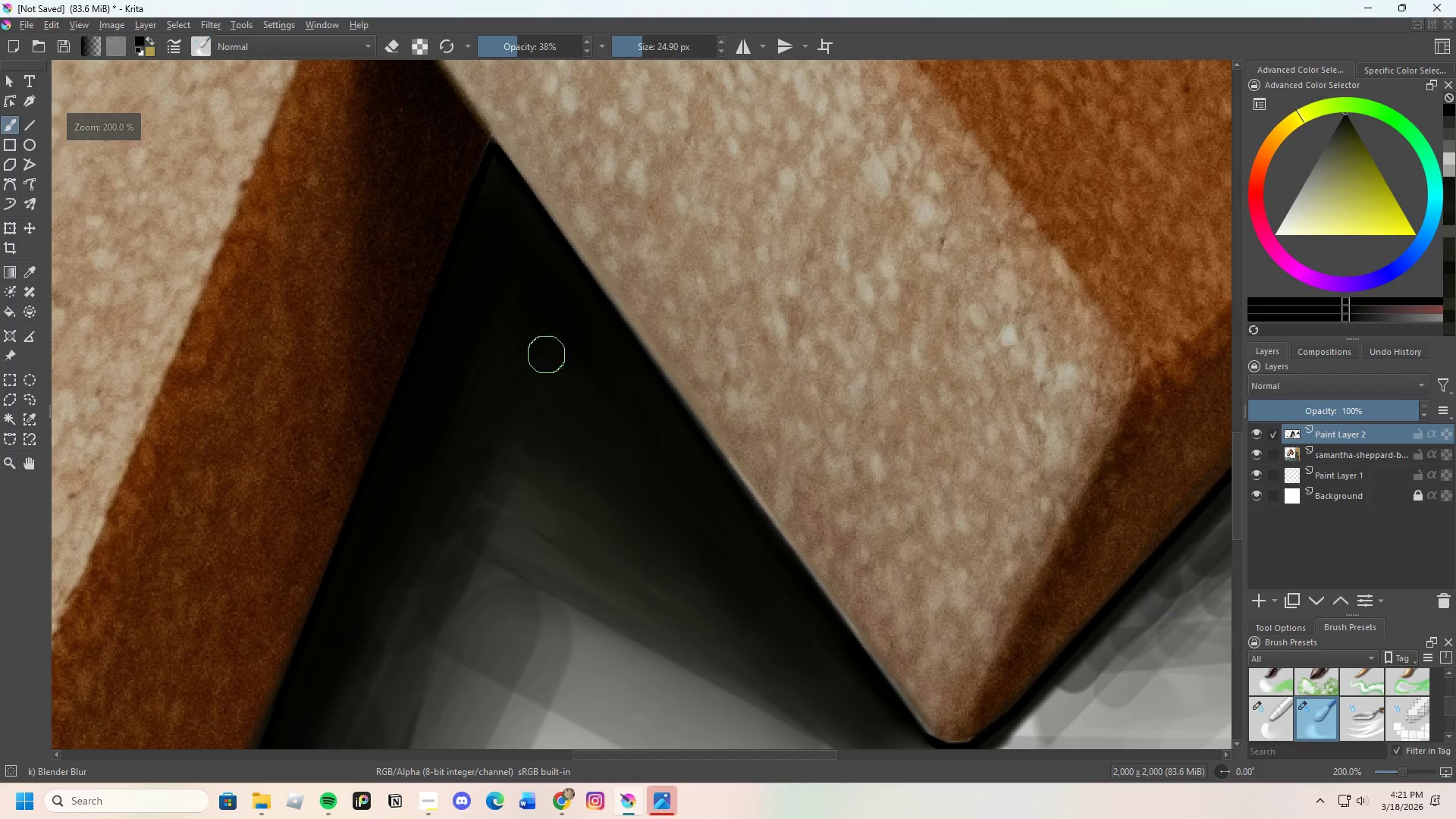 
left_click_drag(start_coordinate=[563, 366], to_coordinate=[633, 455])
 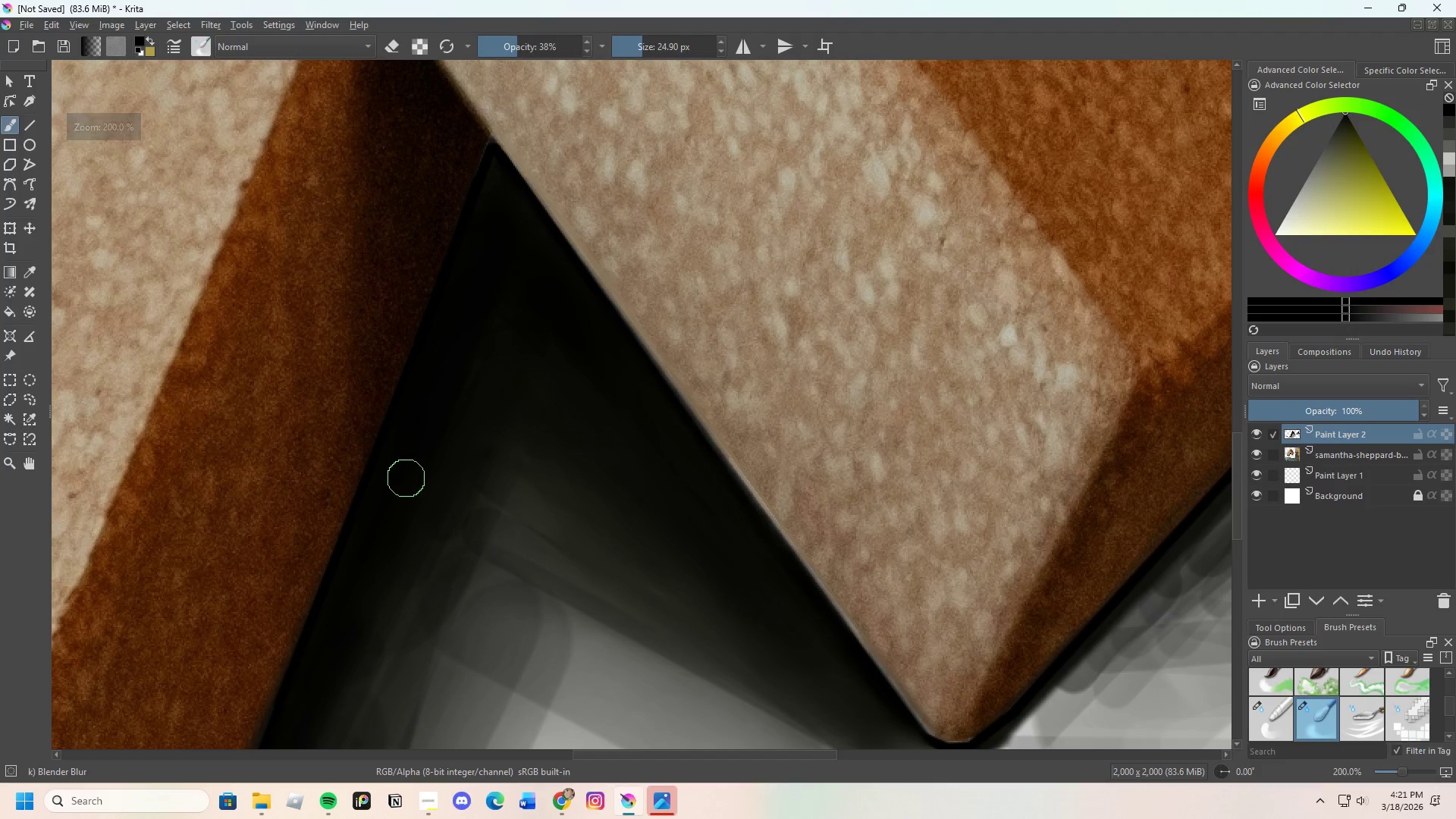 
left_click_drag(start_coordinate=[414, 472], to_coordinate=[505, 318])
 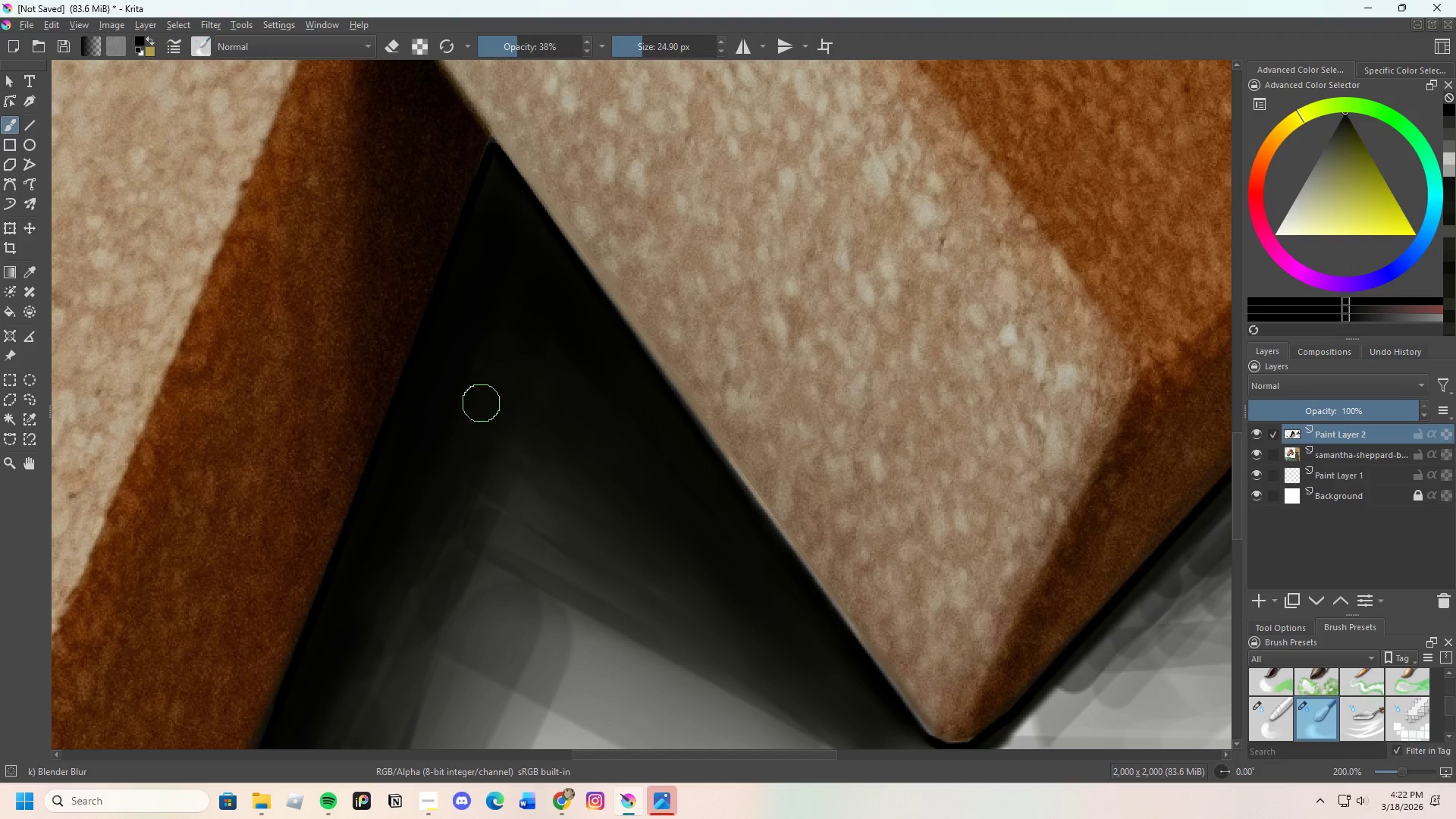 
left_click_drag(start_coordinate=[461, 427], to_coordinate=[535, 287])
 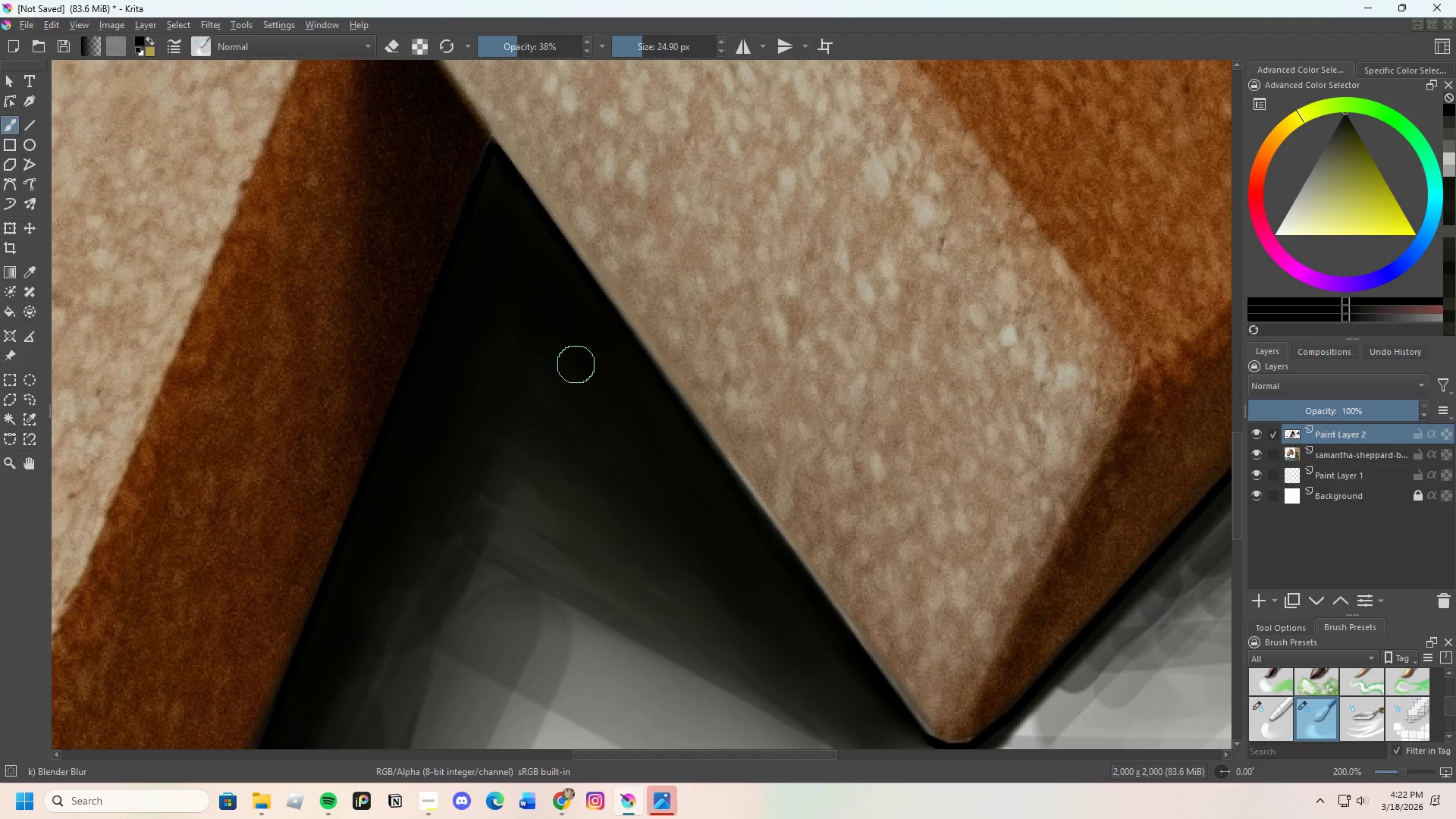 
left_click_drag(start_coordinate=[554, 325], to_coordinate=[501, 284])
 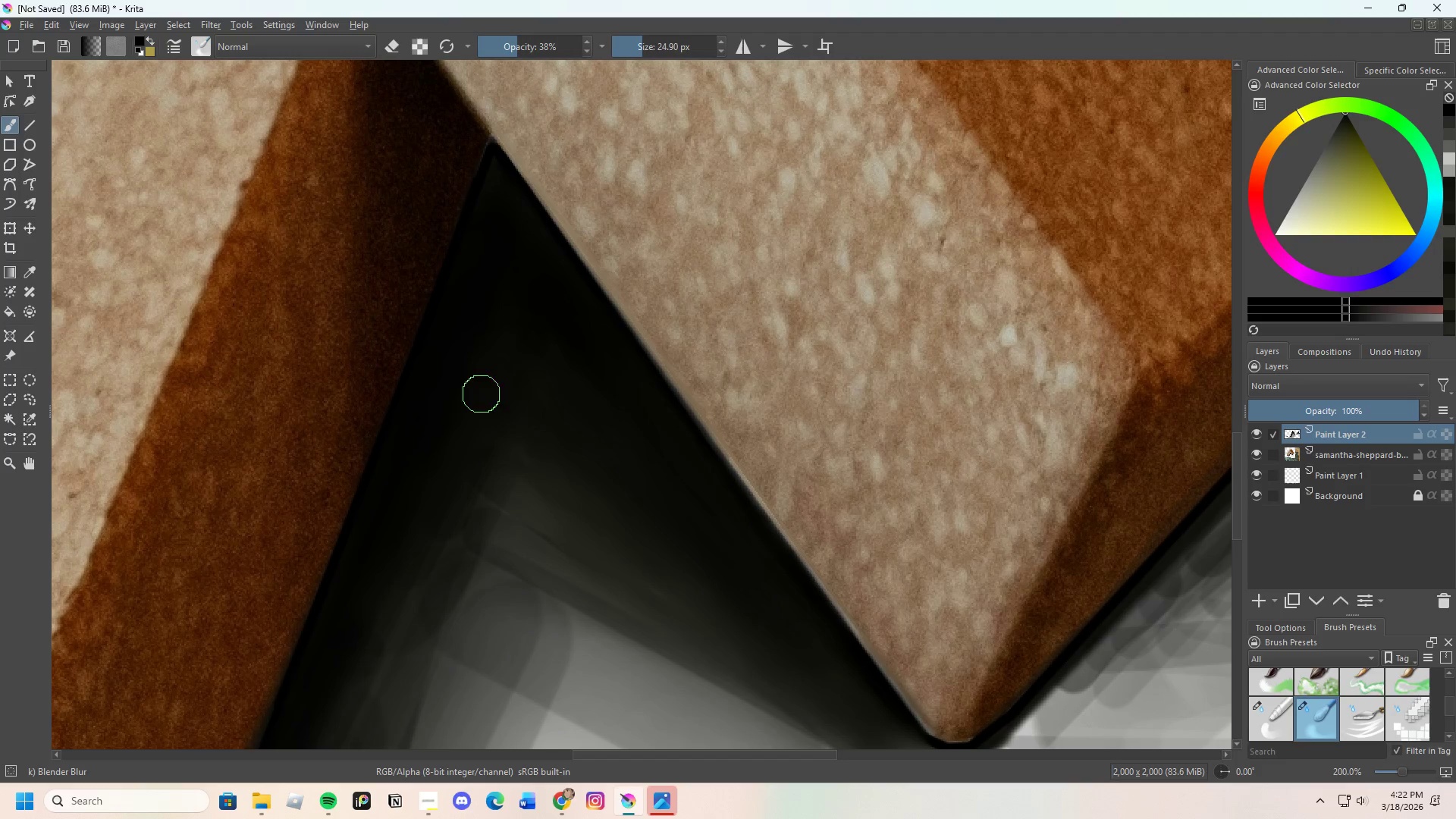 
left_click_drag(start_coordinate=[440, 404], to_coordinate=[500, 268])
 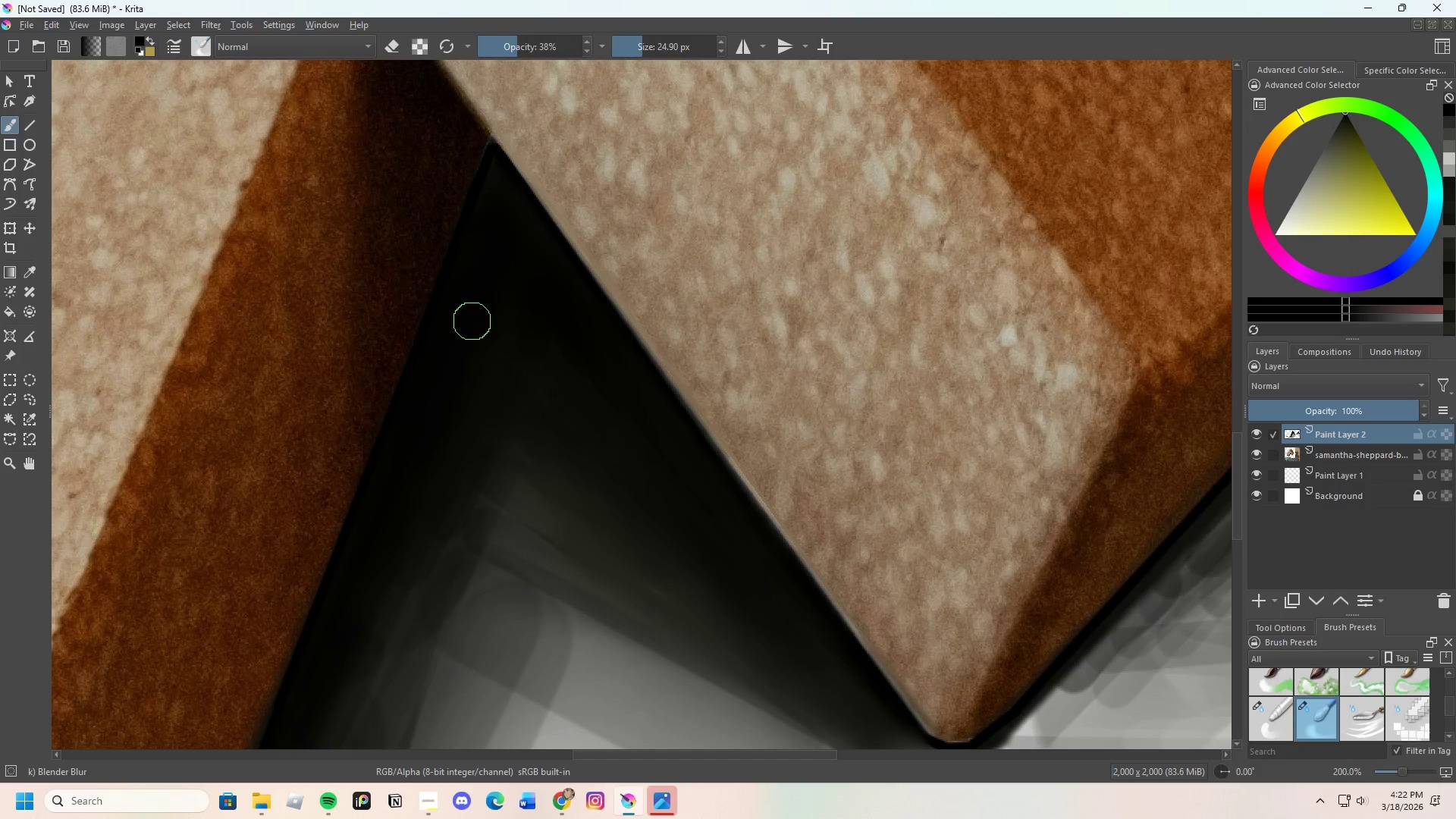 
left_click_drag(start_coordinate=[506, 396], to_coordinate=[588, 471])
 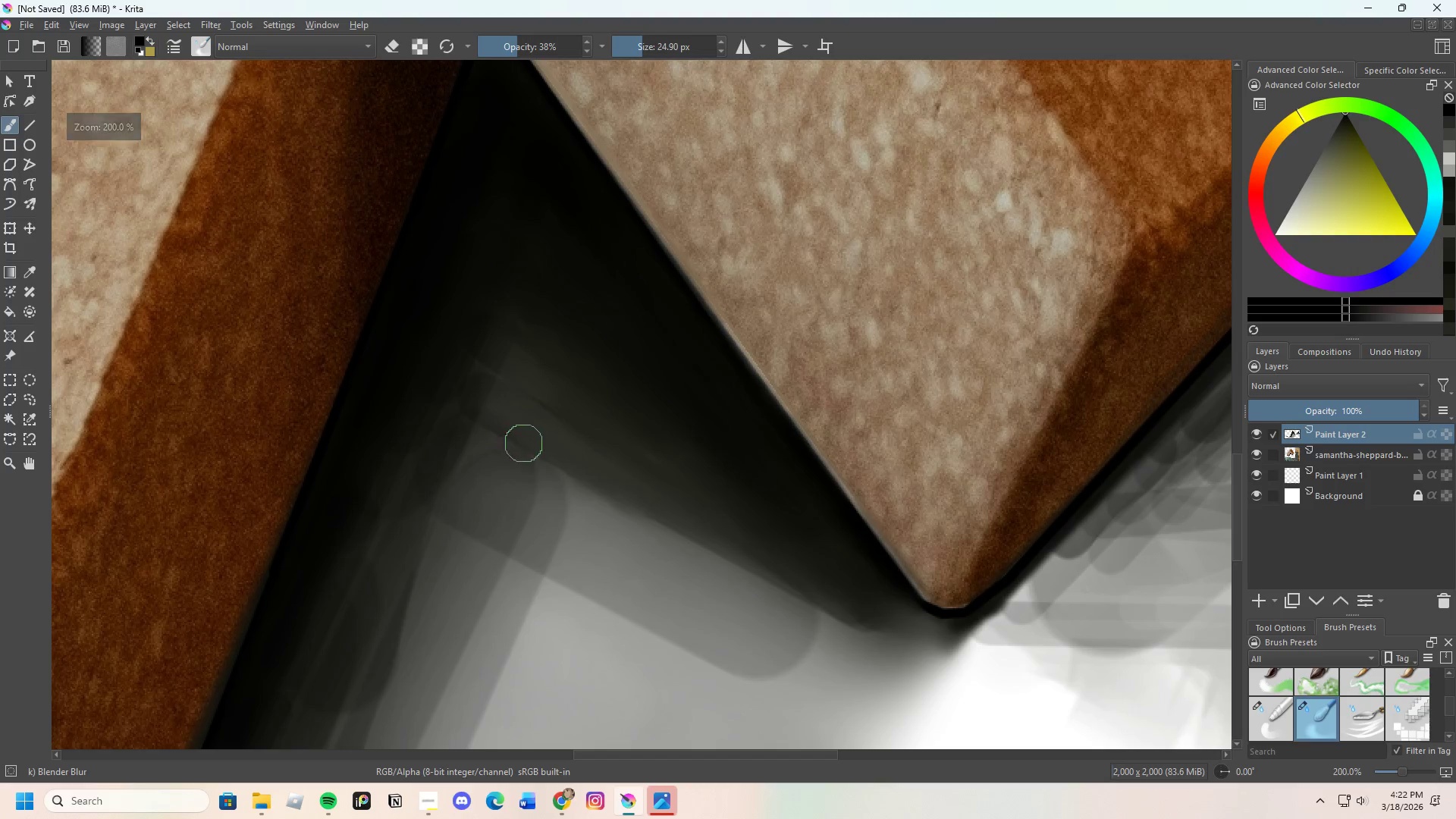 
scroll: coordinate [513, 399], scroll_direction: none, amount: 0.0
 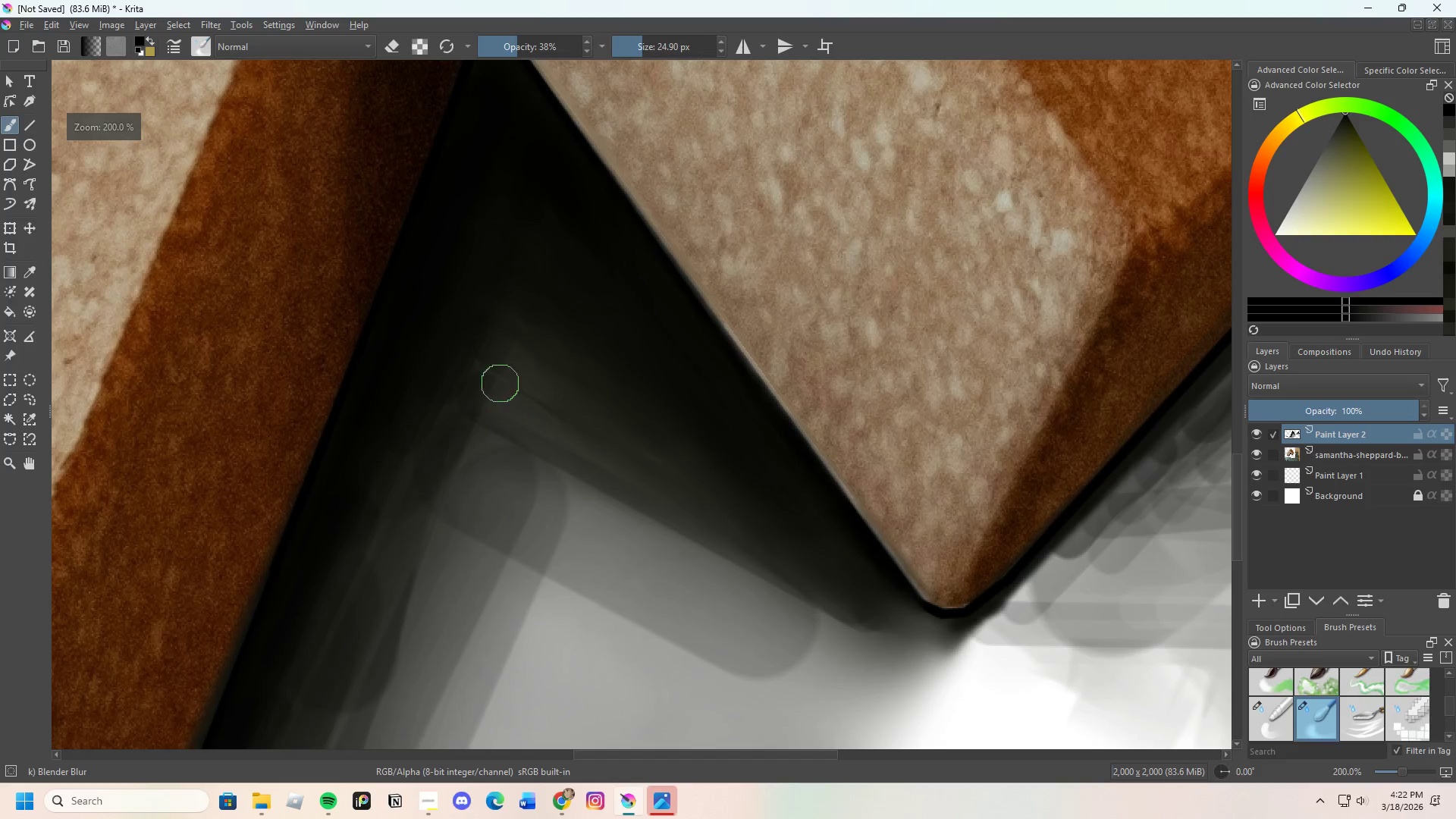 
left_click_drag(start_coordinate=[614, 492], to_coordinate=[707, 549])
 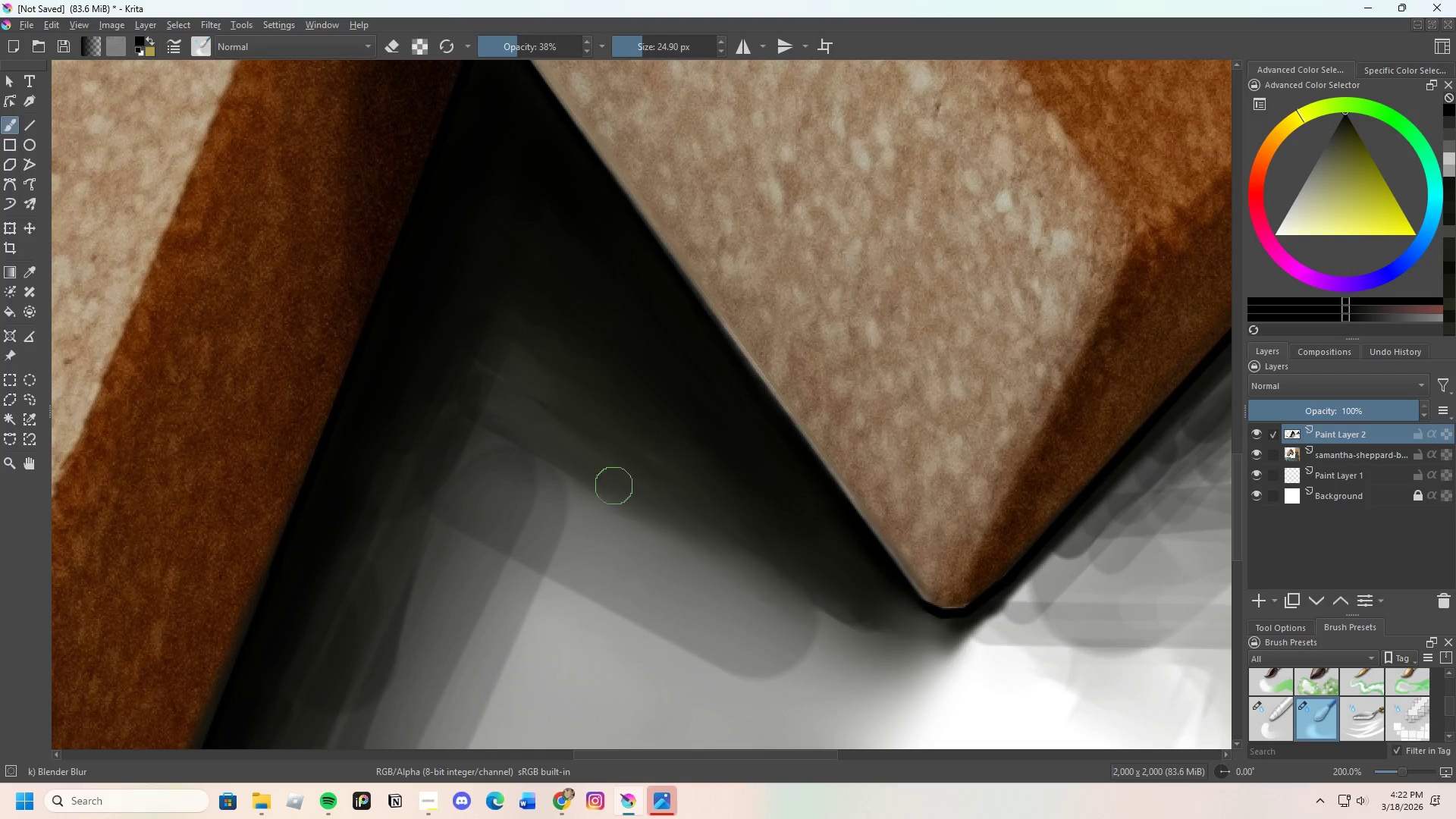 
left_click_drag(start_coordinate=[706, 540], to_coordinate=[514, 437])
 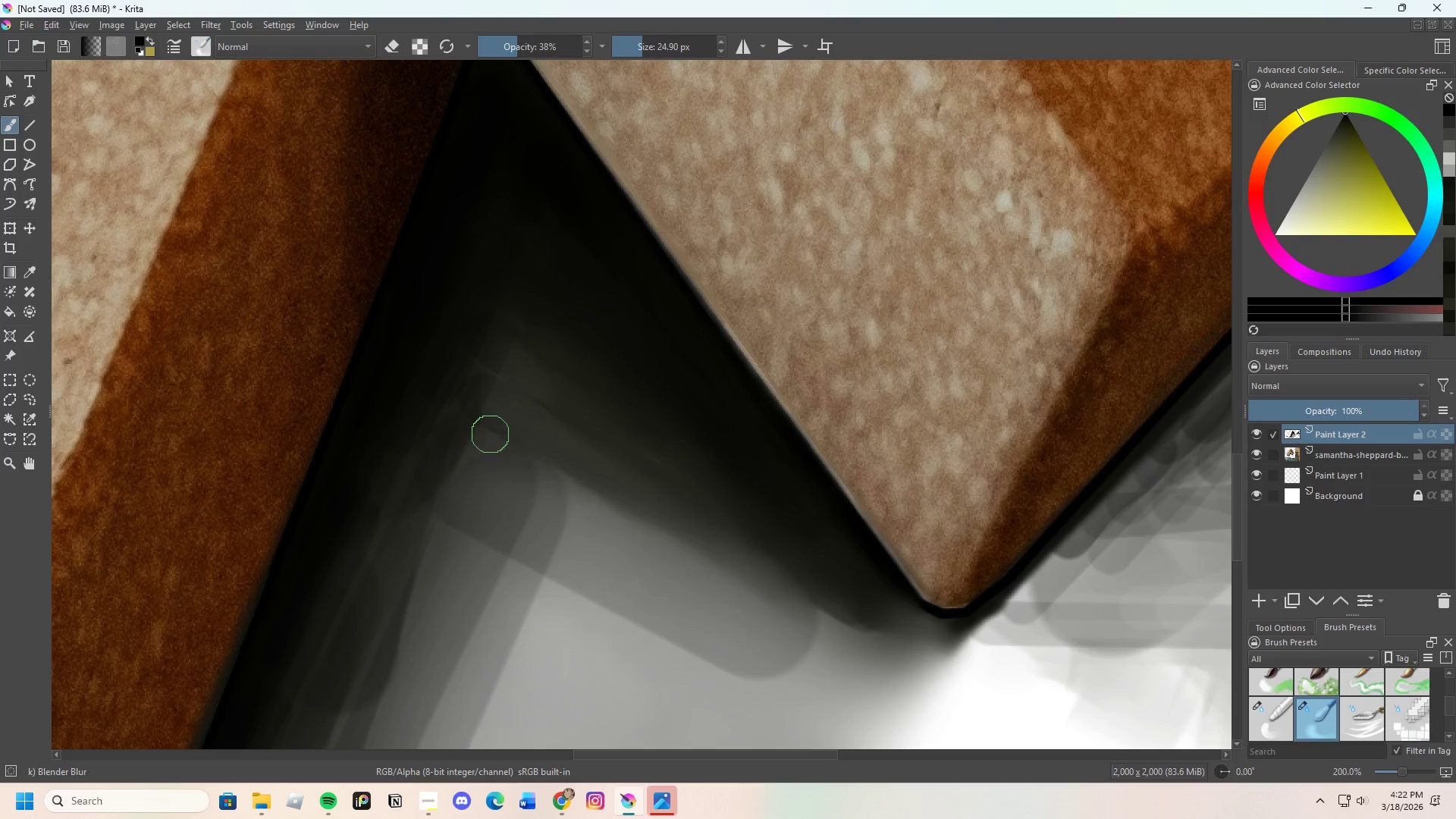 
left_click_drag(start_coordinate=[491, 434], to_coordinate=[504, 375])
 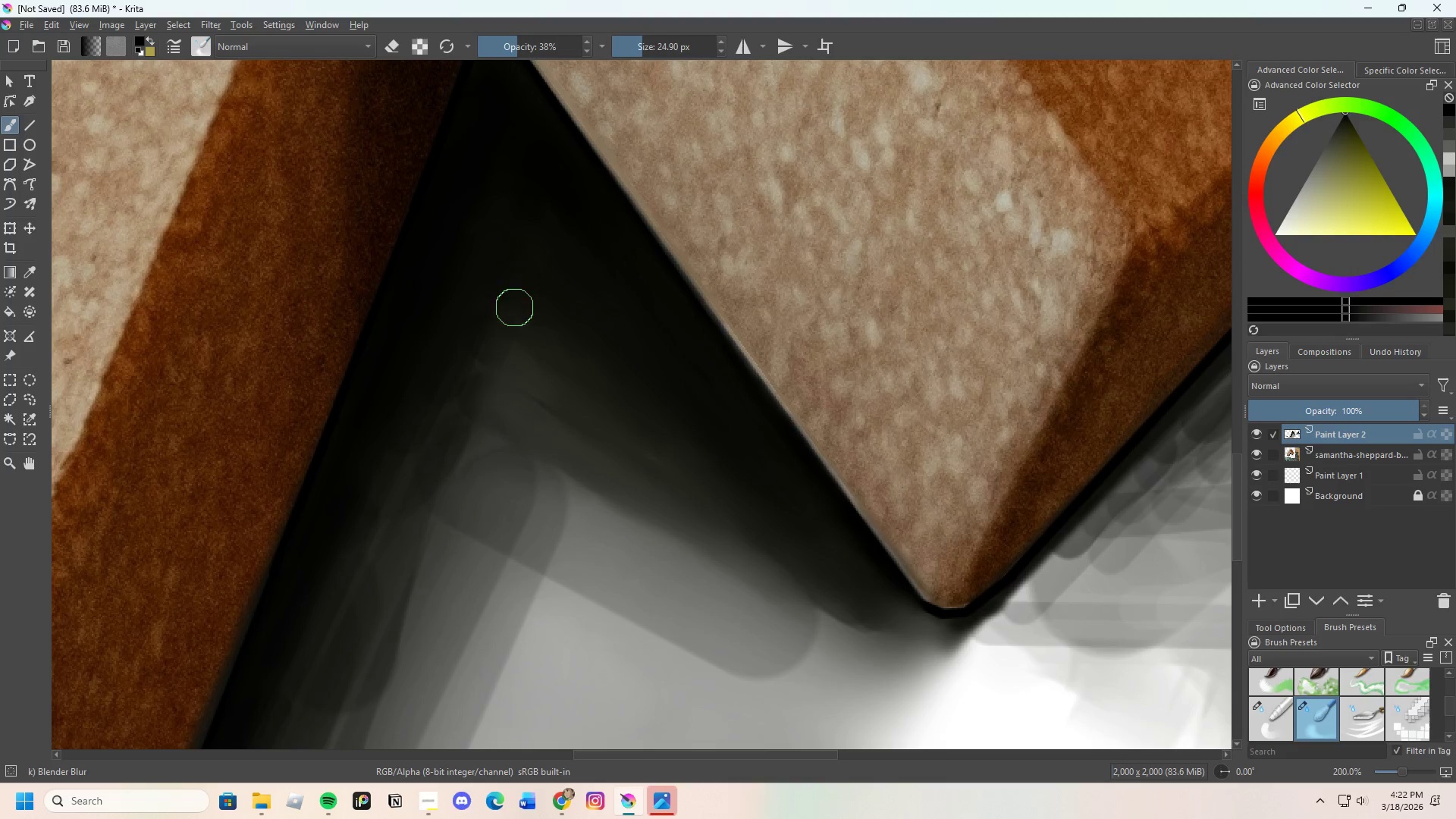 
left_click_drag(start_coordinate=[511, 341], to_coordinate=[448, 479])
 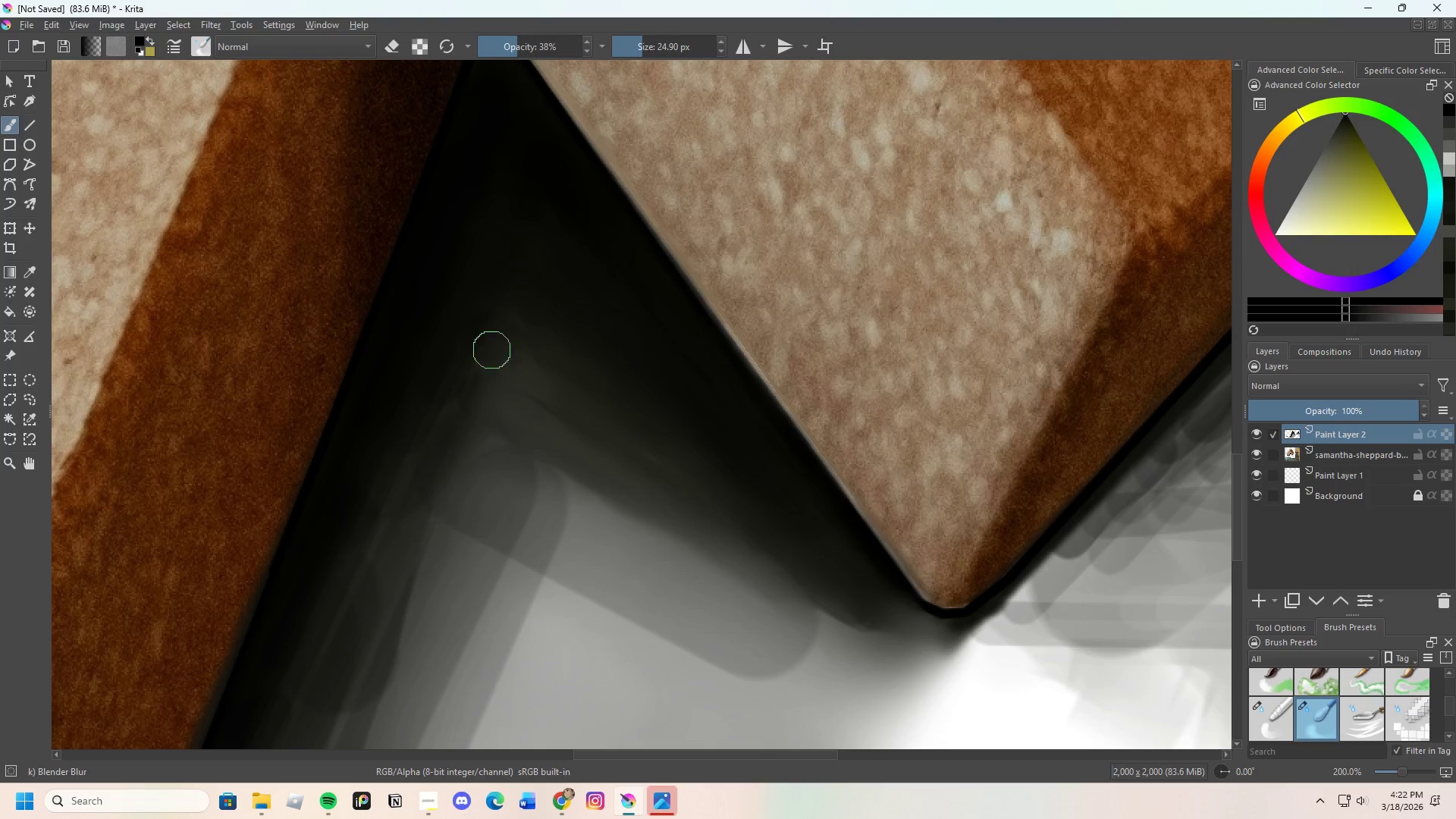 
left_click_drag(start_coordinate=[483, 373], to_coordinate=[415, 516])
 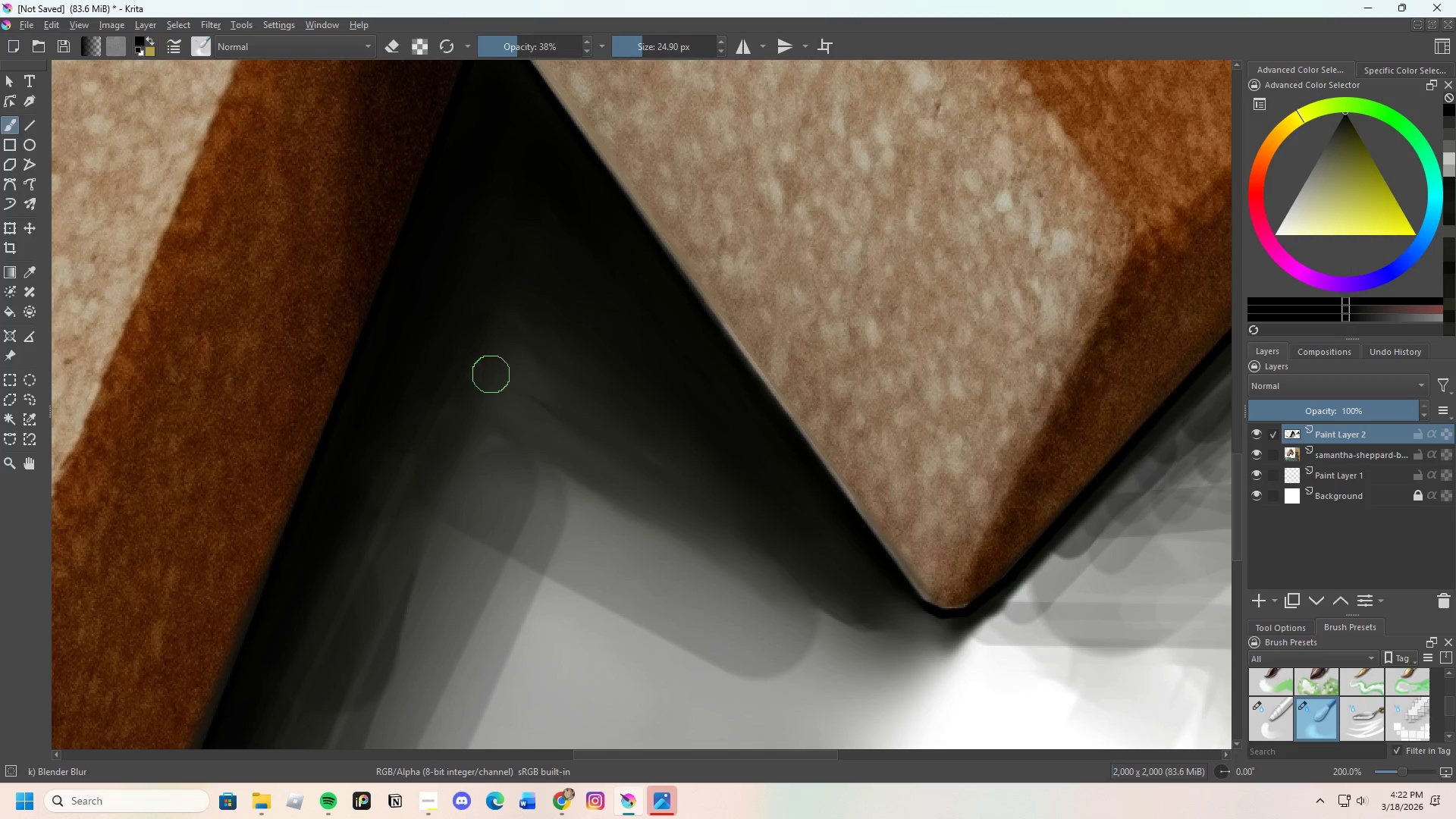 
left_click_drag(start_coordinate=[519, 397], to_coordinate=[581, 438])
 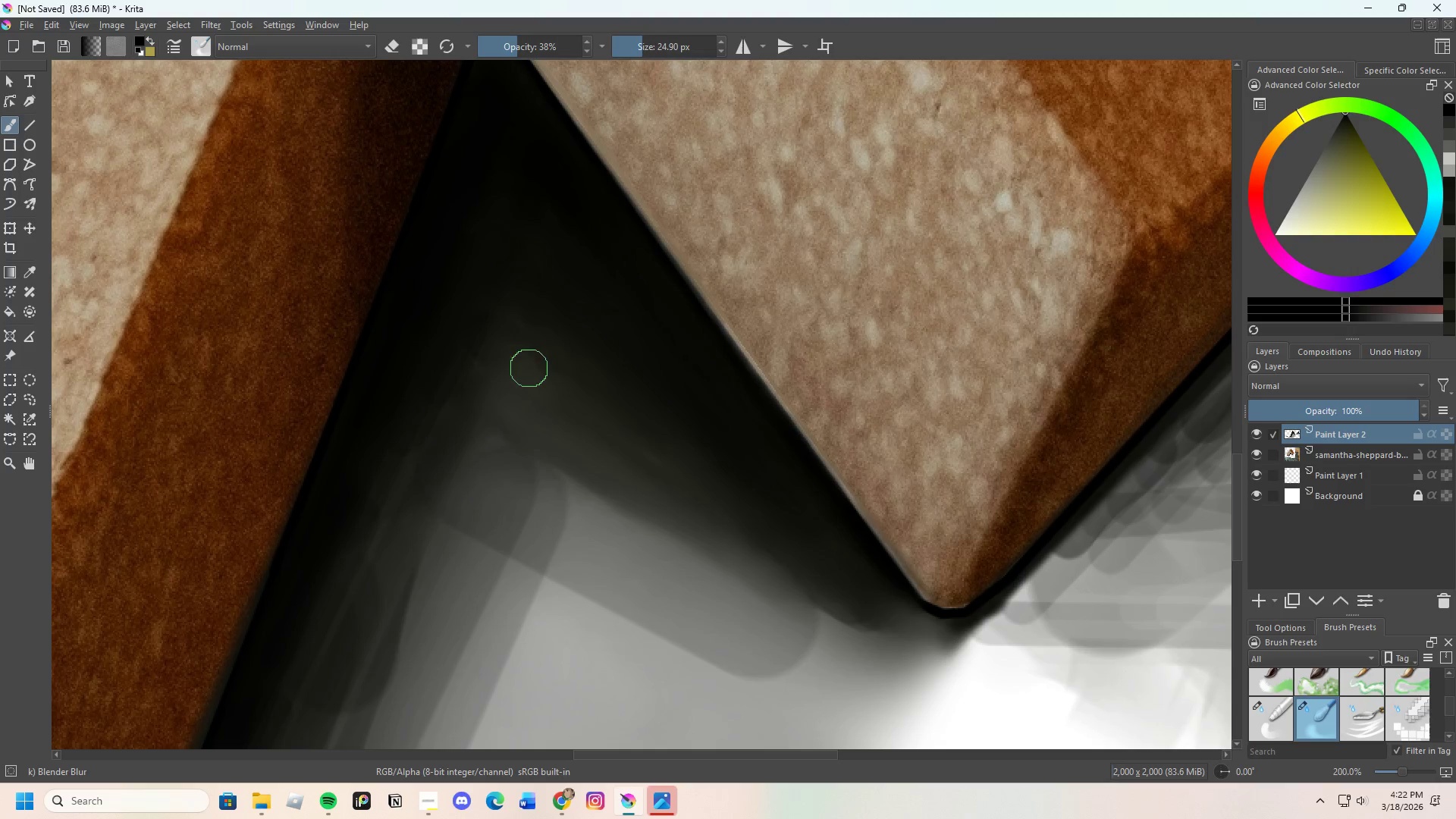 
left_click_drag(start_coordinate=[566, 410], to_coordinate=[576, 385])
 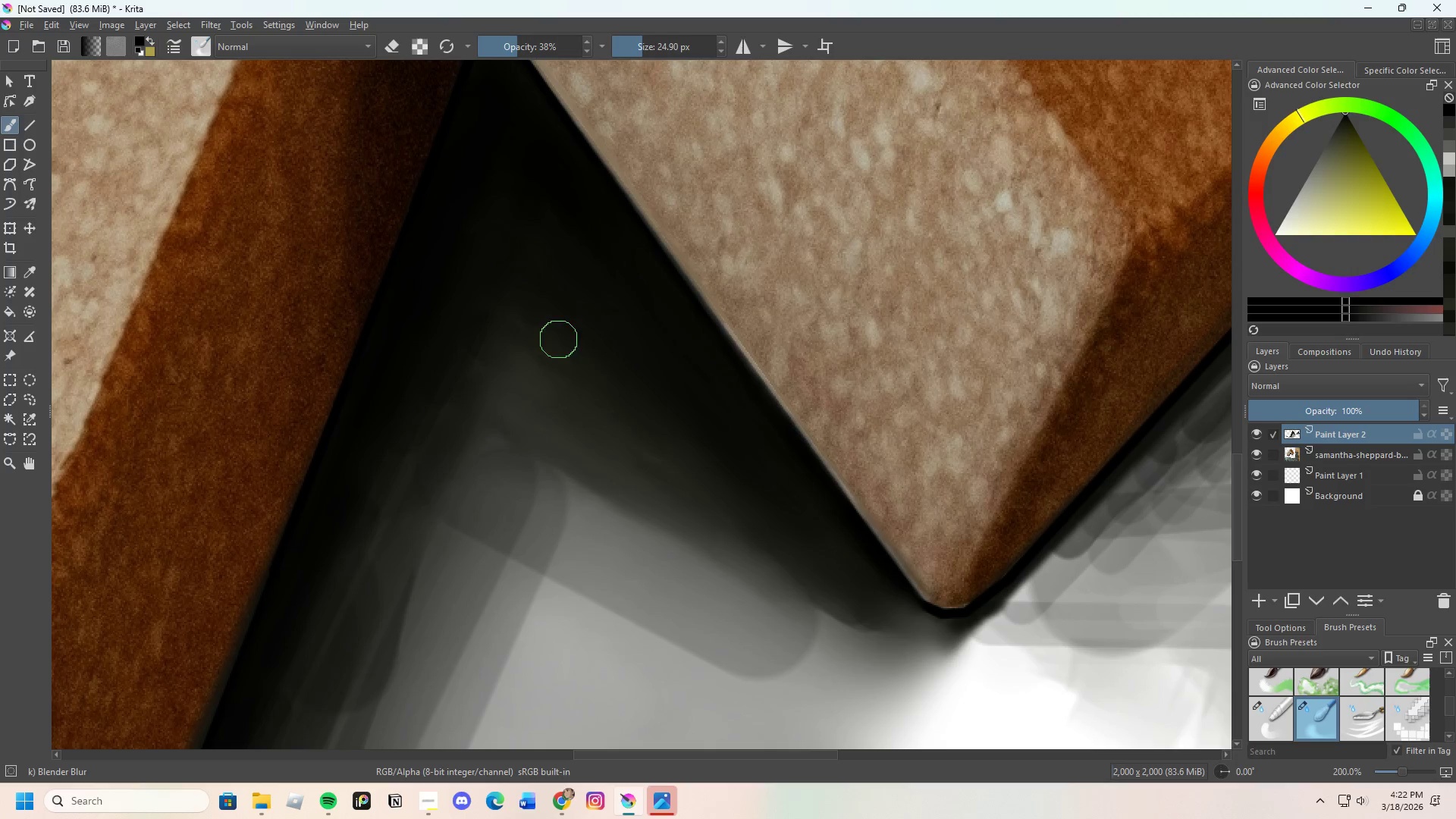 
left_click_drag(start_coordinate=[582, 377], to_coordinate=[551, 357])
 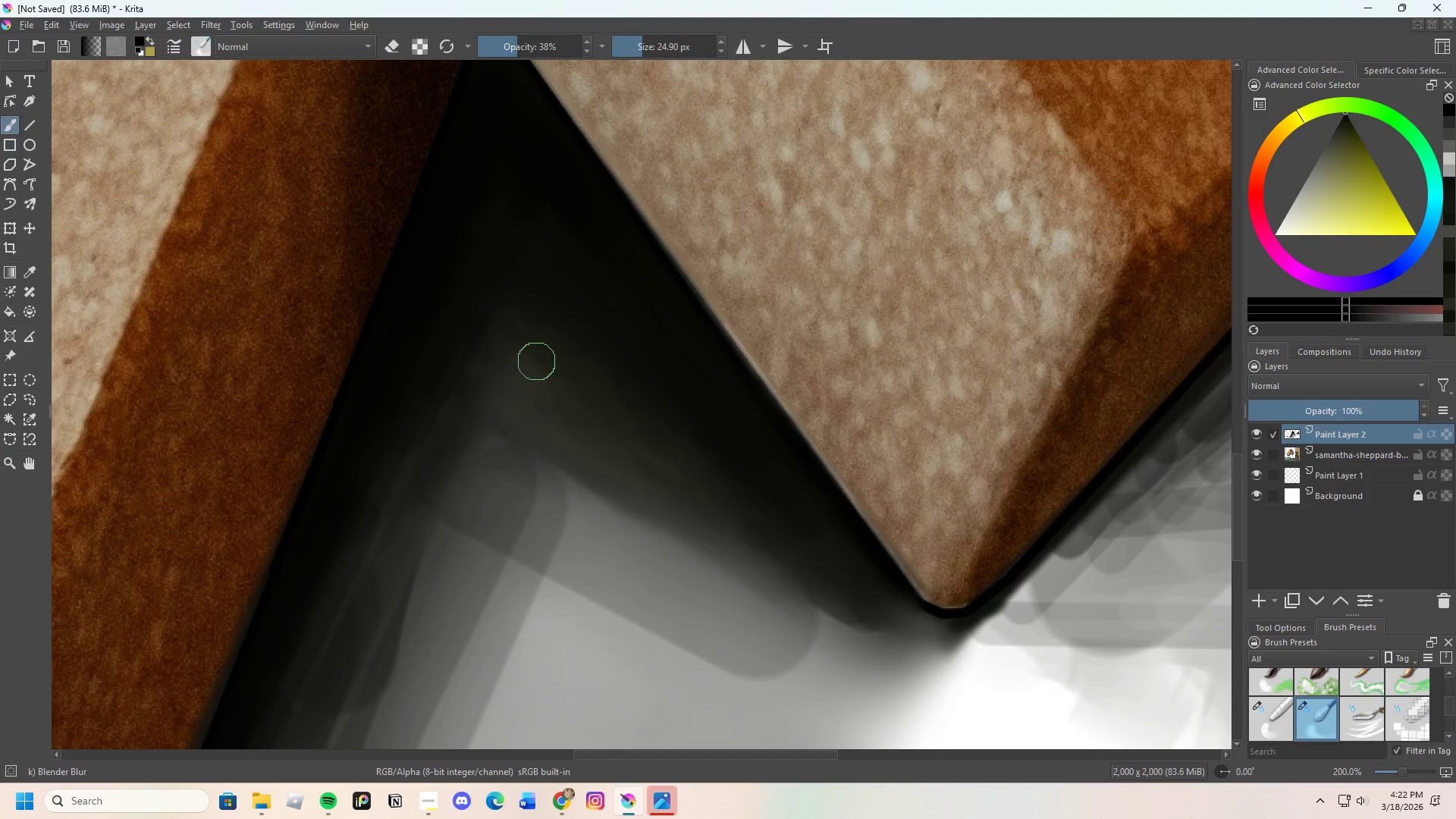 
left_click_drag(start_coordinate=[525, 382], to_coordinate=[500, 412])
 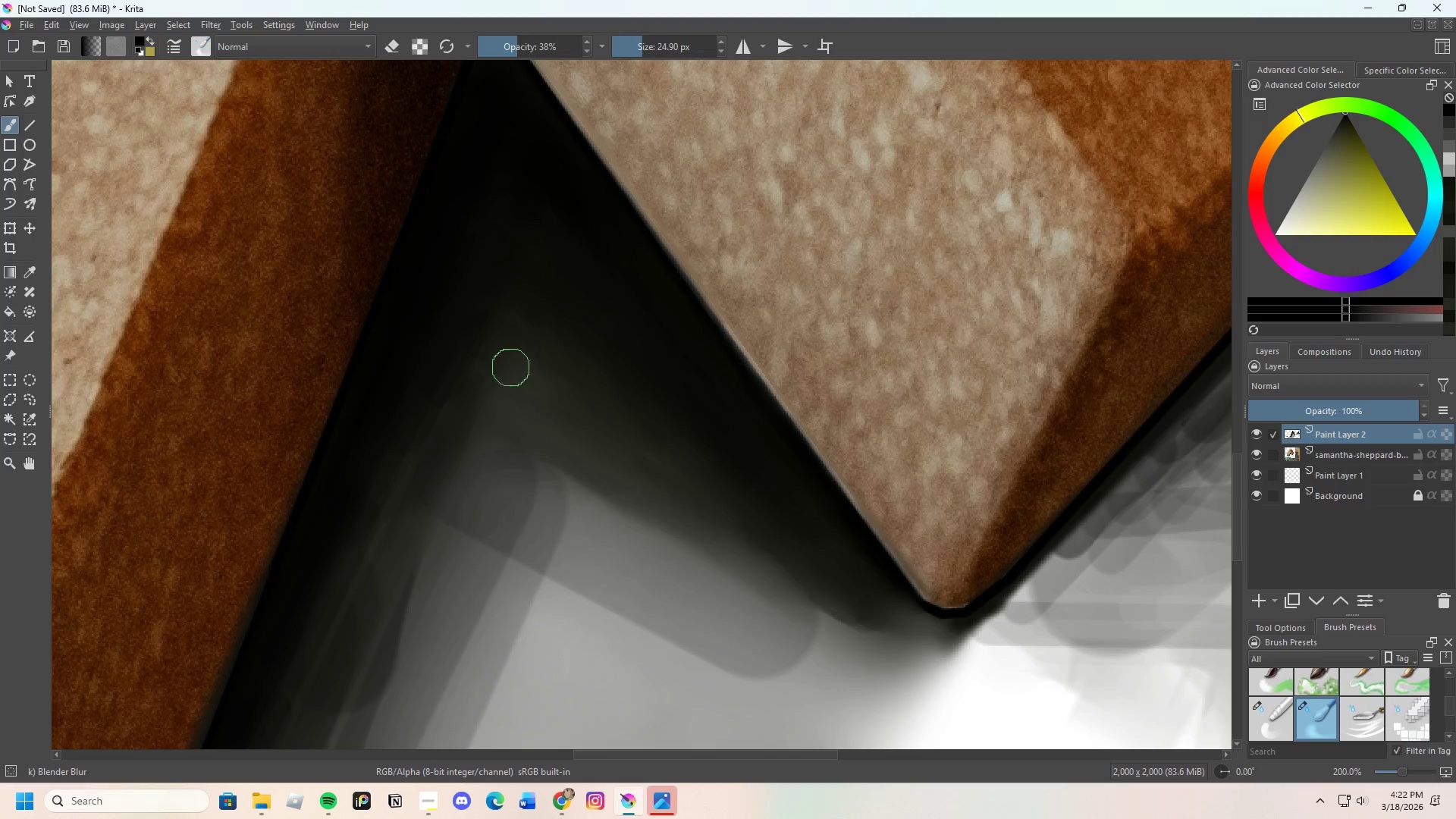 
left_click_drag(start_coordinate=[502, 389], to_coordinate=[425, 545])
 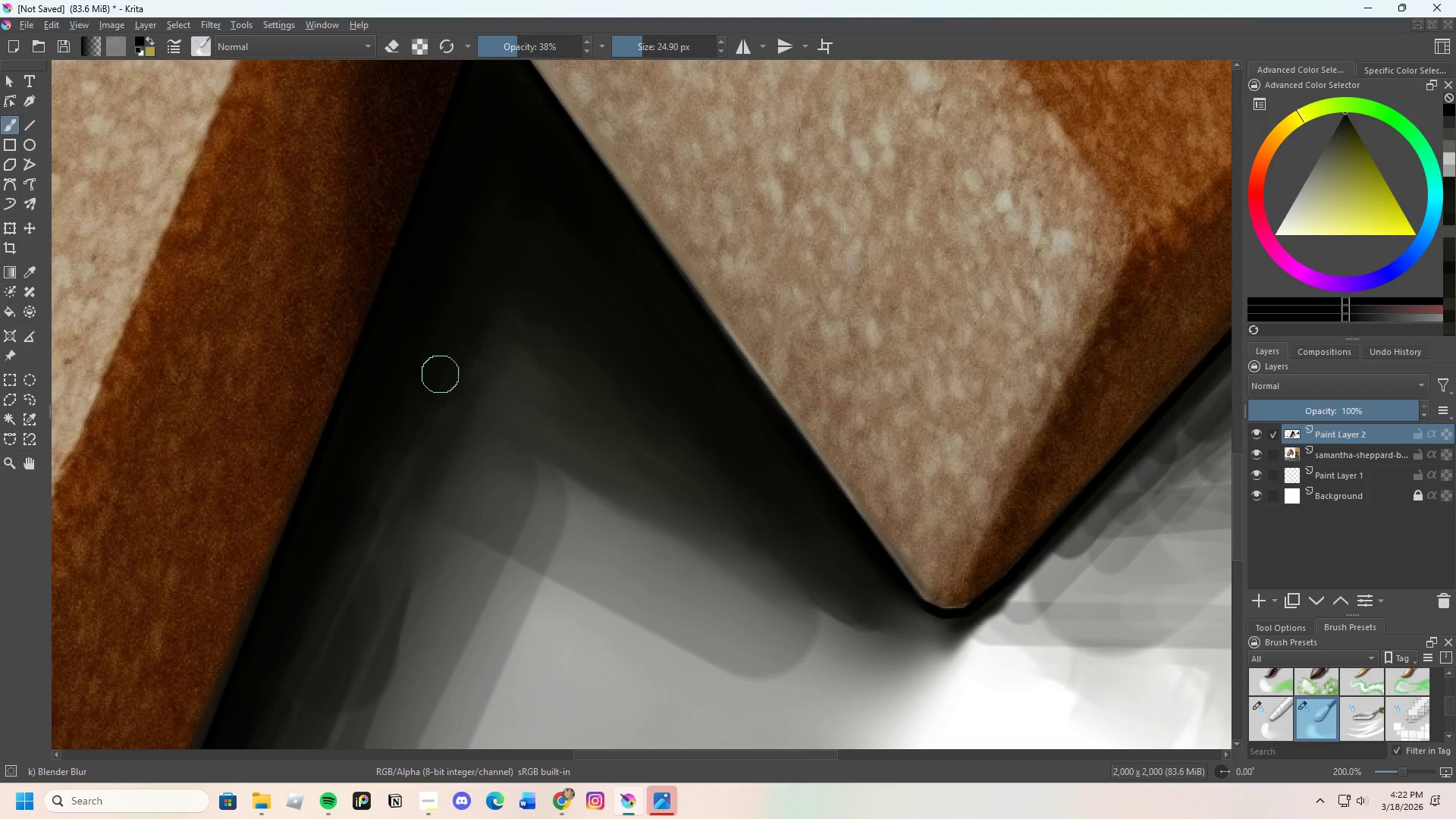 
left_click_drag(start_coordinate=[430, 416], to_coordinate=[394, 496])
 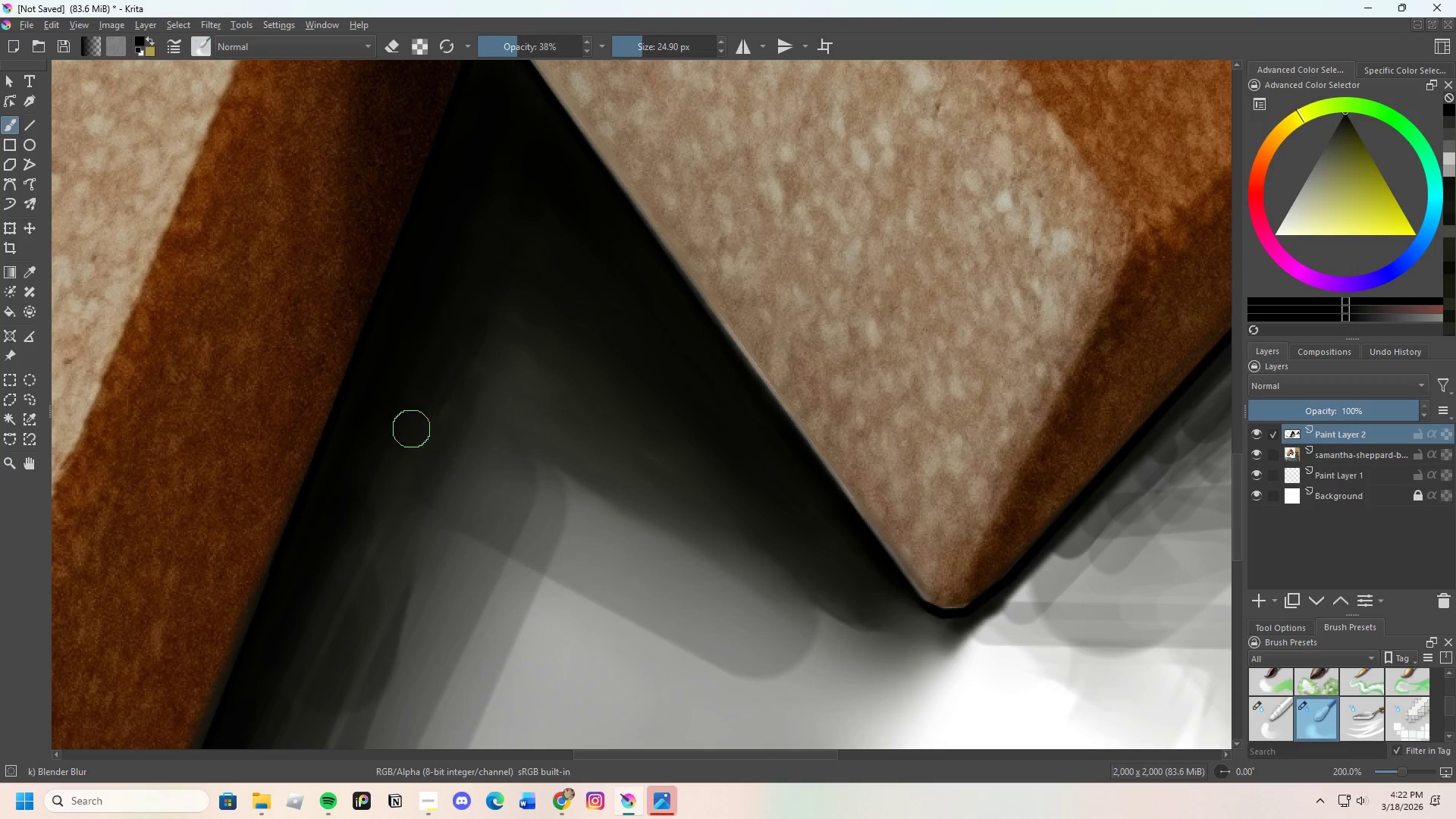 
left_click_drag(start_coordinate=[401, 453], to_coordinate=[347, 585])
 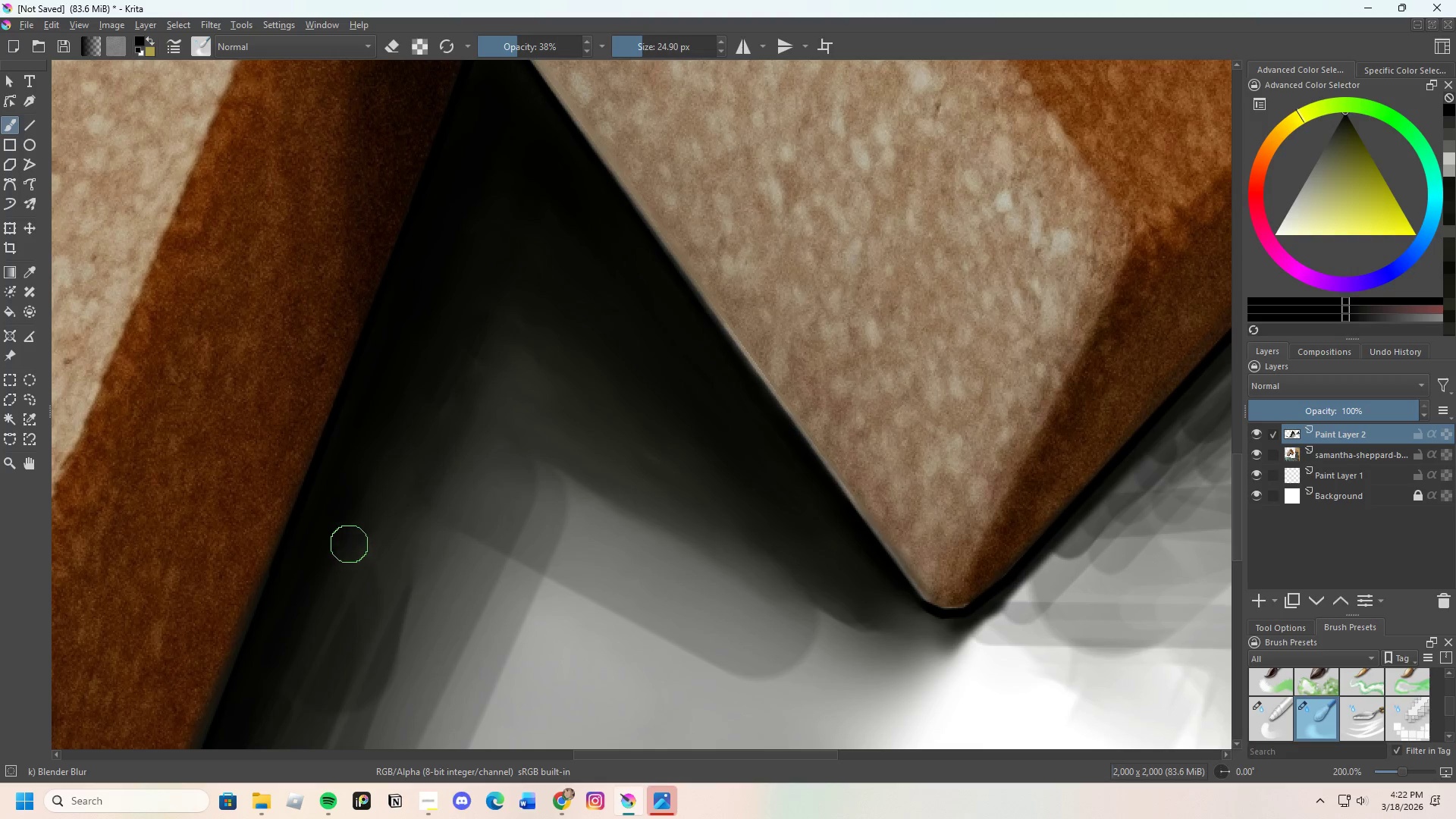 
left_click_drag(start_coordinate=[325, 557], to_coordinate=[420, 299])
 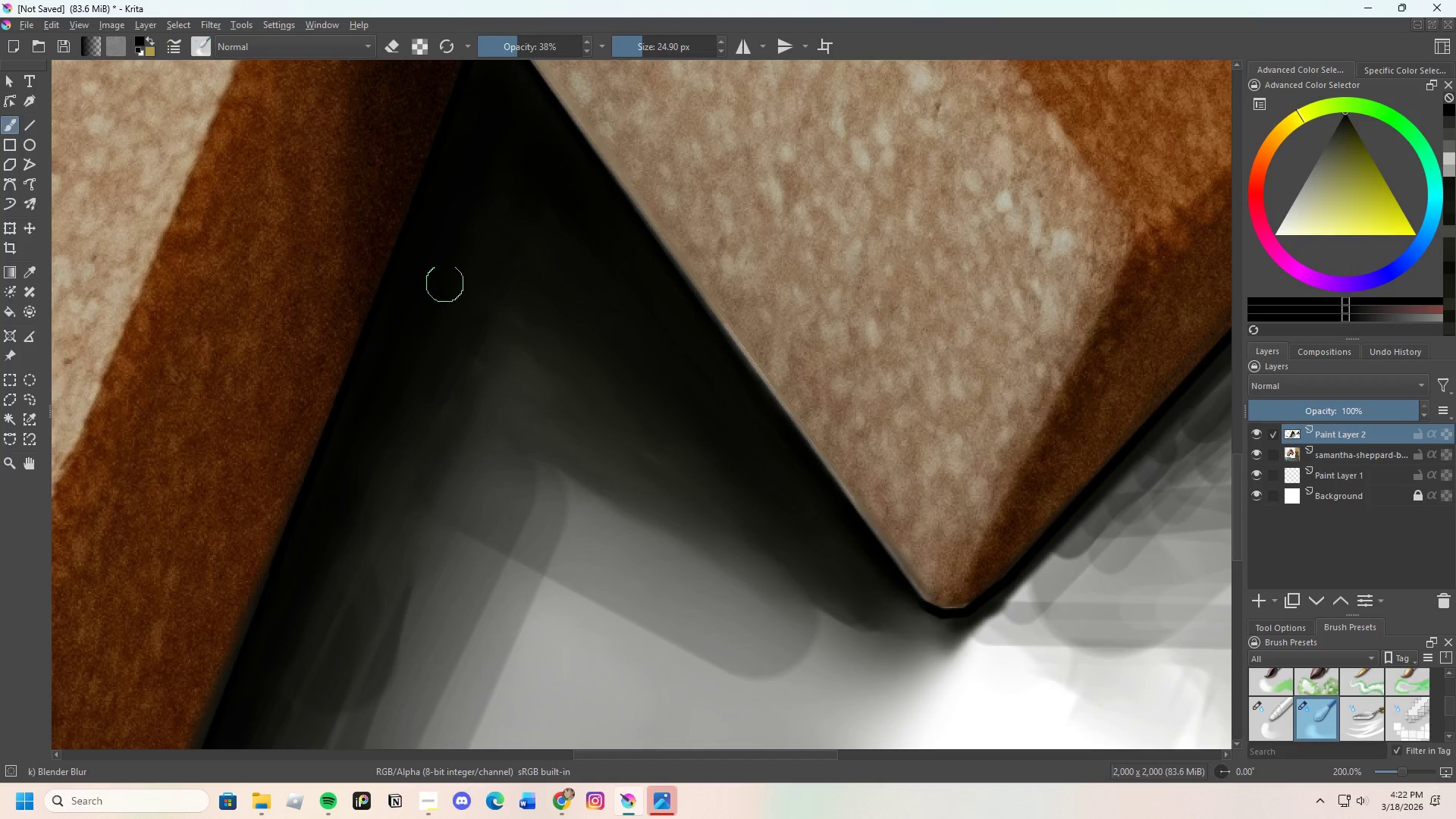 
left_click_drag(start_coordinate=[440, 300], to_coordinate=[372, 453])
 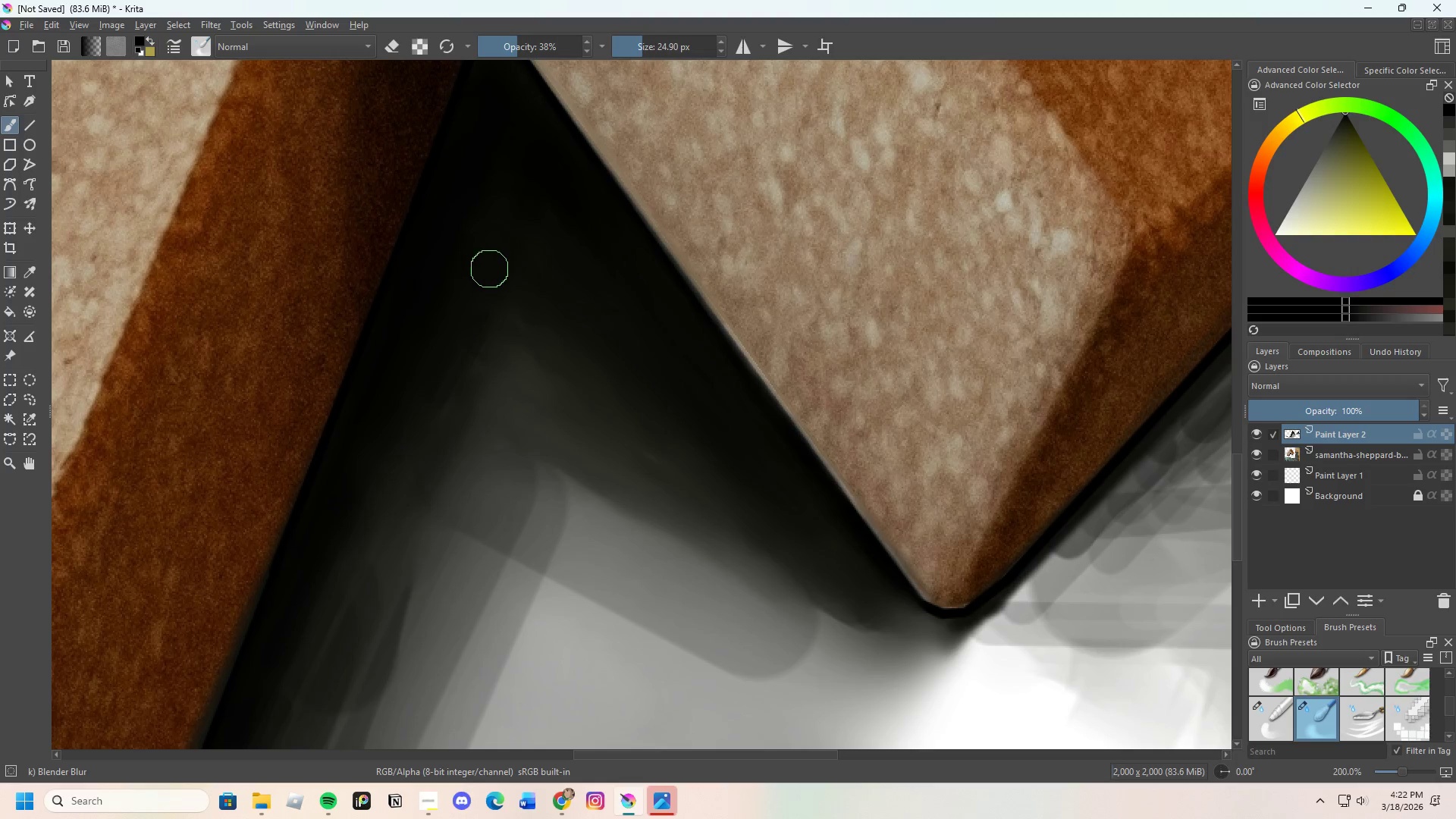 
left_click_drag(start_coordinate=[479, 287], to_coordinate=[403, 461])
 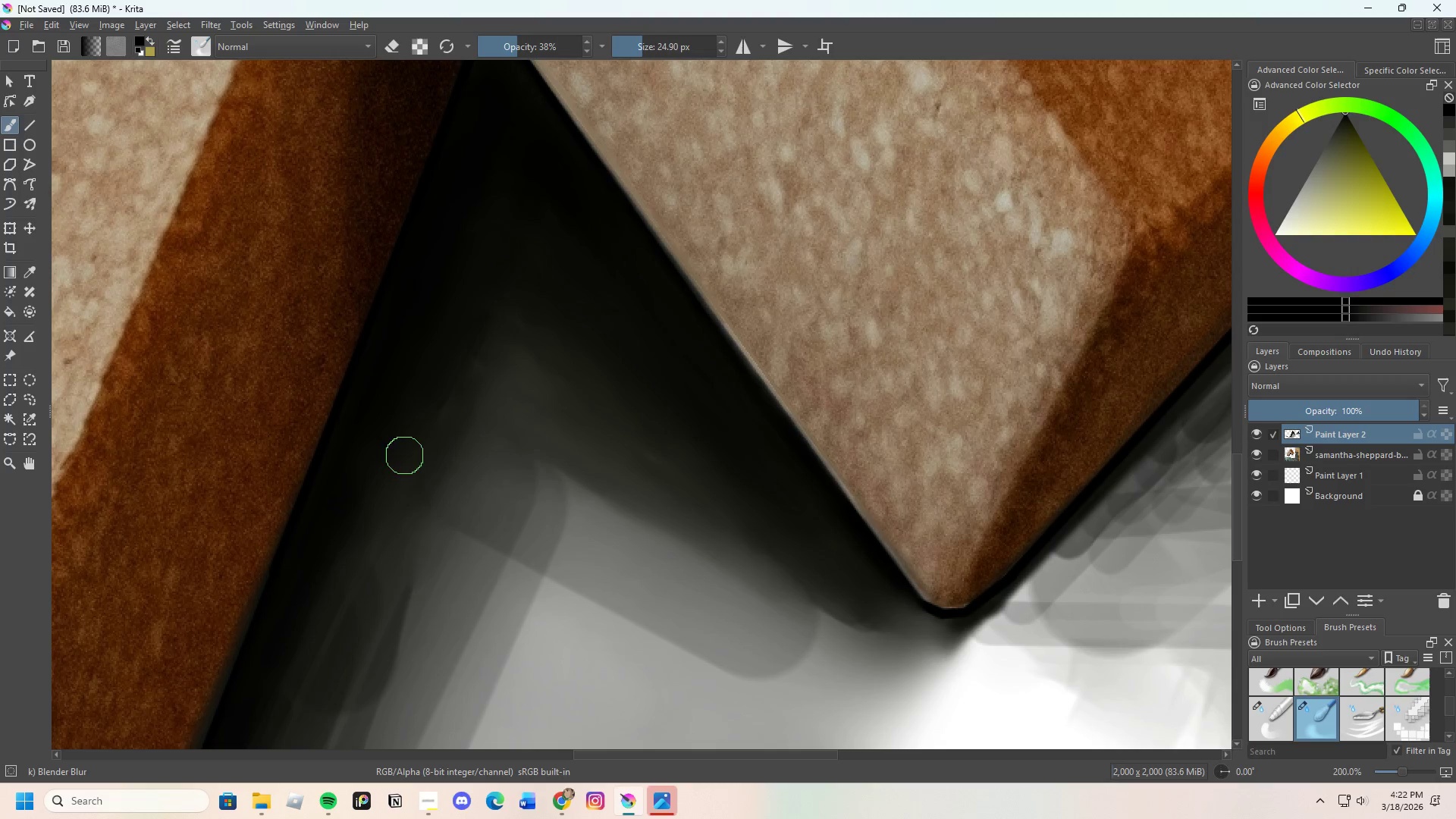 
left_click_drag(start_coordinate=[454, 370], to_coordinate=[528, 237])
 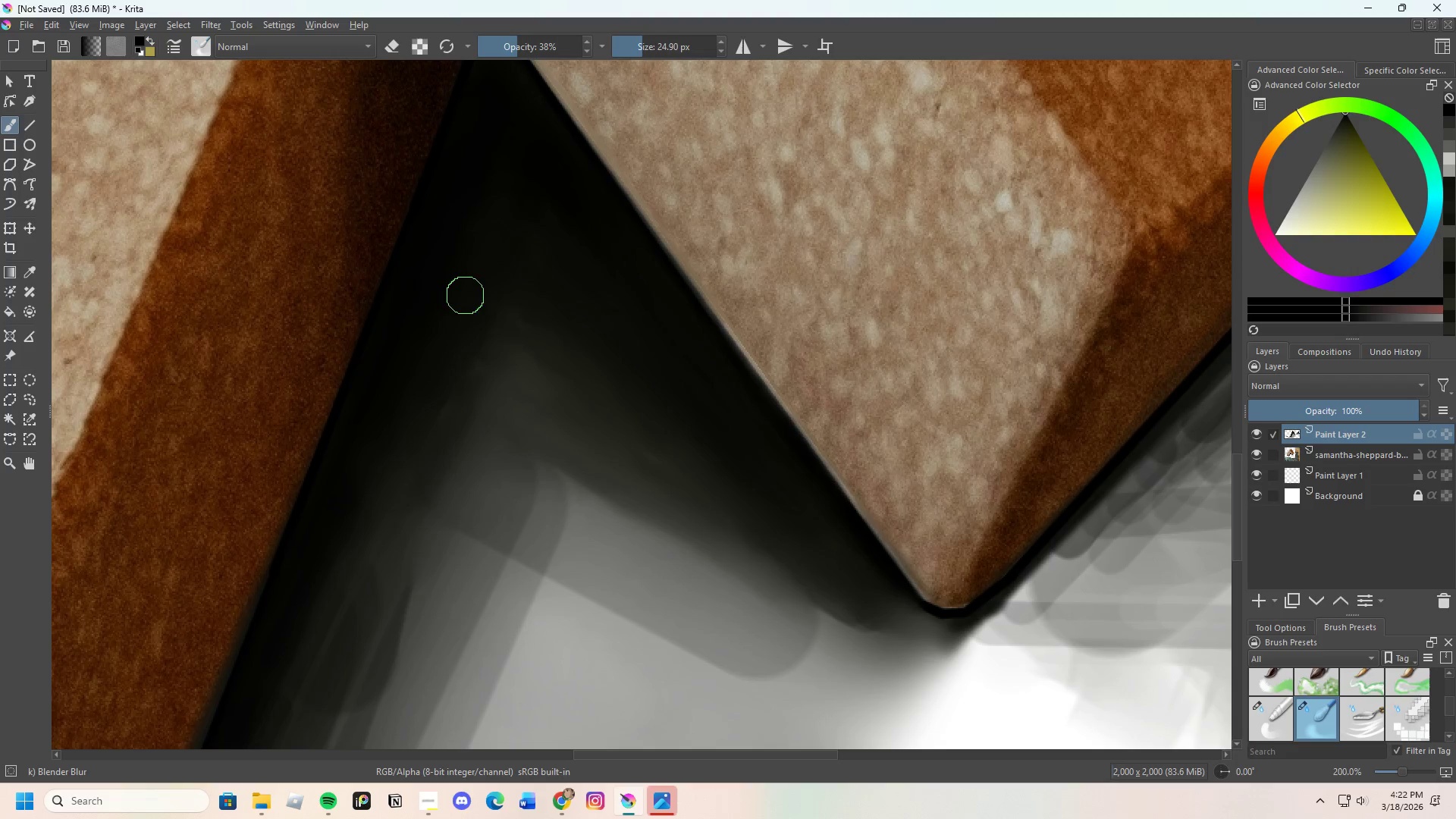 
left_click_drag(start_coordinate=[479, 312], to_coordinate=[529, 324])
 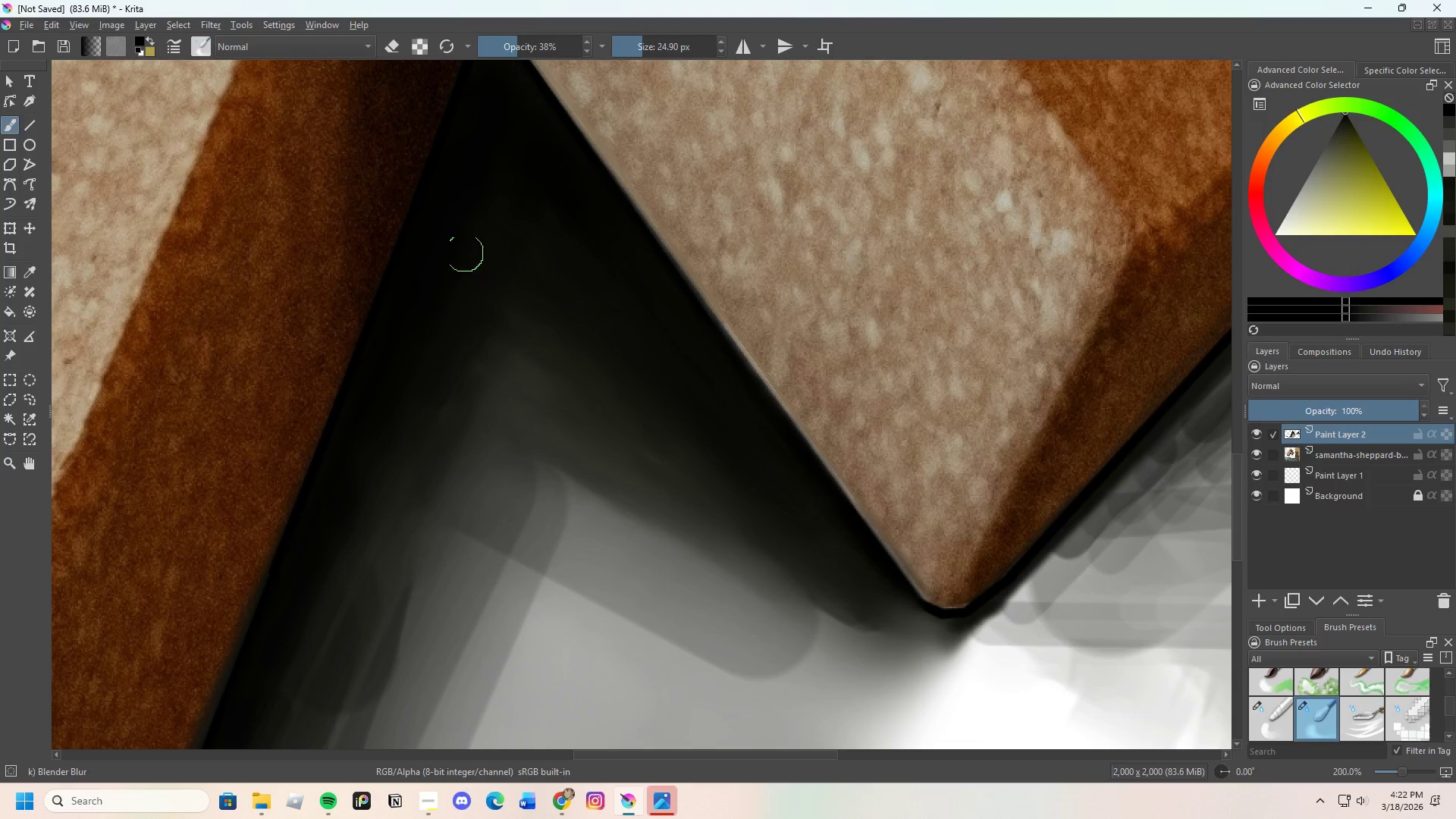 
left_click_drag(start_coordinate=[493, 277], to_coordinate=[524, 286])
 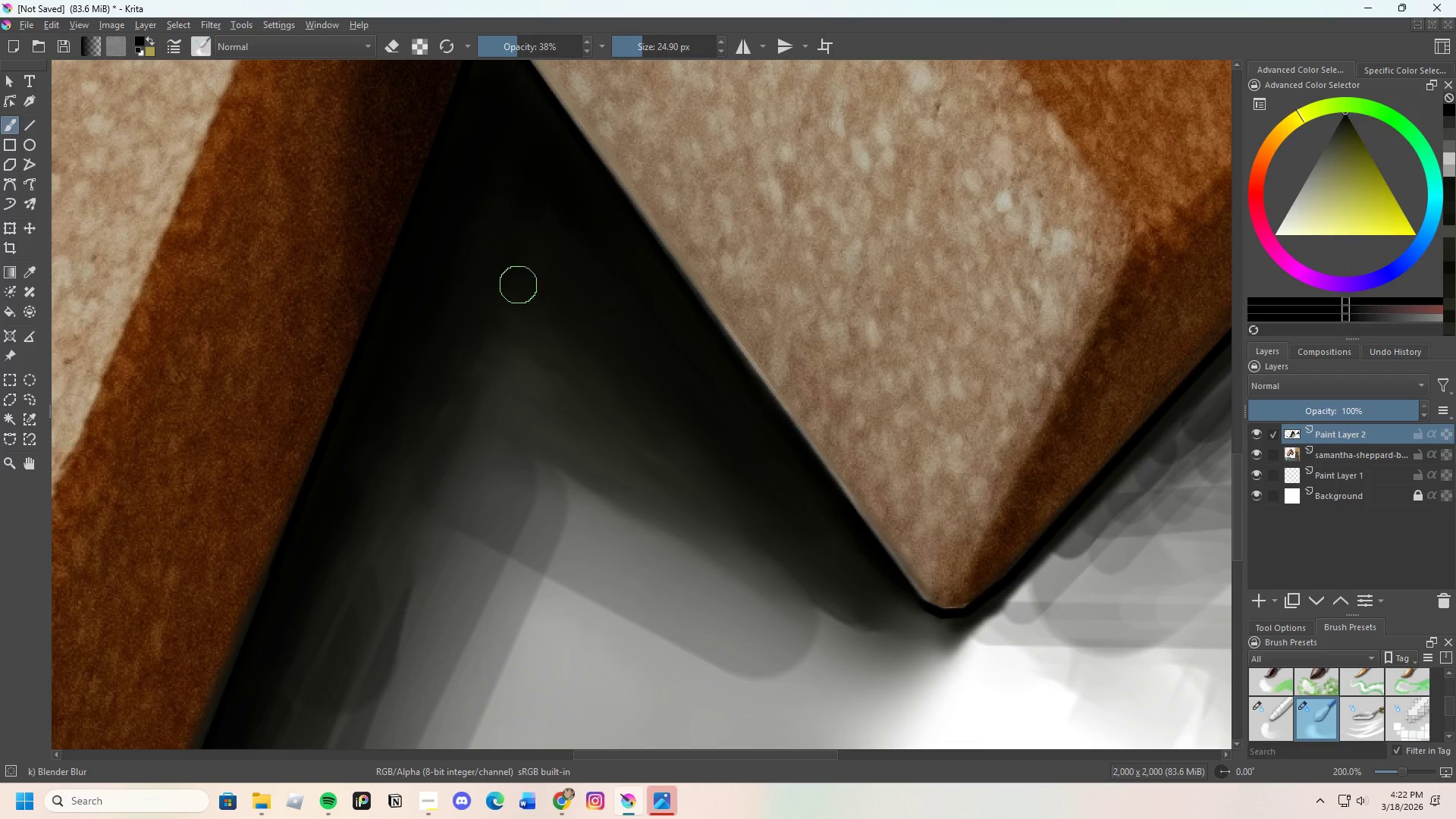 
left_click_drag(start_coordinate=[502, 301], to_coordinate=[464, 386])
 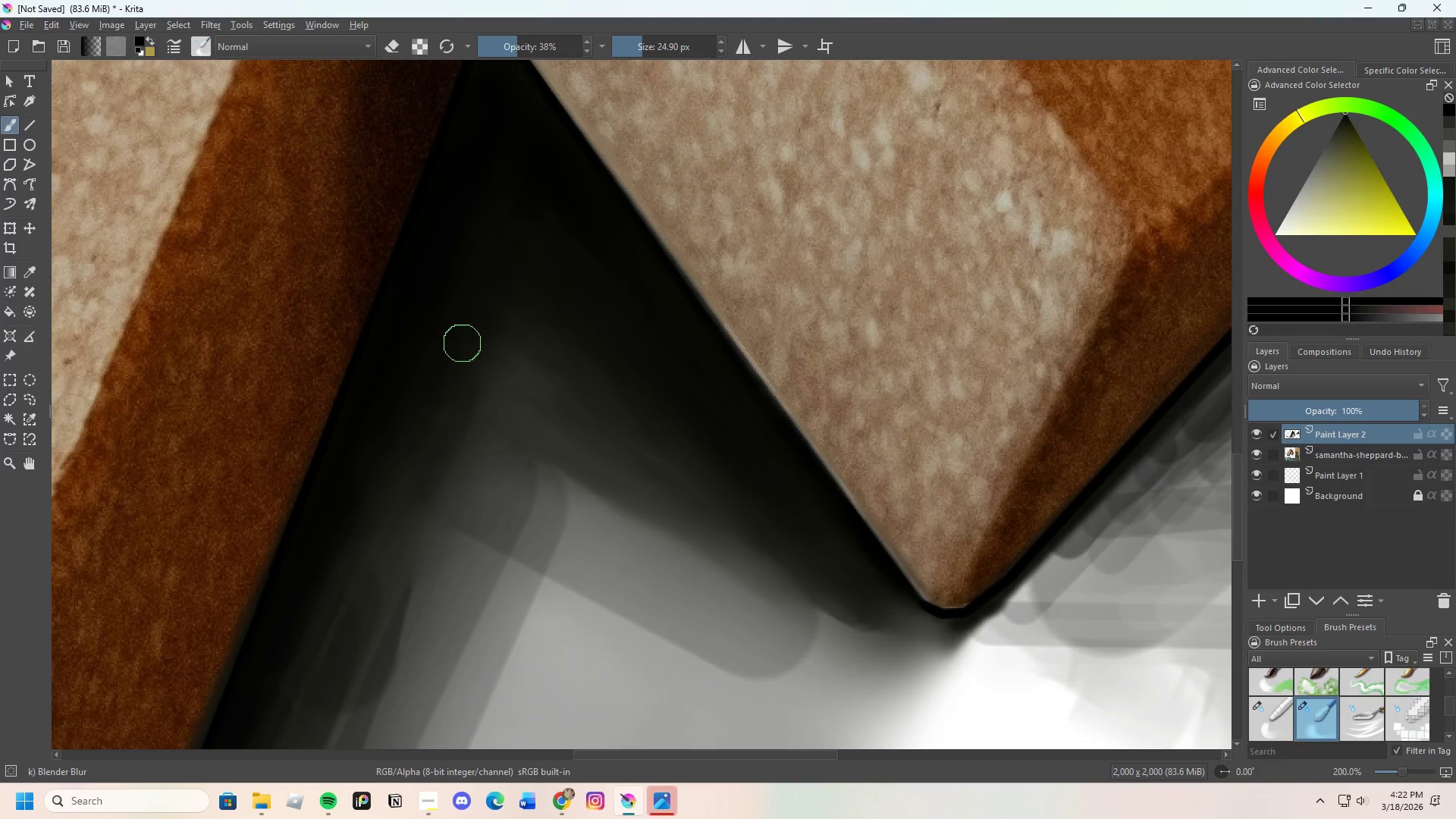 
left_click_drag(start_coordinate=[460, 416], to_coordinate=[559, 366])
 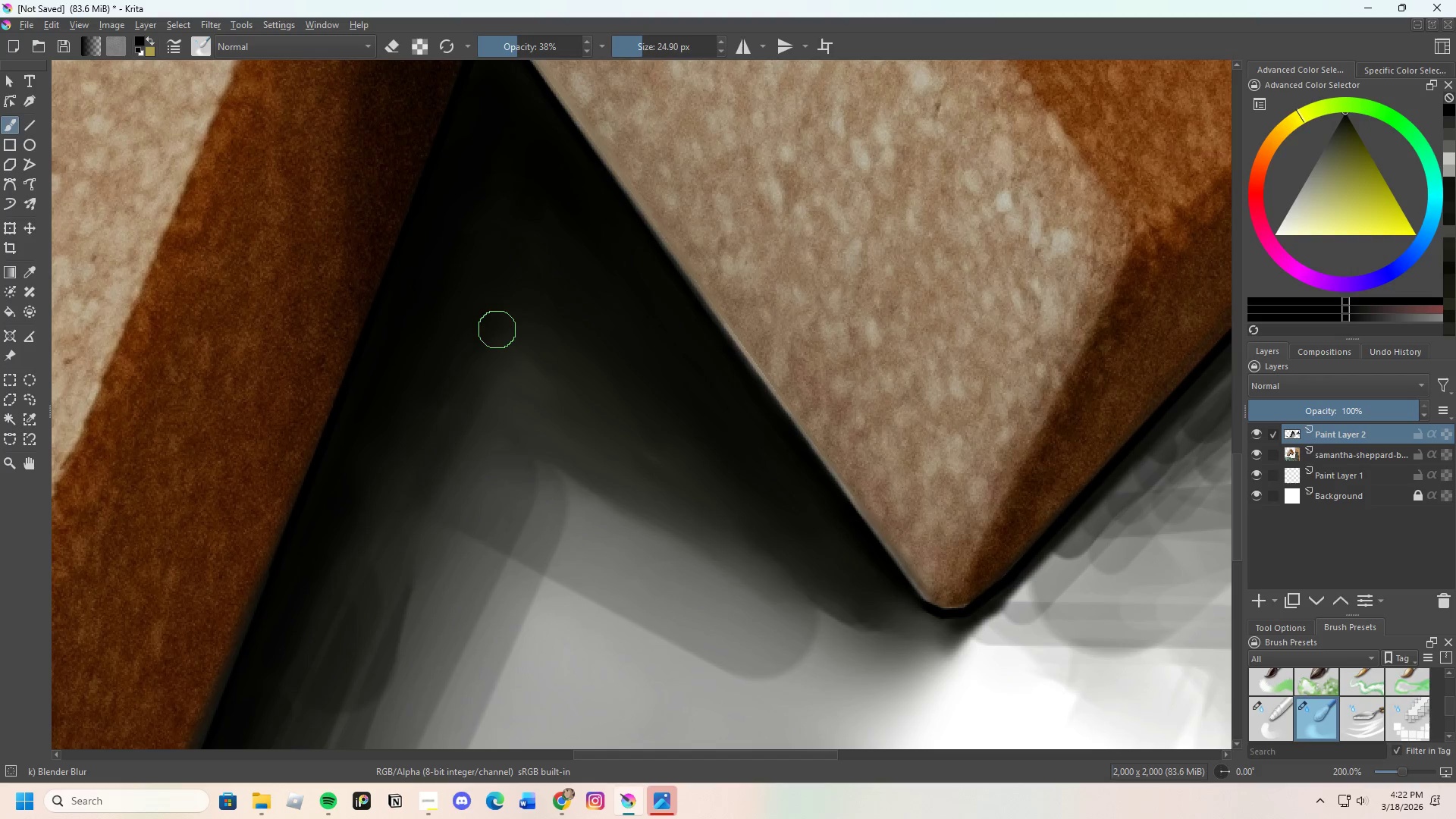 
left_click_drag(start_coordinate=[536, 356], to_coordinate=[528, 318])
 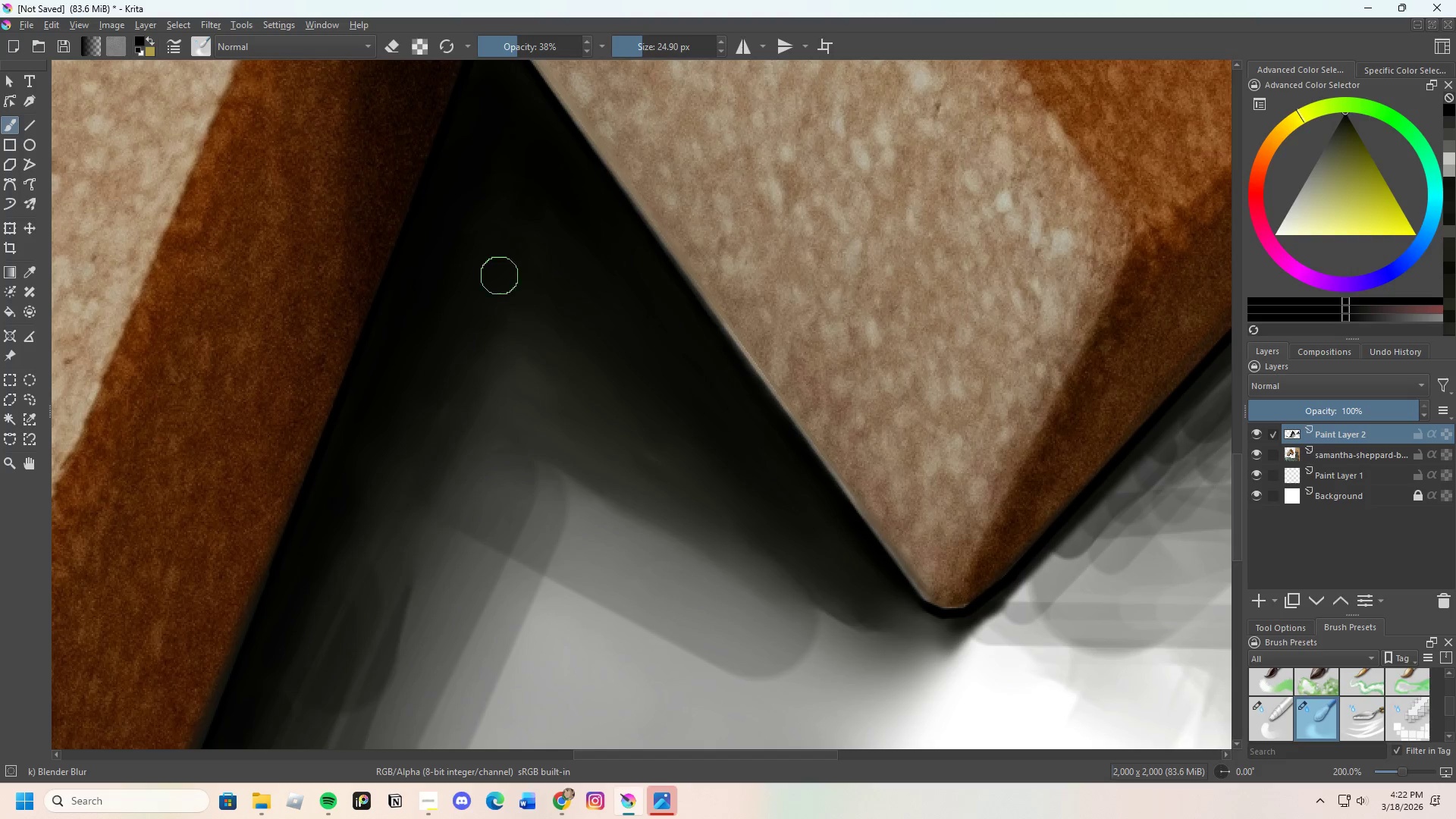 
left_click_drag(start_coordinate=[522, 295], to_coordinate=[527, 296])
 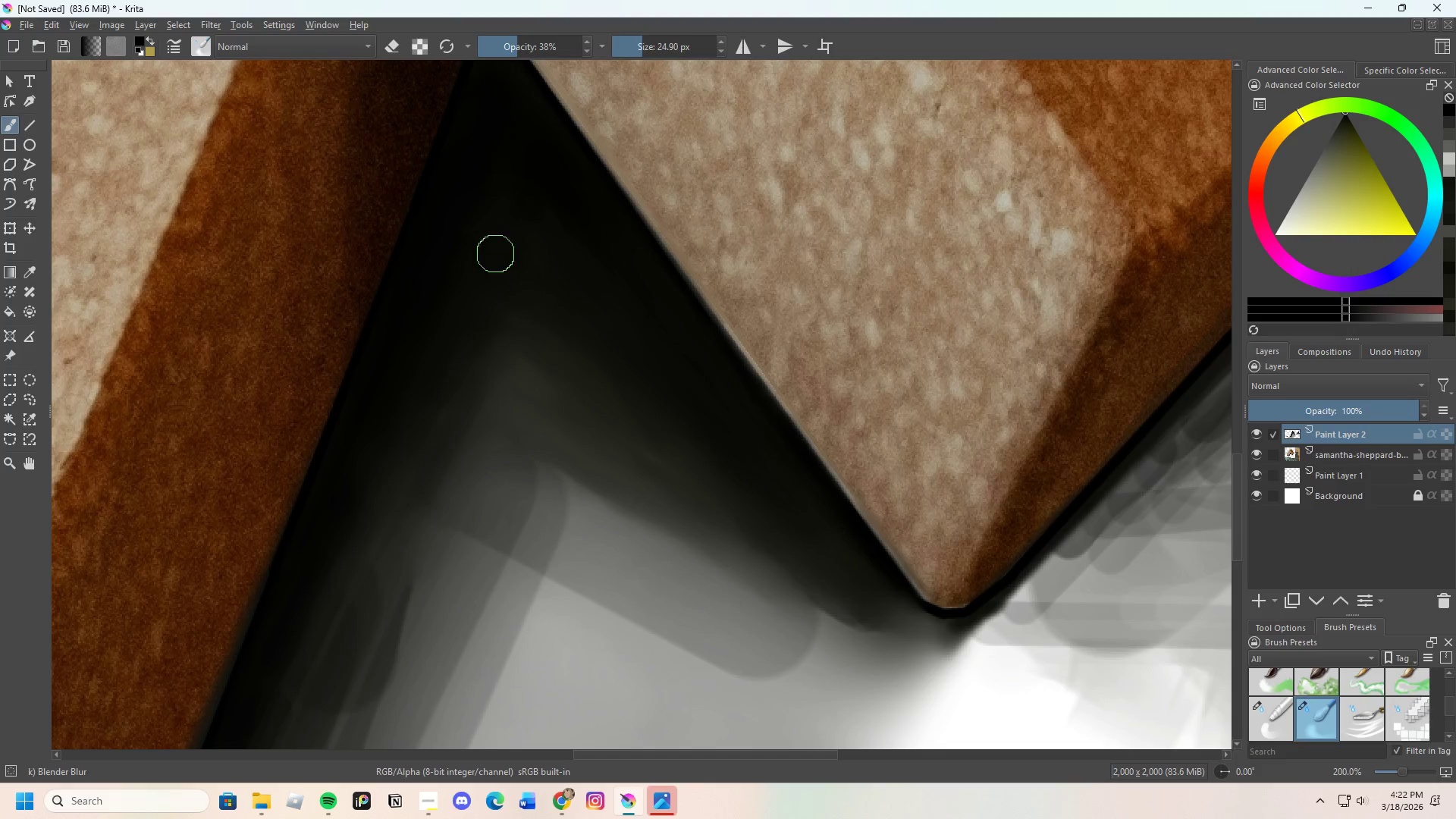 
left_click_drag(start_coordinate=[553, 311], to_coordinate=[537, 244])
 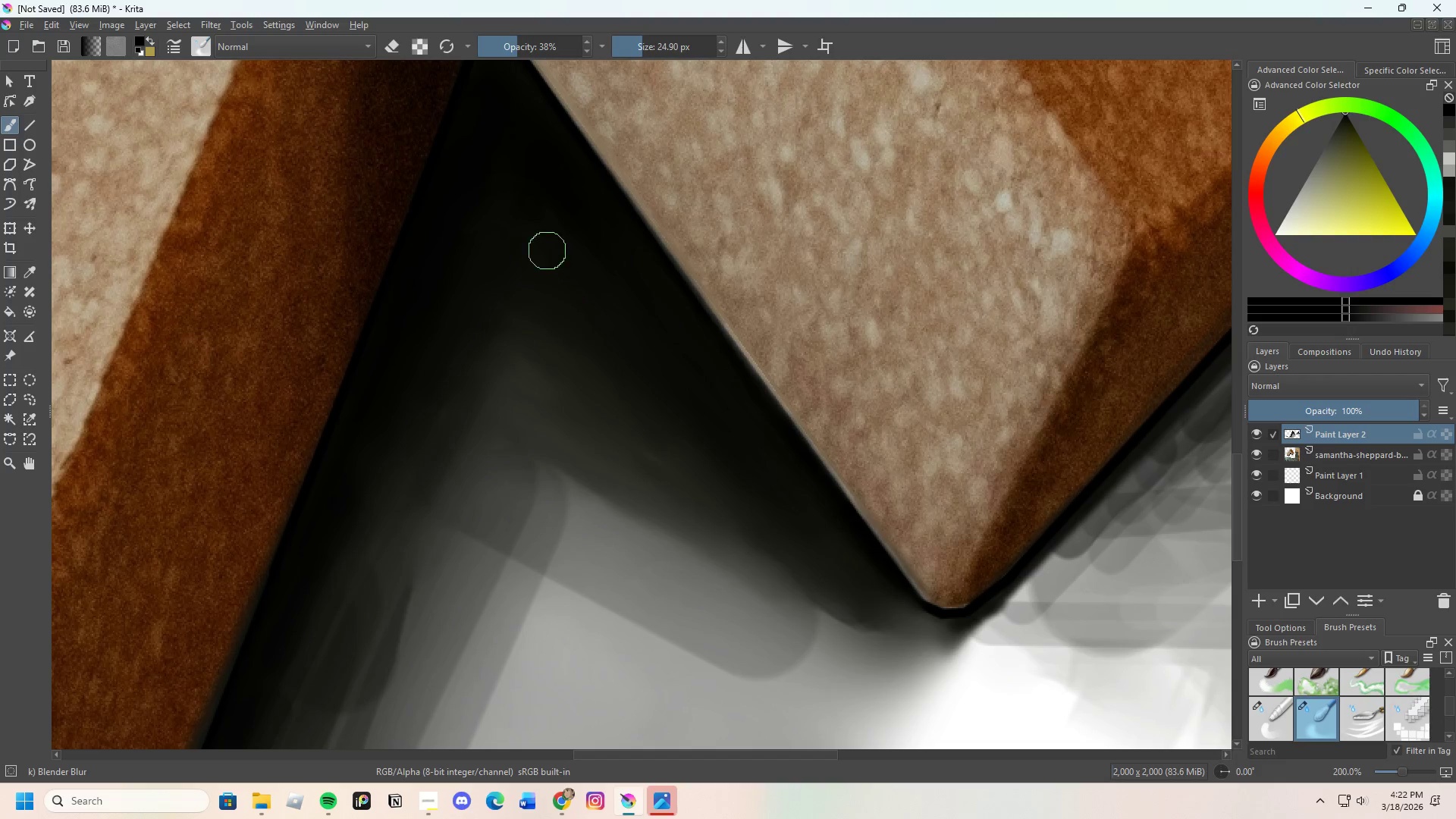 
left_click_drag(start_coordinate=[566, 275], to_coordinate=[594, 303])
 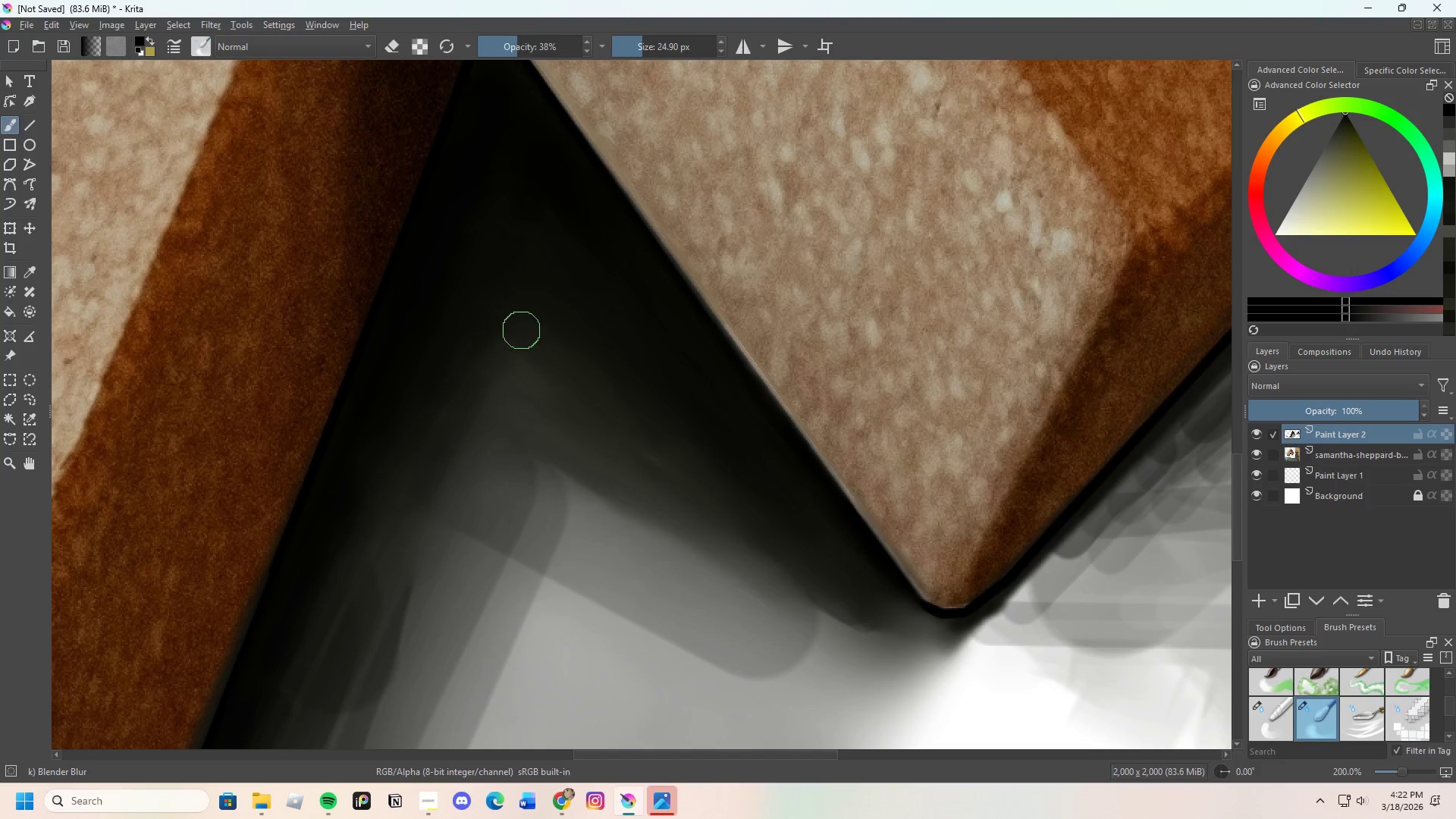 
left_click_drag(start_coordinate=[522, 321], to_coordinate=[543, 358])
 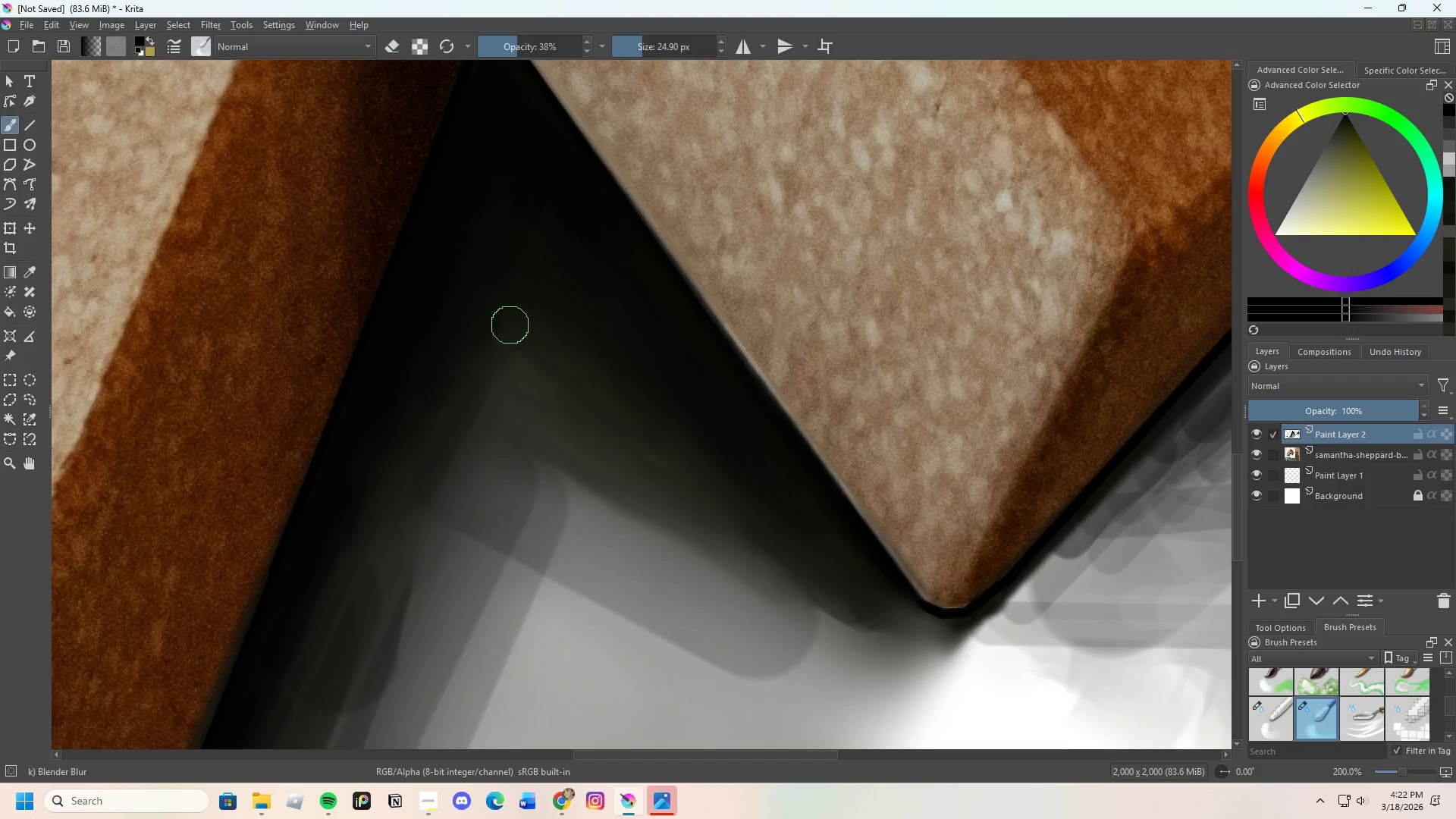 
left_click_drag(start_coordinate=[585, 381], to_coordinate=[747, 539])
 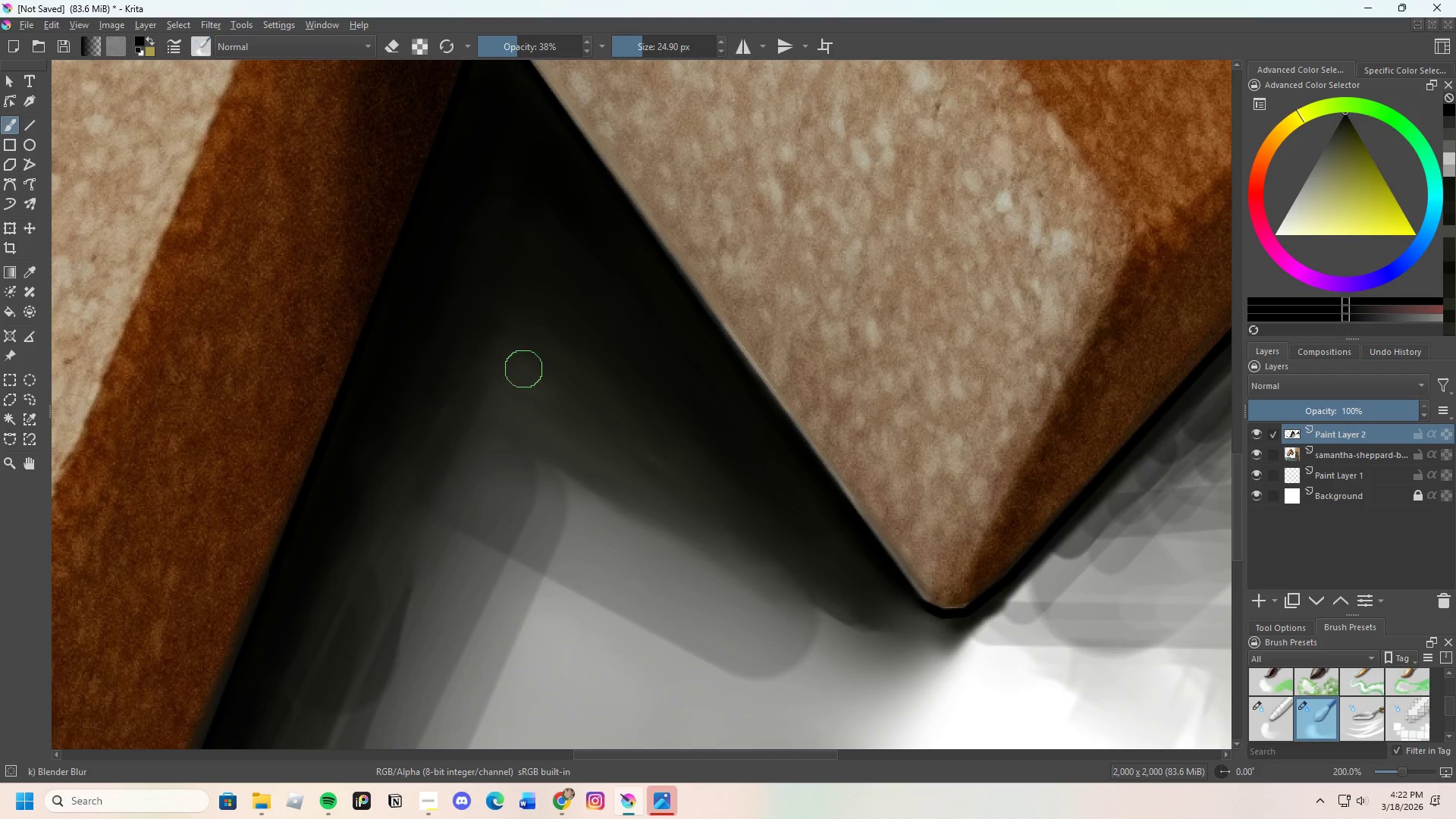 
left_click_drag(start_coordinate=[617, 425], to_coordinate=[777, 549])
 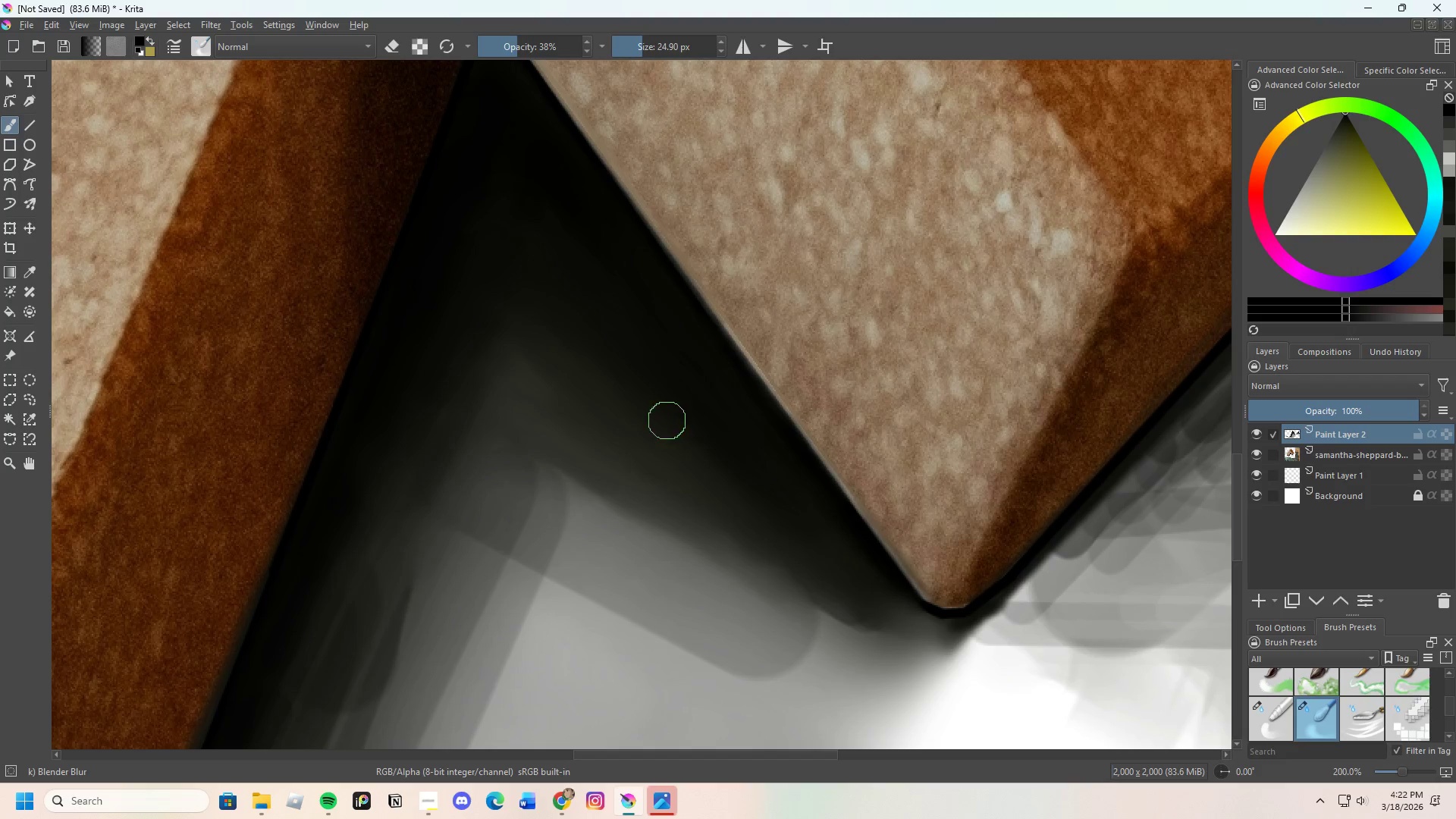 
left_click_drag(start_coordinate=[692, 436], to_coordinate=[833, 585])
 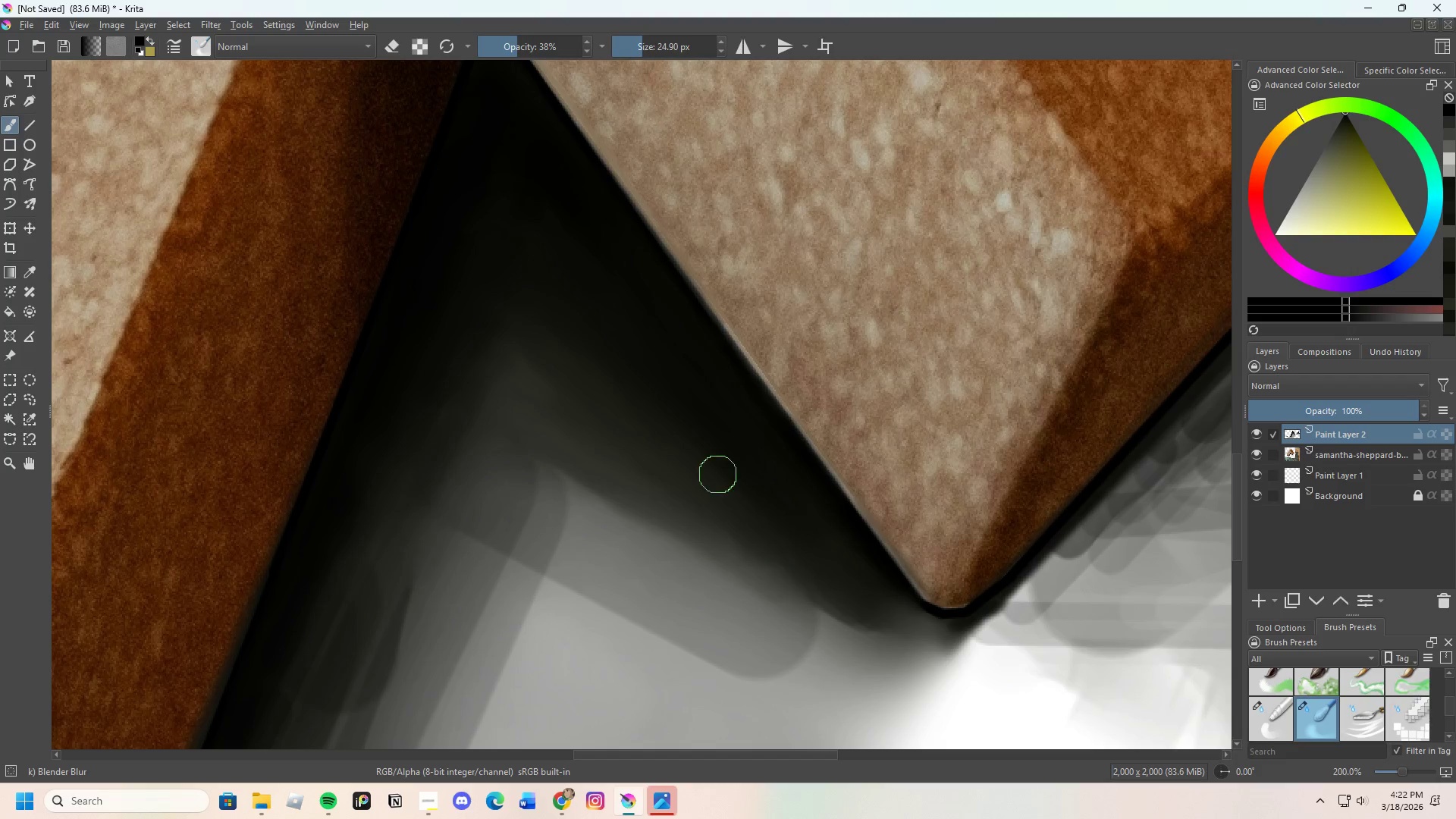 
left_click_drag(start_coordinate=[777, 524], to_coordinate=[890, 623])
 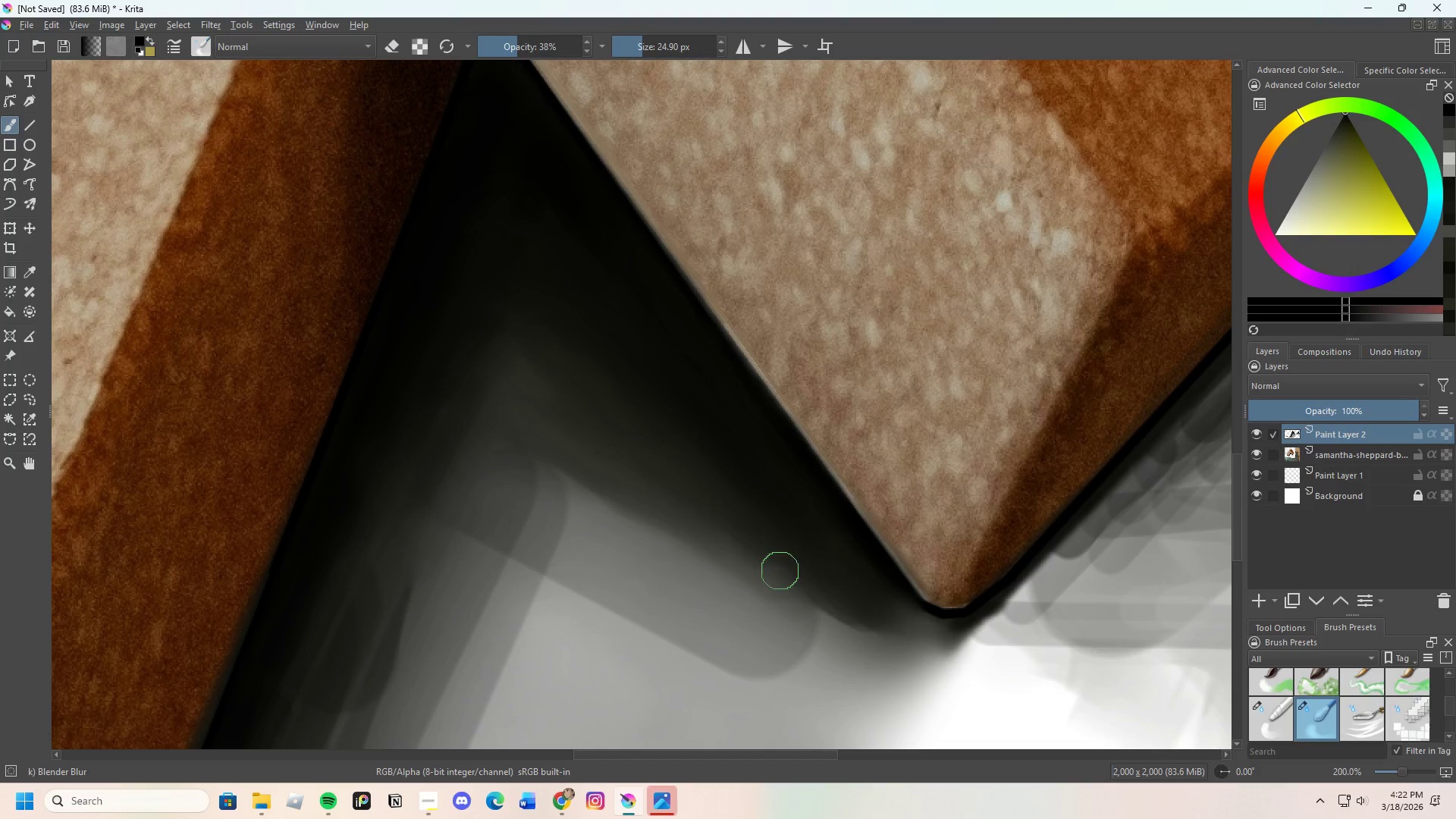 
left_click_drag(start_coordinate=[796, 579], to_coordinate=[889, 625])
 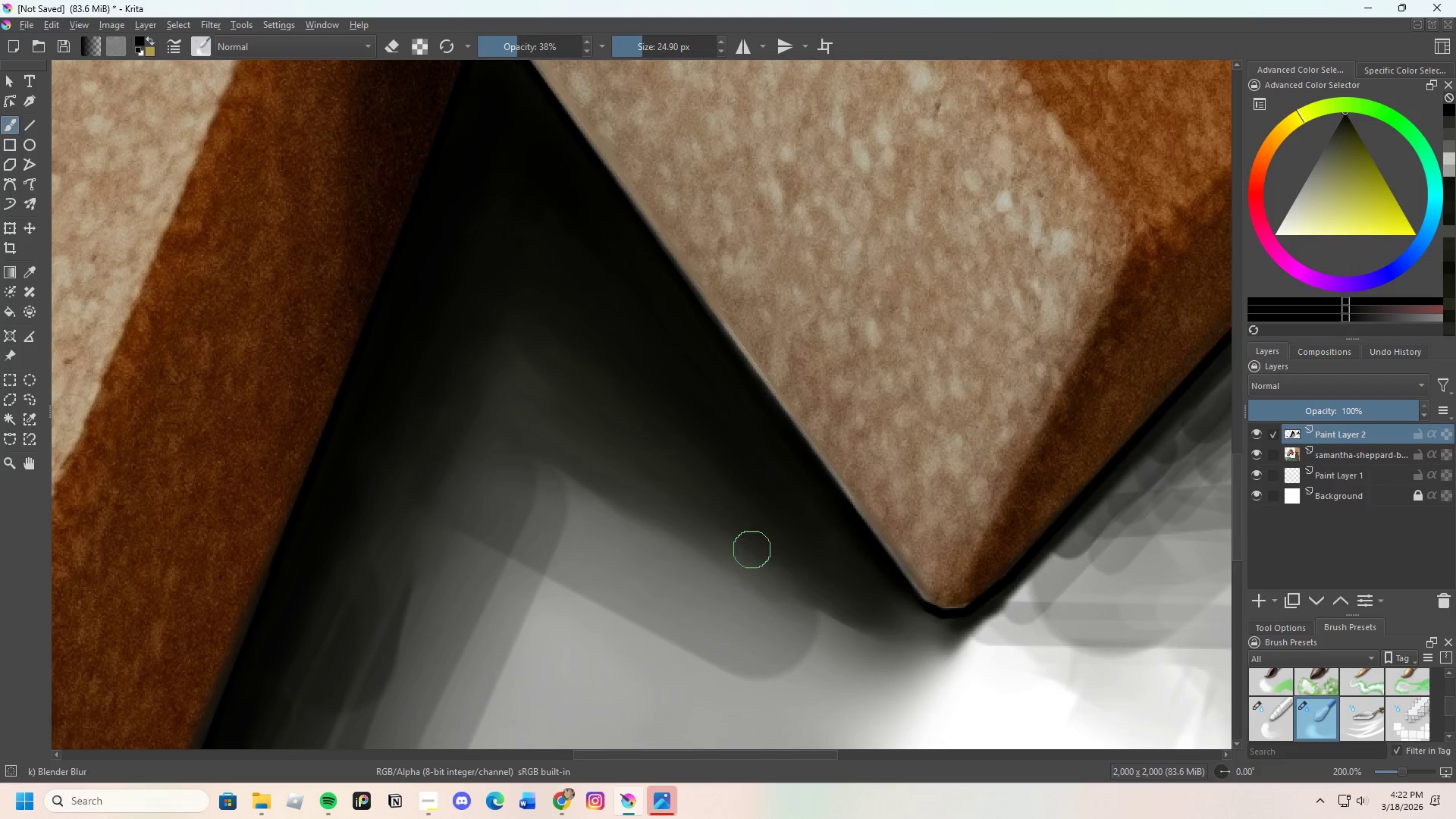 
scroll: coordinate [670, 538], scroll_direction: none, amount: 0.0
 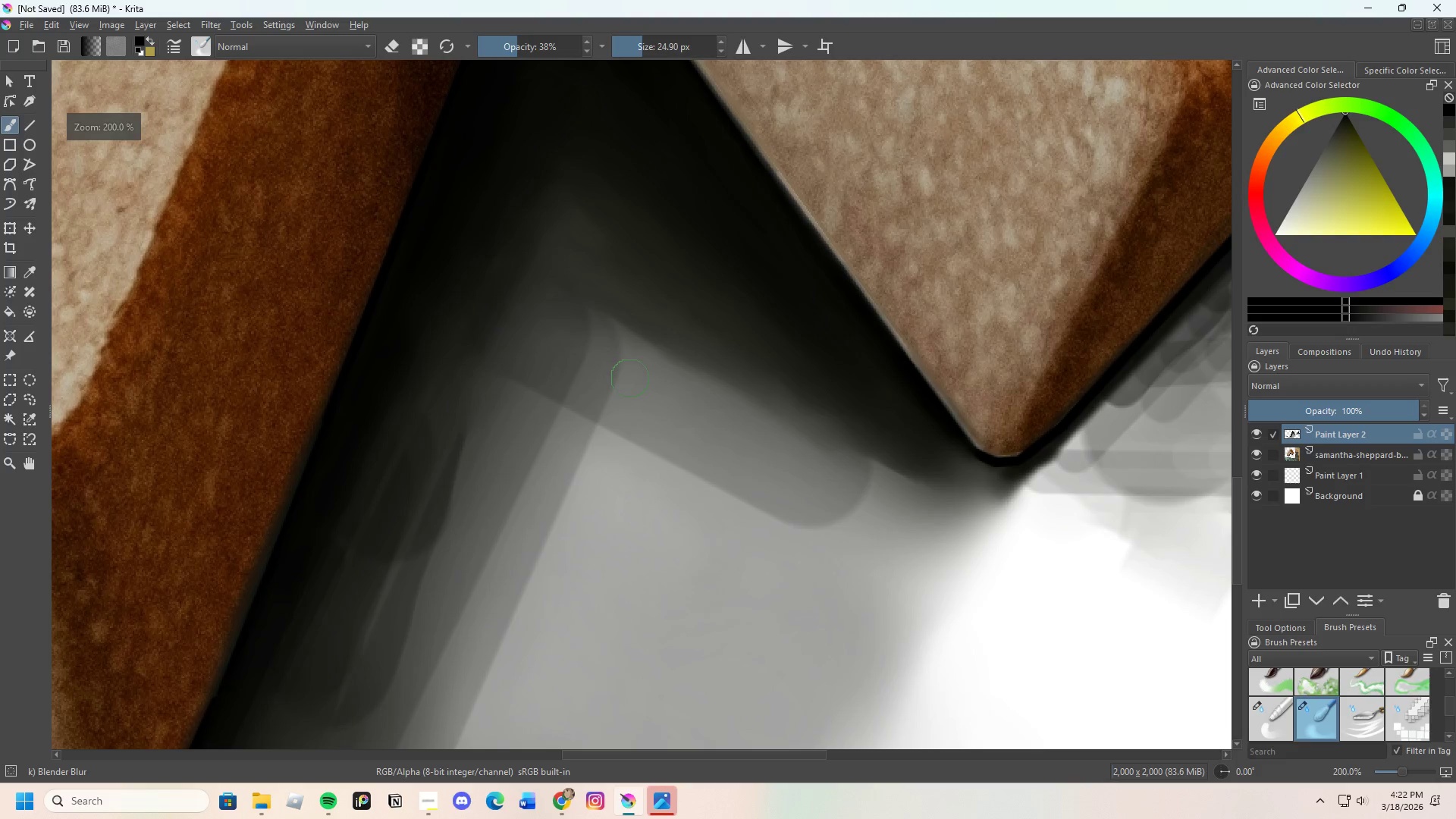 
scroll: coordinate [624, 264], scroll_direction: down, amount: 3.0
 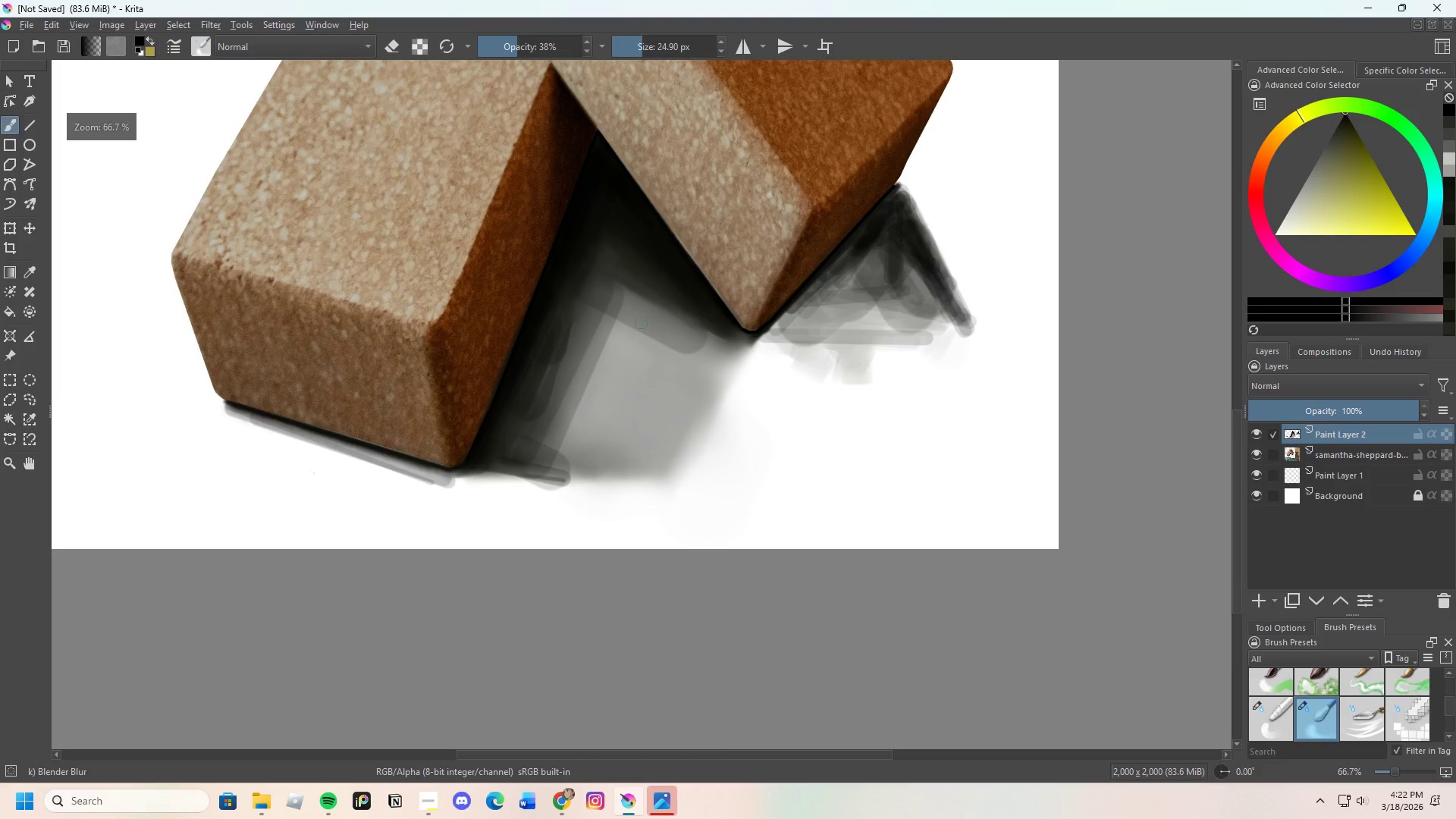 
scroll: coordinate [617, 307], scroll_direction: up, amount: 2.0
 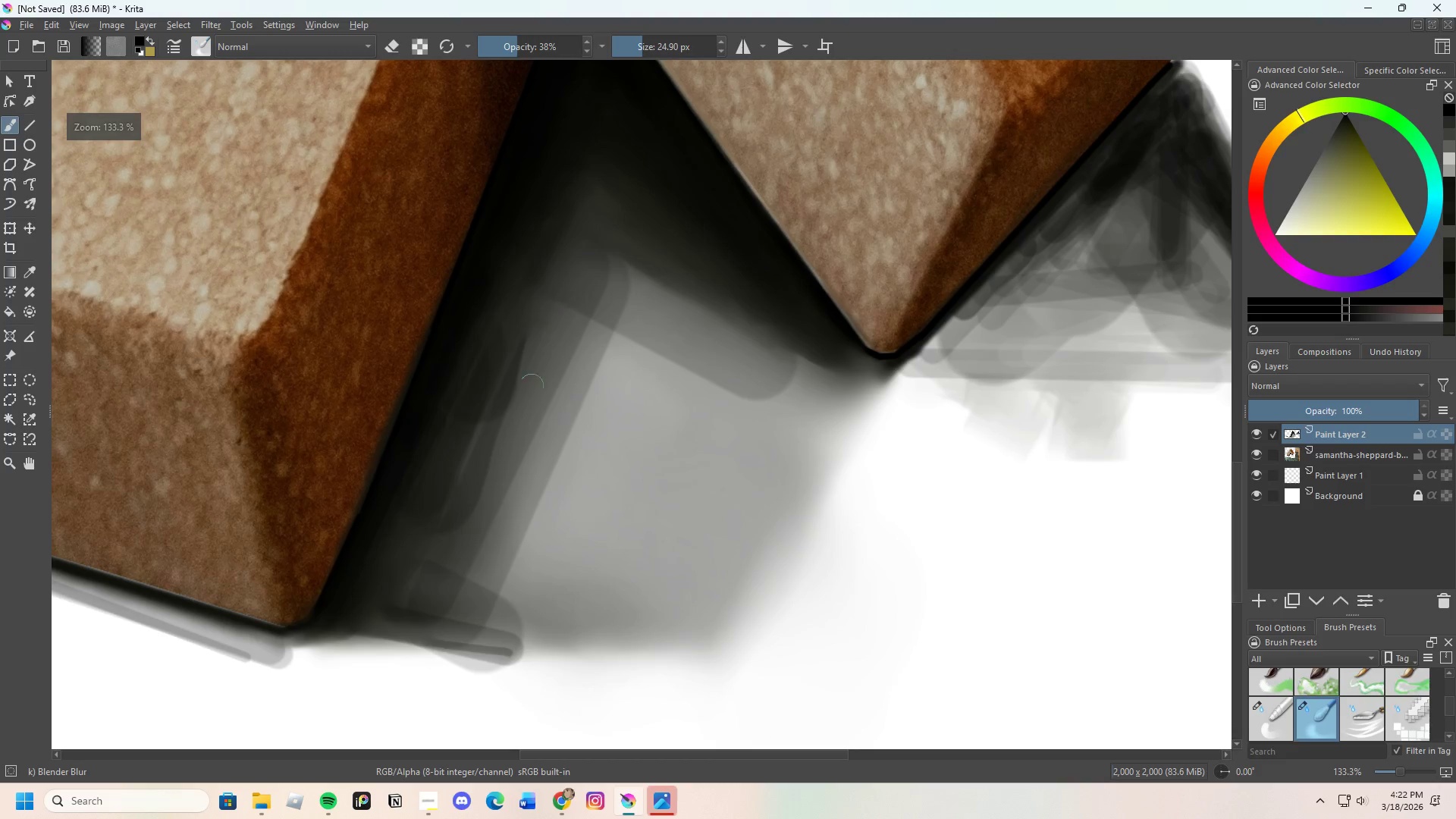 
scroll: coordinate [522, 446], scroll_direction: none, amount: 0.0
 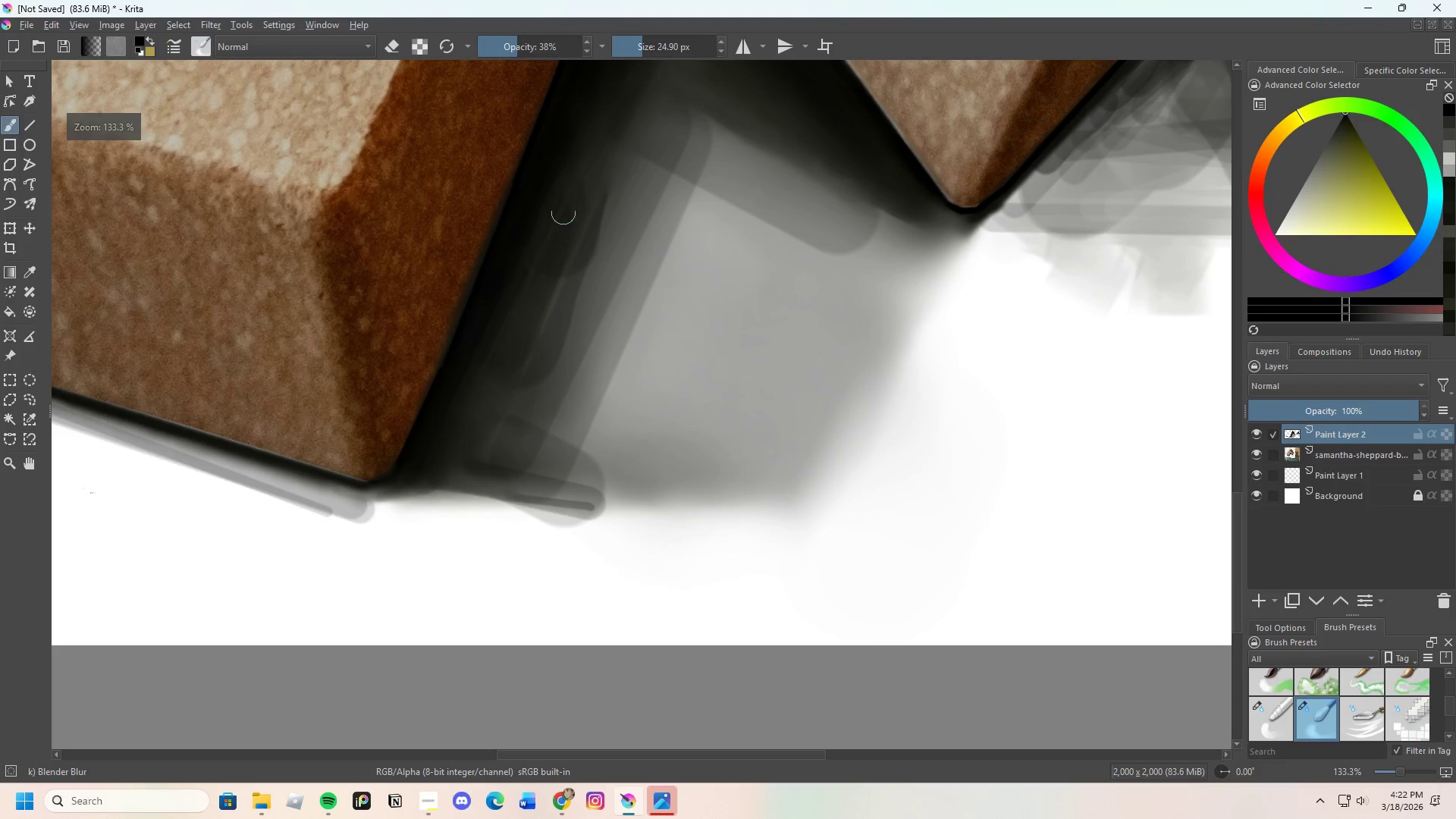 
left_click_drag(start_coordinate=[562, 216], to_coordinate=[530, 325])
 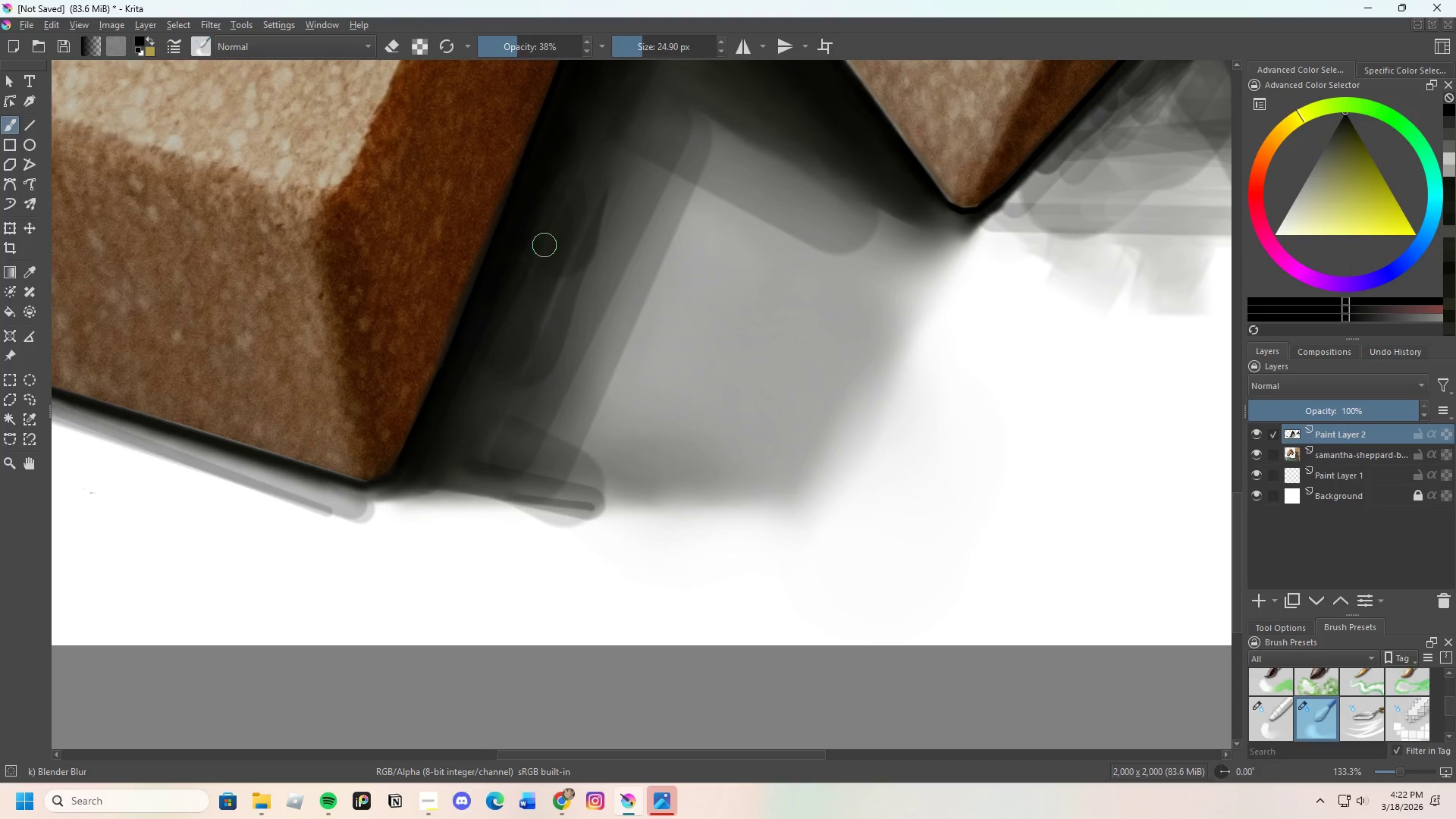 
scroll: coordinate [540, 246], scroll_direction: up, amount: 1.0
 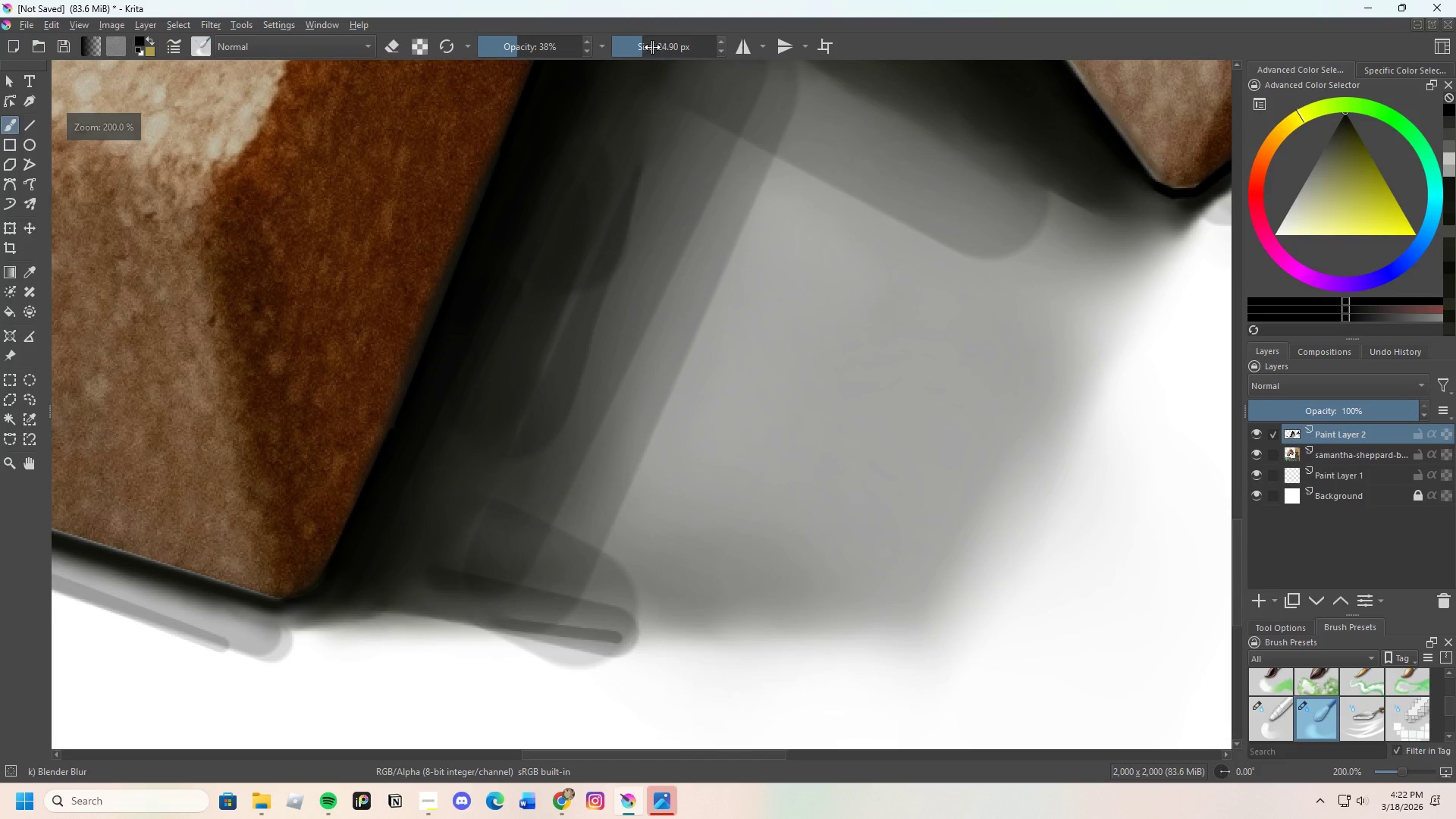 
left_click_drag(start_coordinate=[651, 47], to_coordinate=[656, 44])
 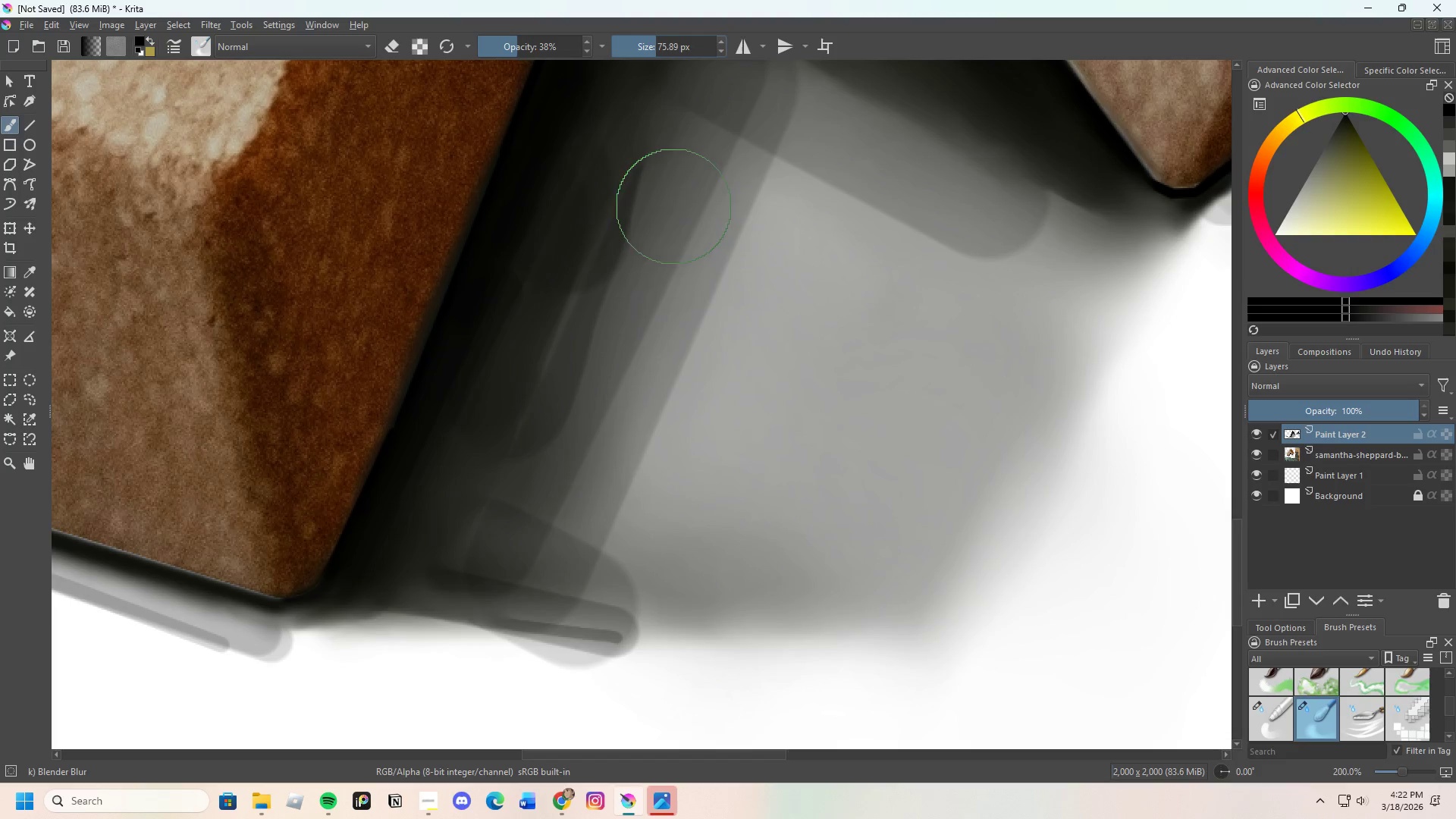 
left_click_drag(start_coordinate=[645, 257], to_coordinate=[554, 459])
 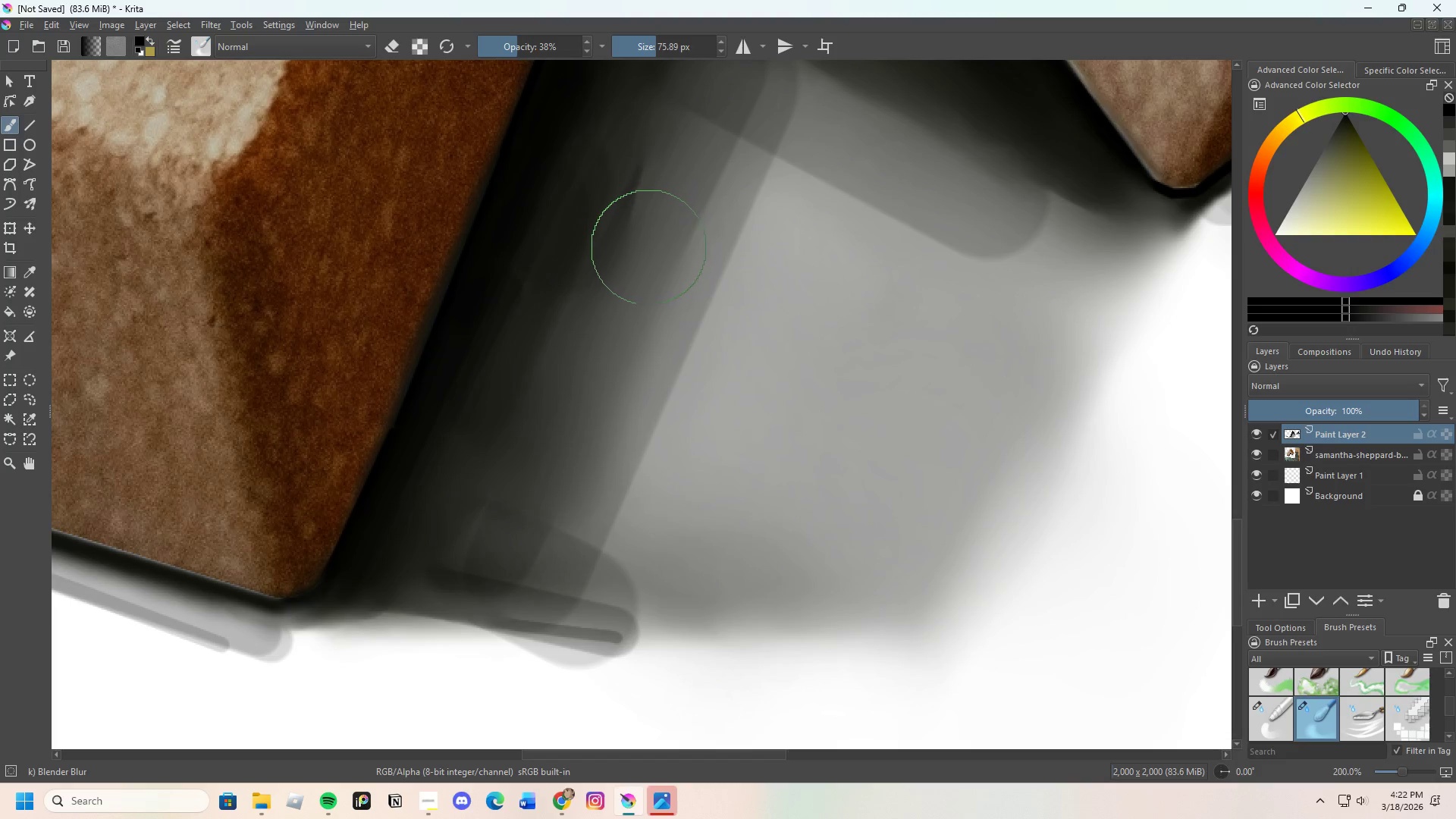 
left_click_drag(start_coordinate=[589, 400], to_coordinate=[527, 551])
 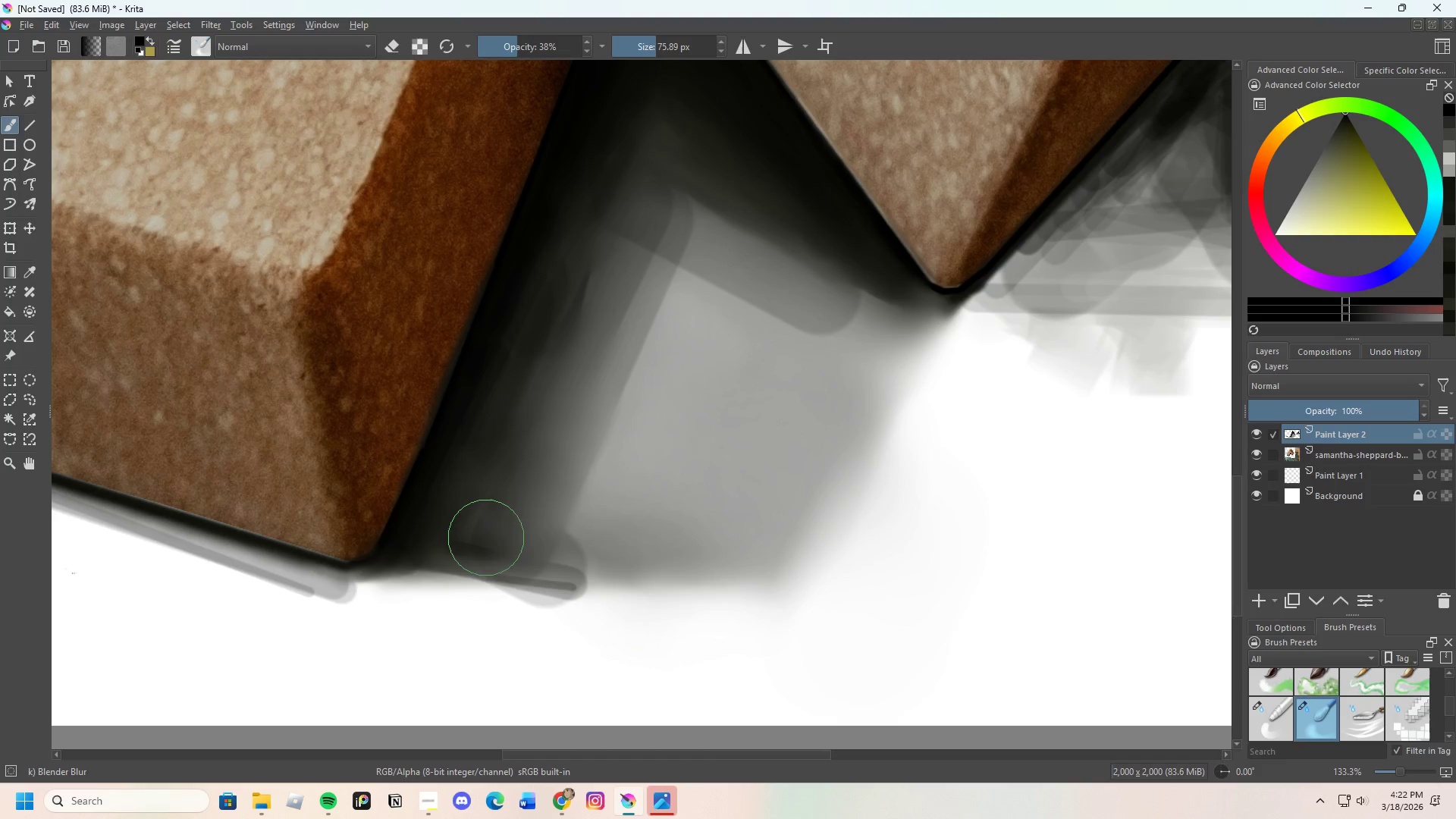 
scroll: coordinate [578, 345], scroll_direction: down, amount: 1.0
 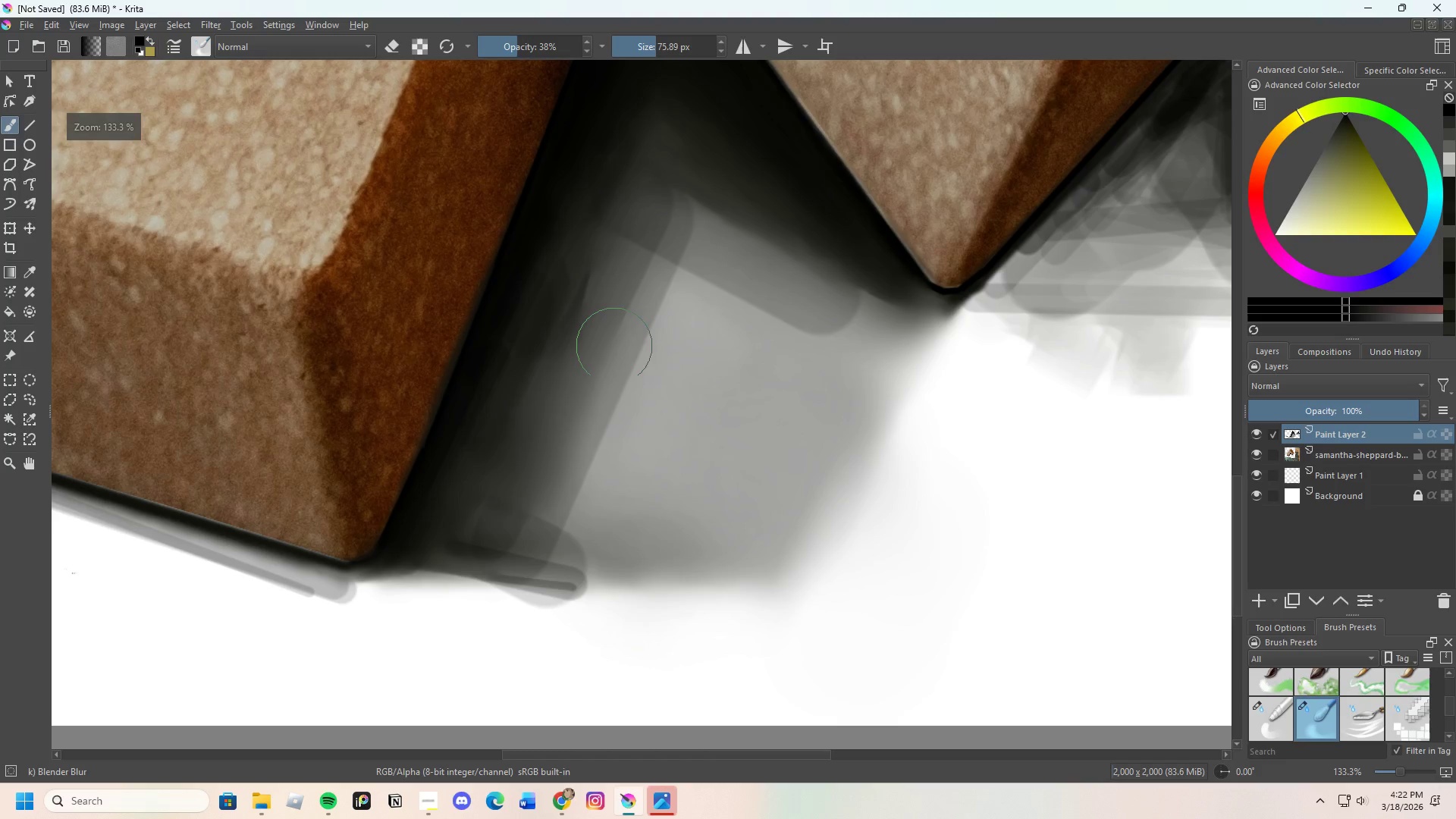 
left_click_drag(start_coordinate=[484, 538], to_coordinate=[605, 559])
 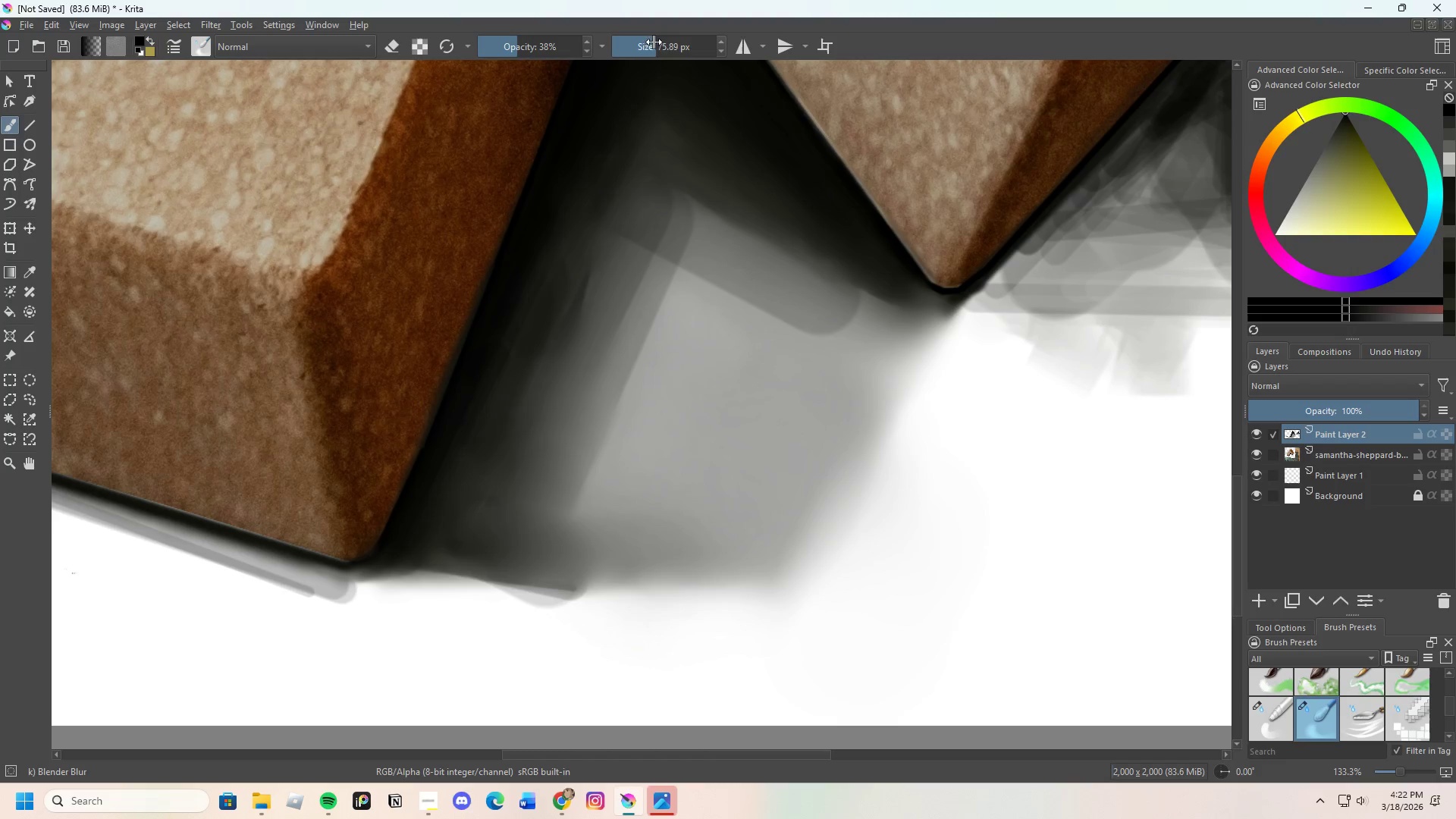 
left_click_drag(start_coordinate=[650, 49], to_coordinate=[641, 52])
 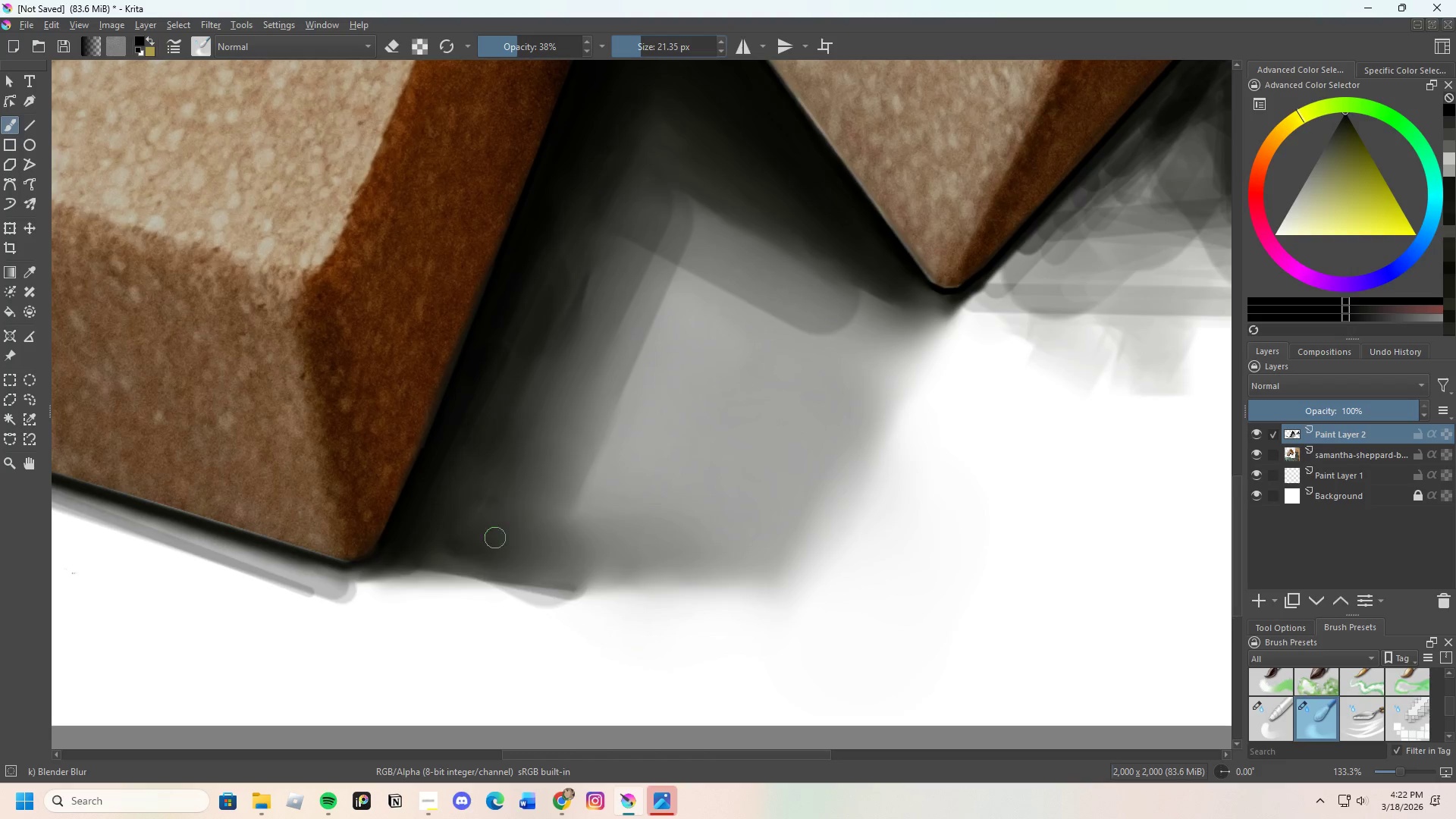 
scroll: coordinate [494, 539], scroll_direction: up, amount: 1.0
 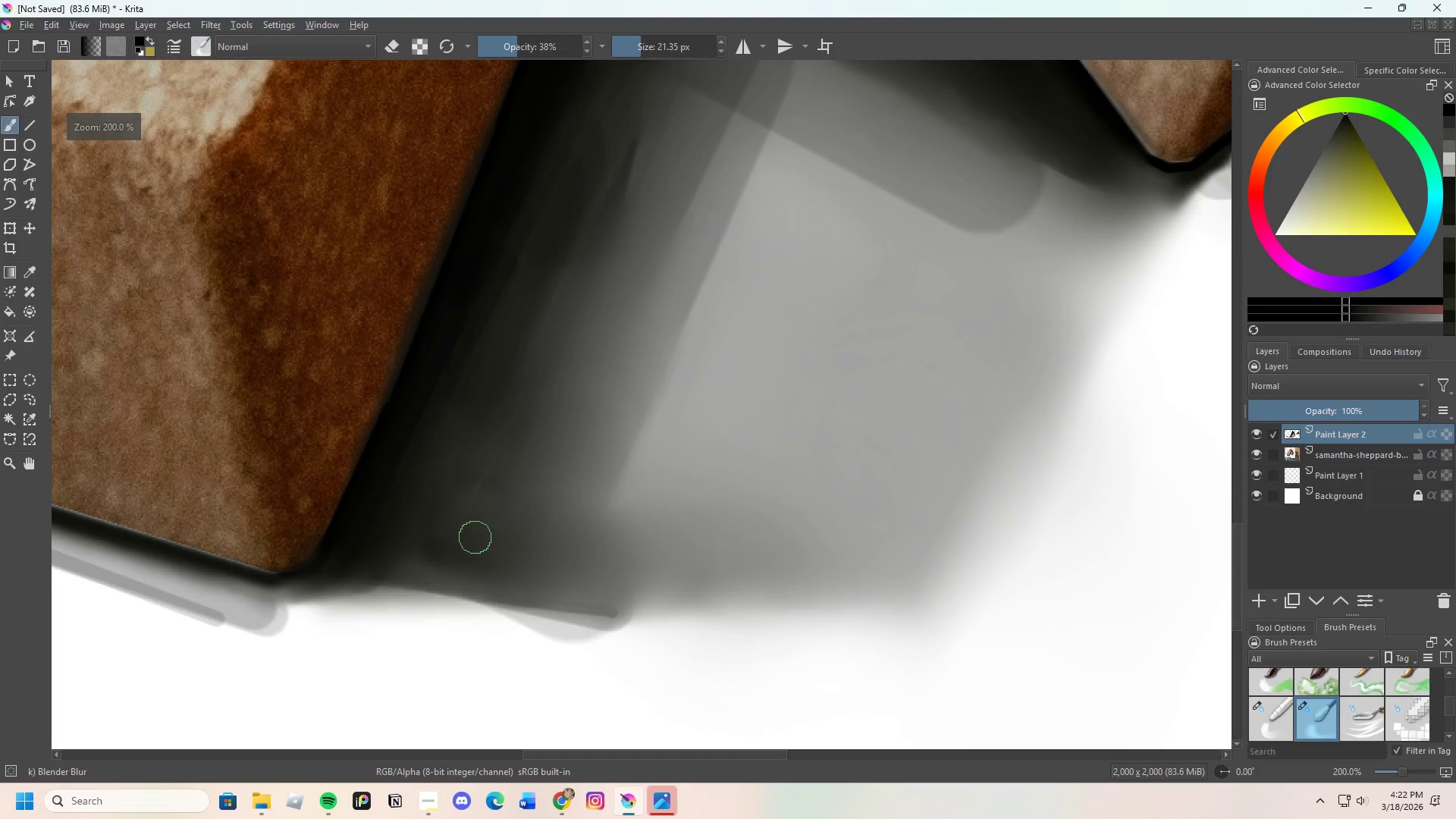 
scroll: coordinate [473, 506], scroll_direction: none, amount: 0.0
 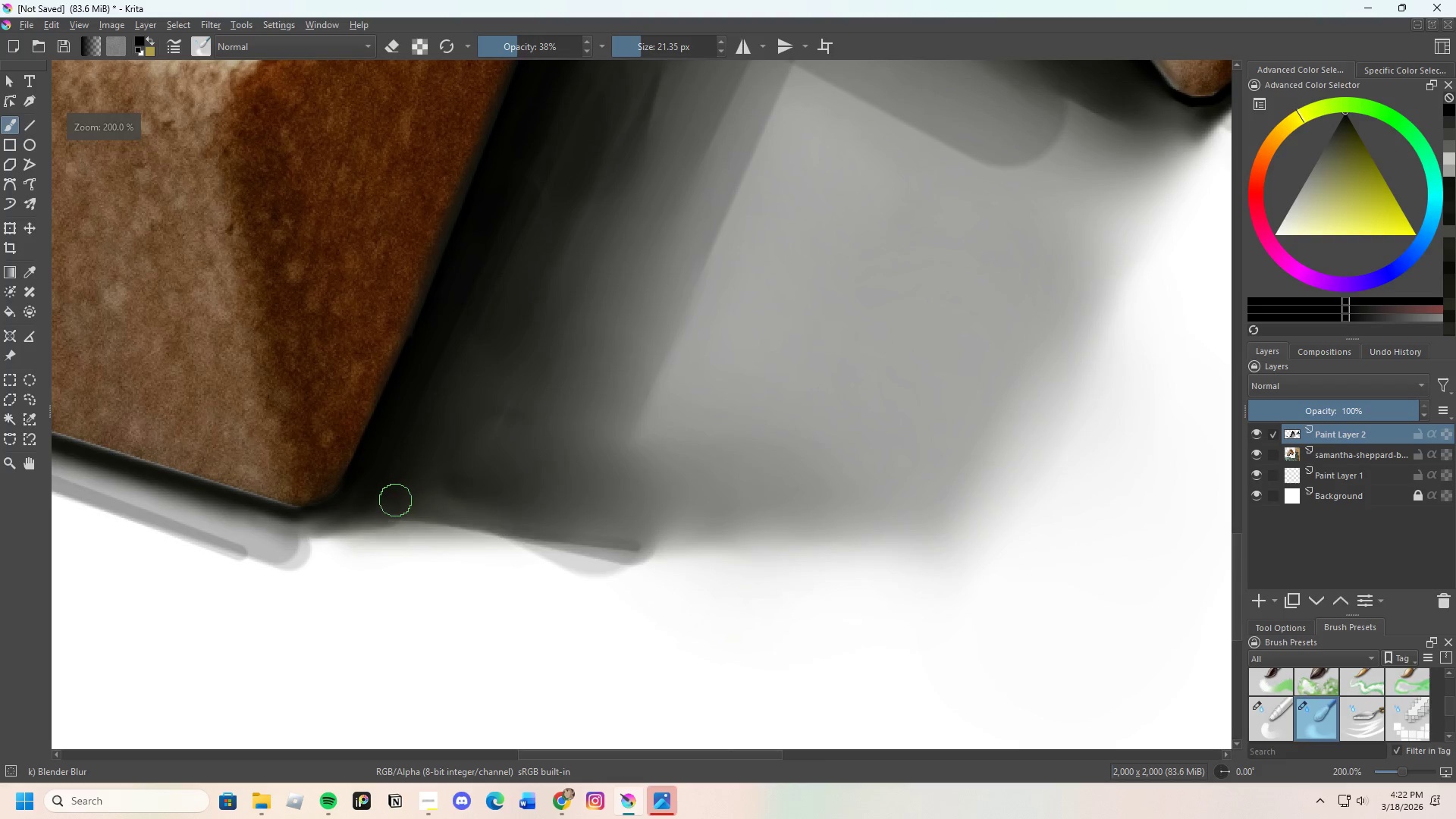 
left_click_drag(start_coordinate=[393, 495], to_coordinate=[538, 503])
 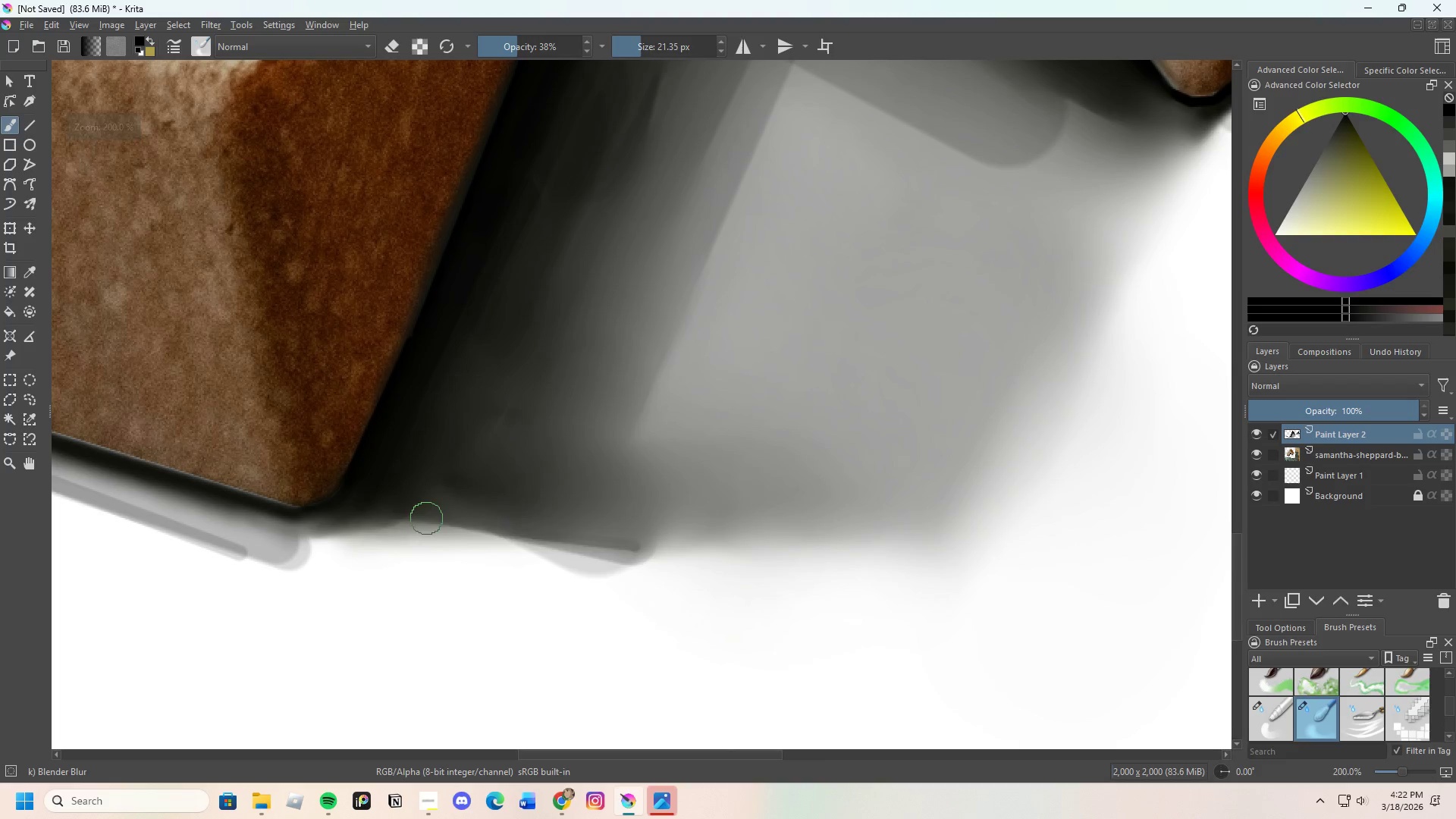 
left_click_drag(start_coordinate=[520, 536], to_coordinate=[696, 546])
 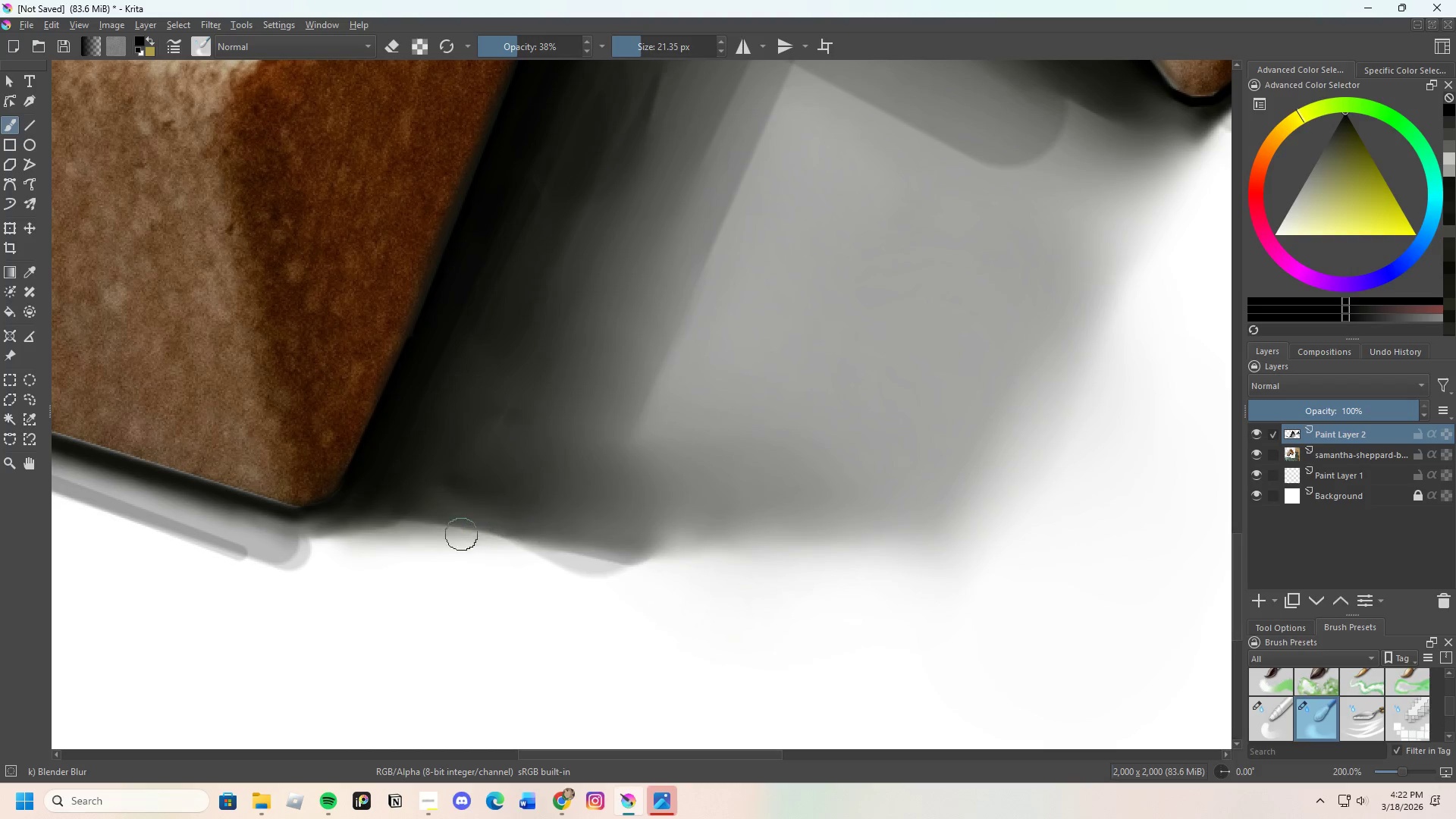 
left_click_drag(start_coordinate=[423, 529], to_coordinate=[684, 542])
 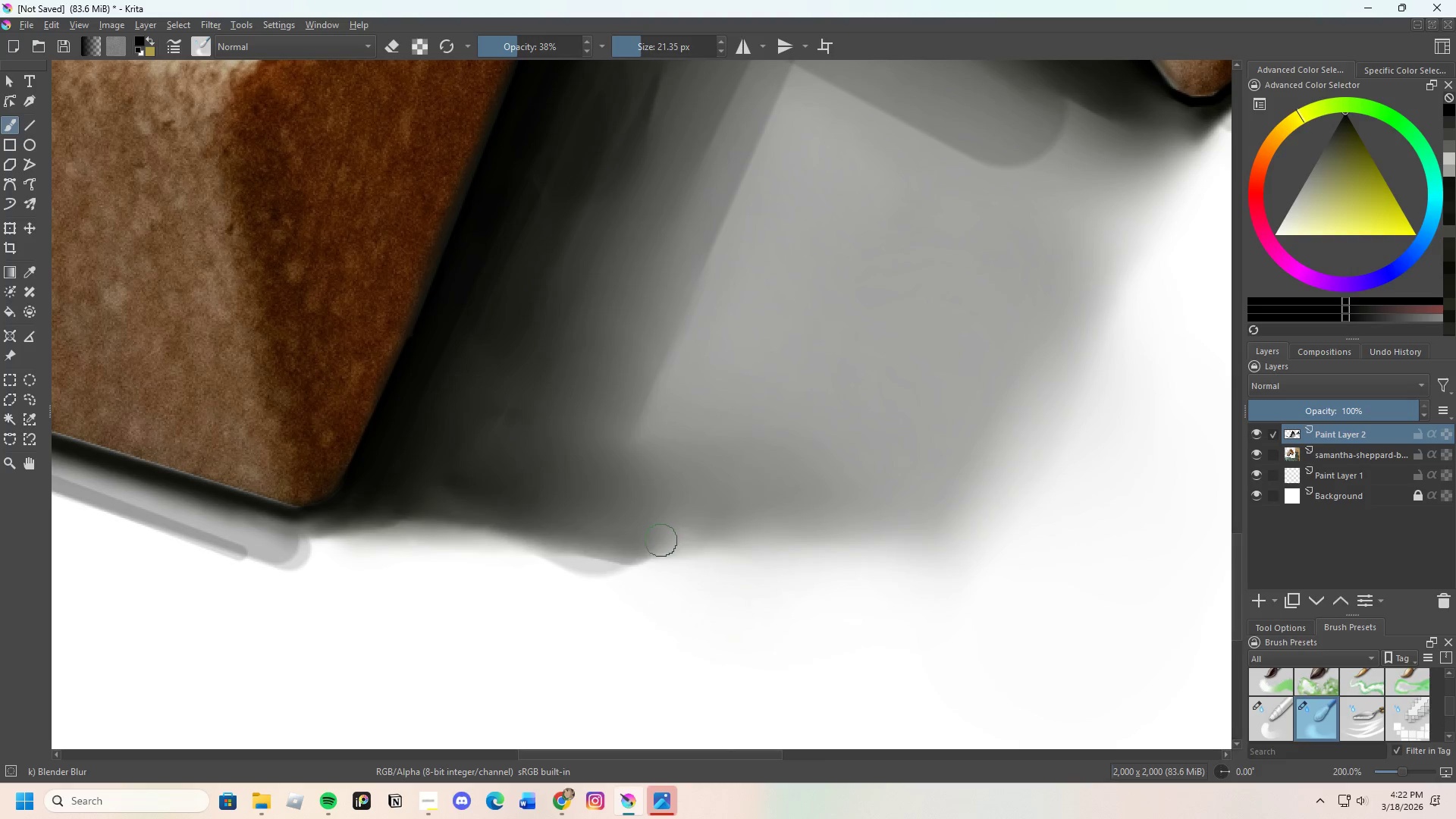 
key(E)
 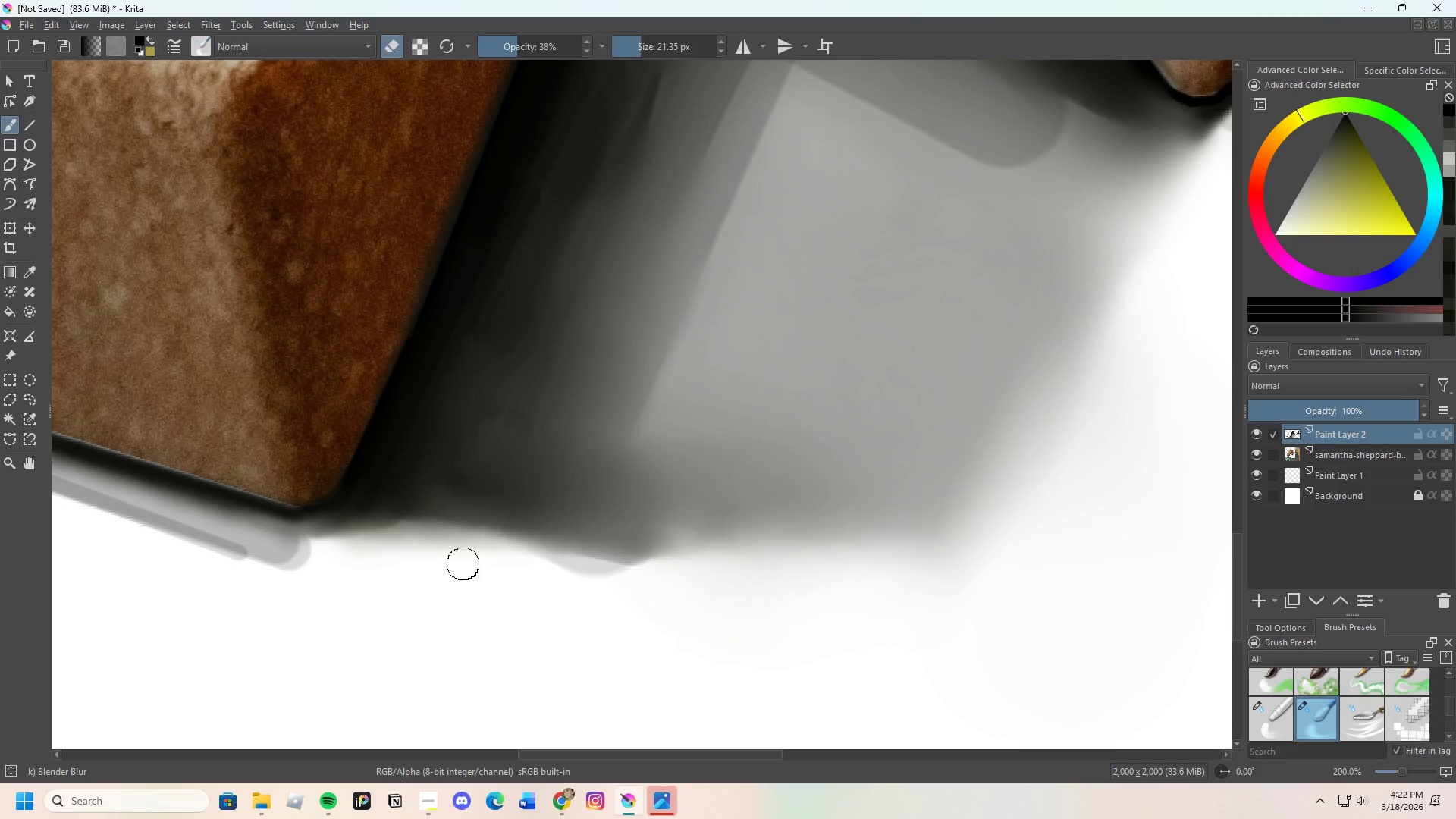 
left_click_drag(start_coordinate=[482, 558], to_coordinate=[666, 574])
 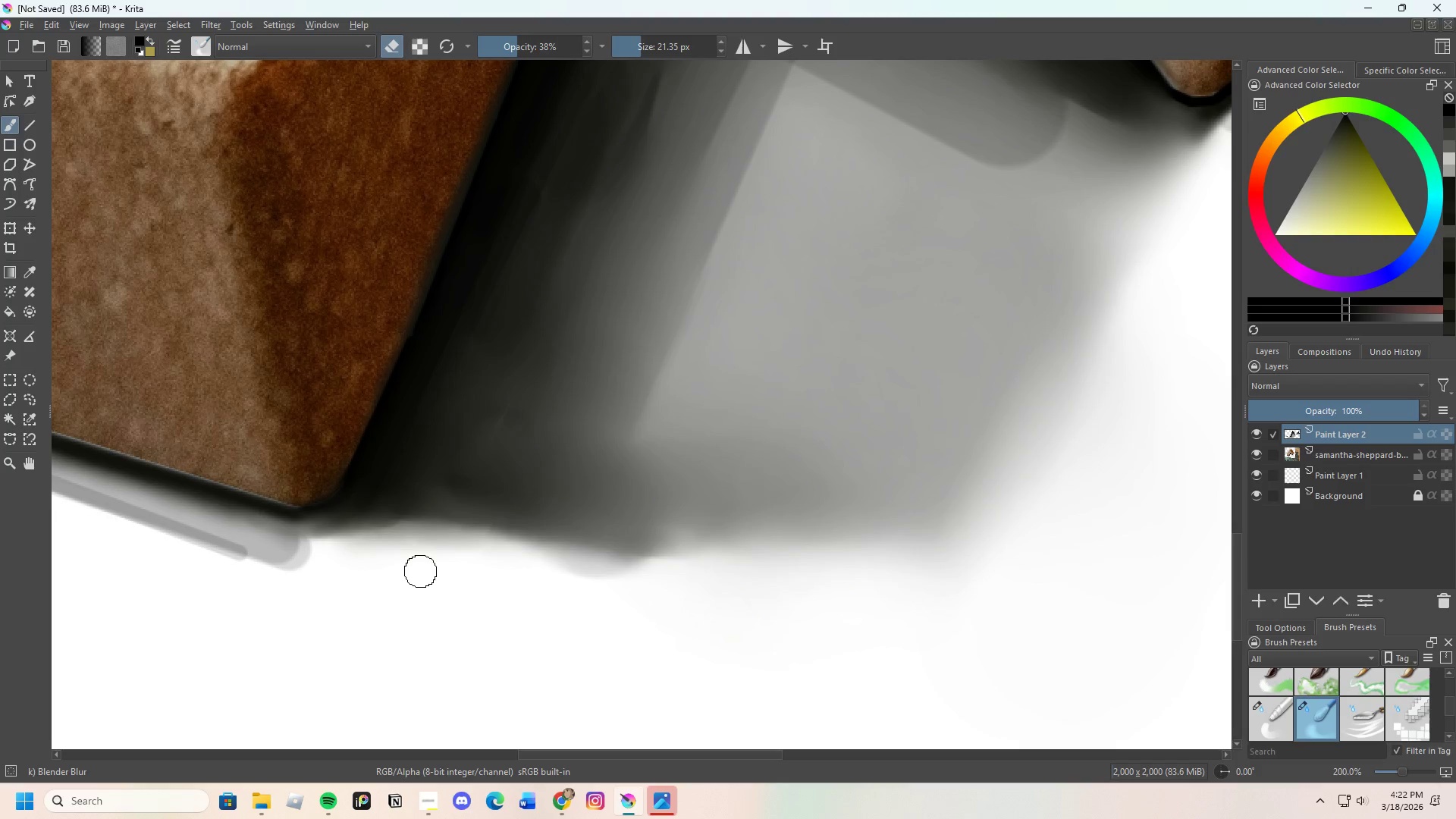 
left_click_drag(start_coordinate=[424, 573], to_coordinate=[626, 583])
 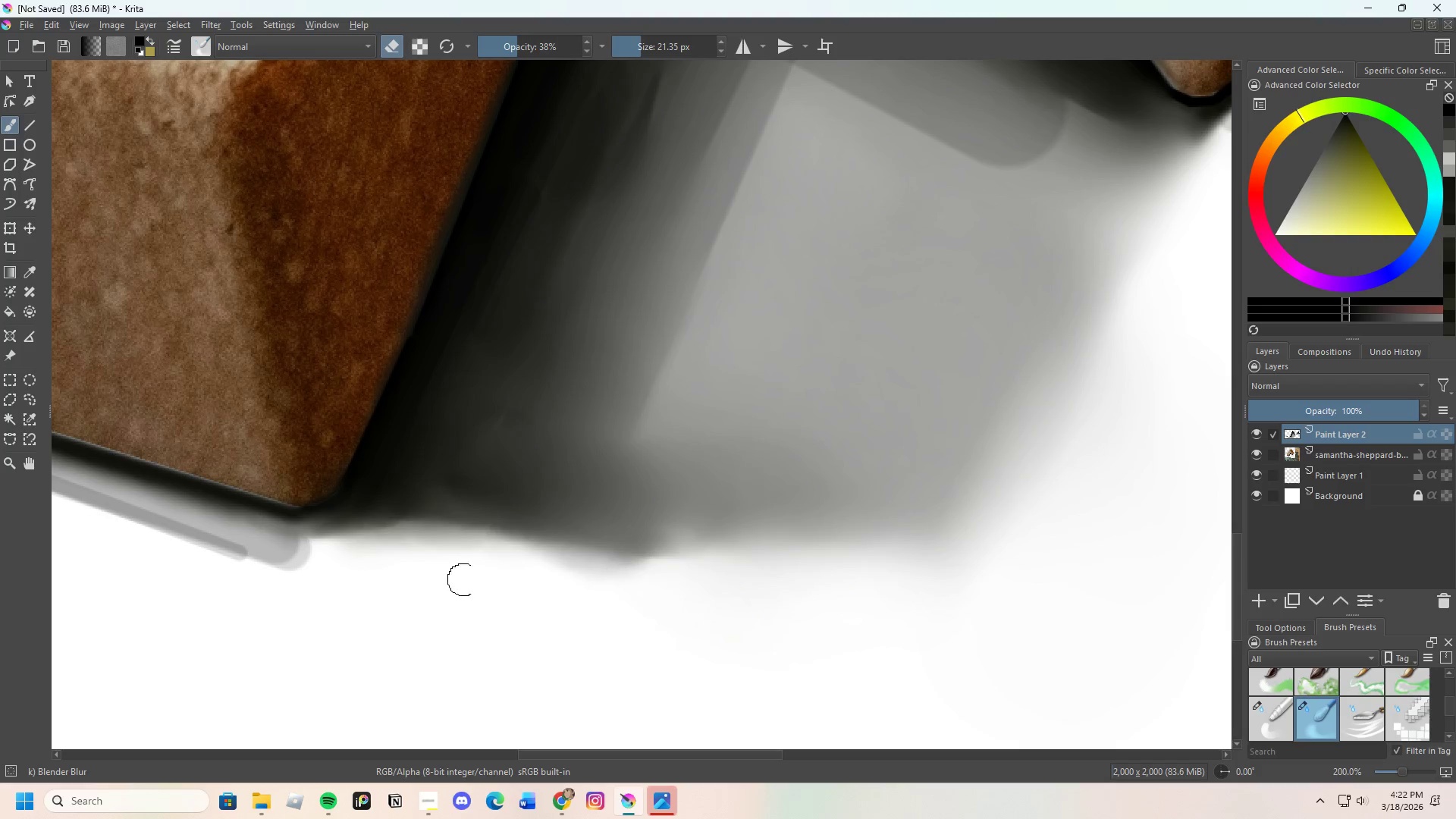 
left_click_drag(start_coordinate=[556, 581], to_coordinate=[645, 581])
 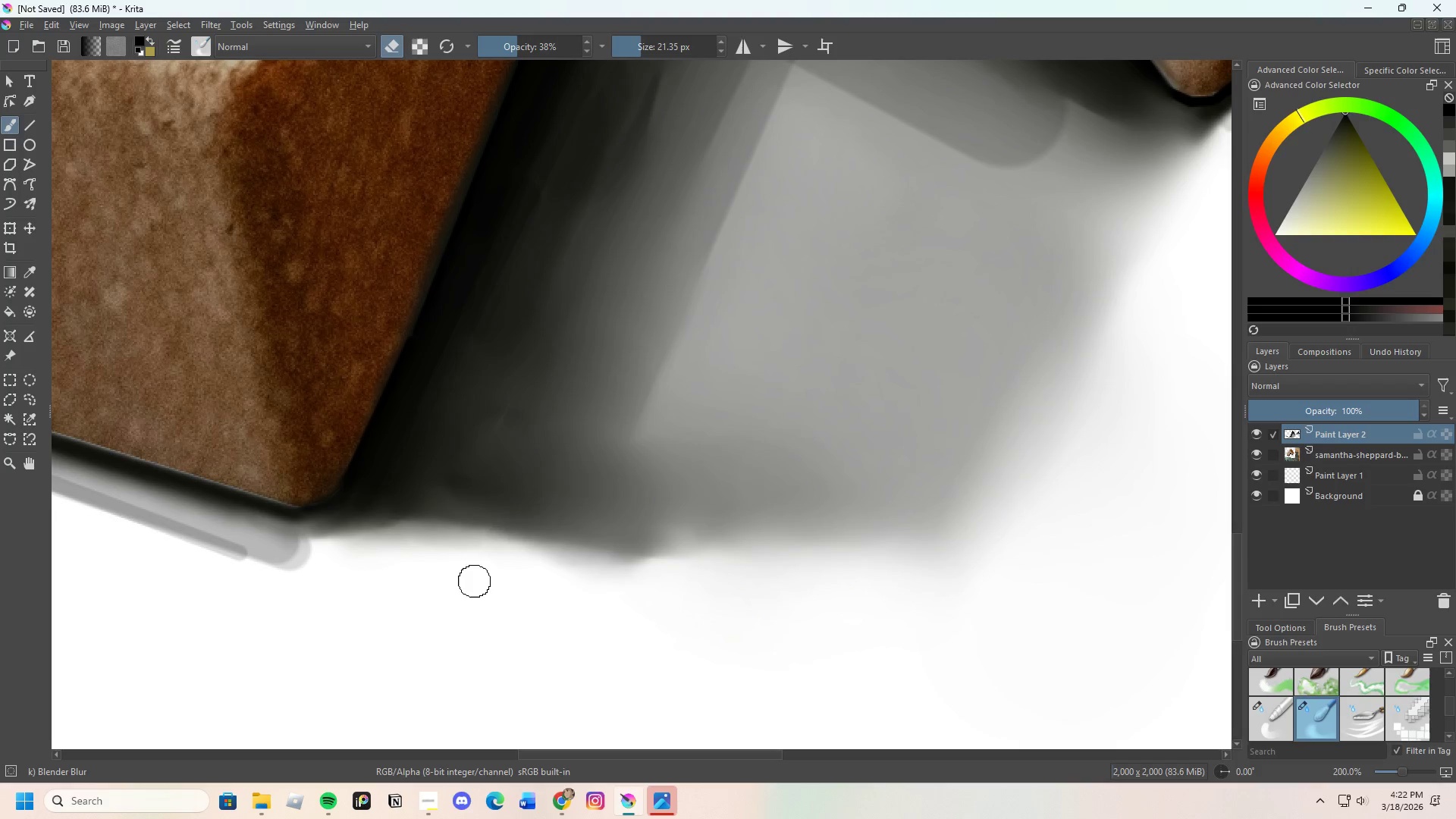 
left_click_drag(start_coordinate=[569, 581], to_coordinate=[654, 581])
 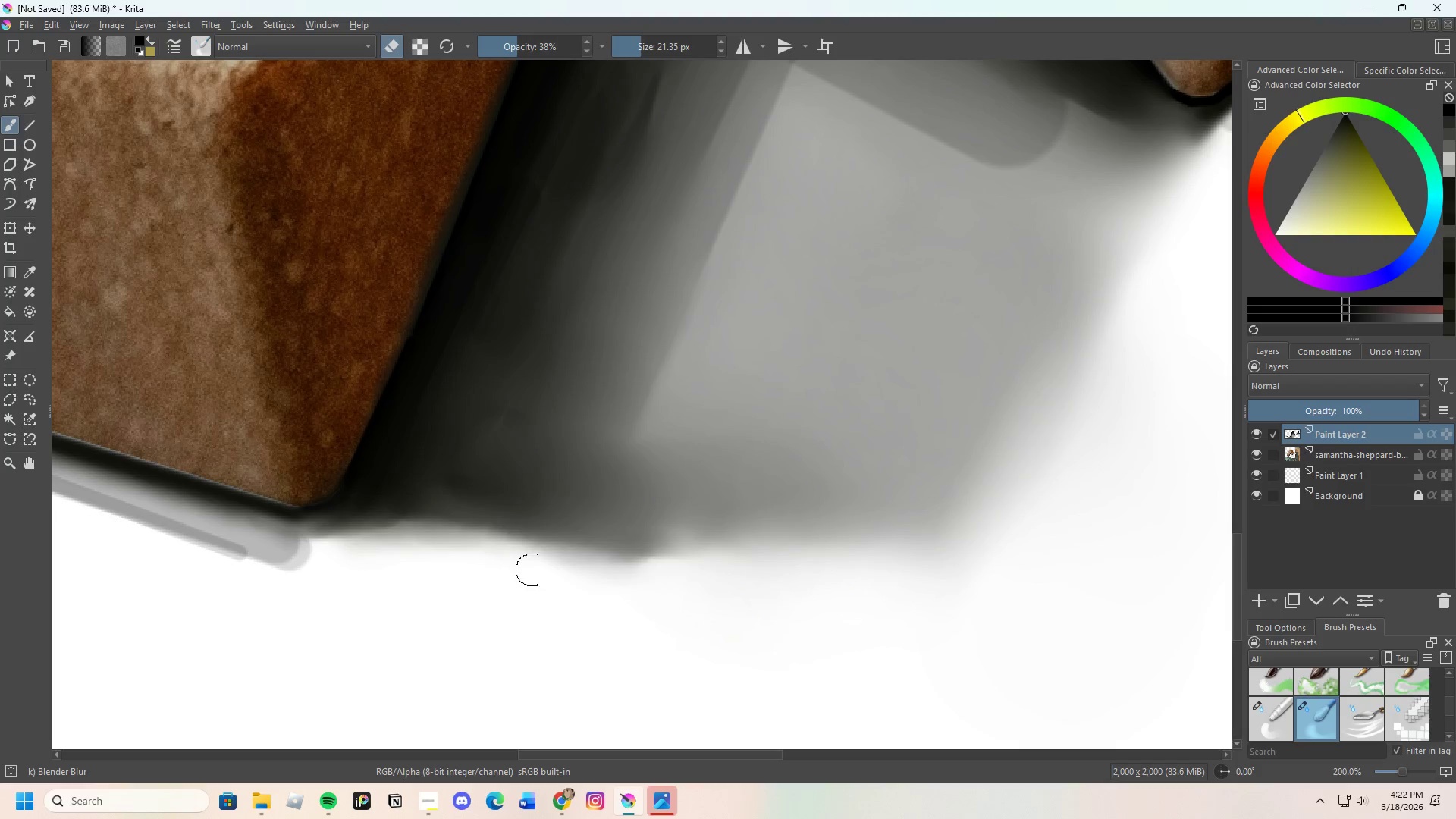 
left_click_drag(start_coordinate=[625, 570], to_coordinate=[653, 563])
 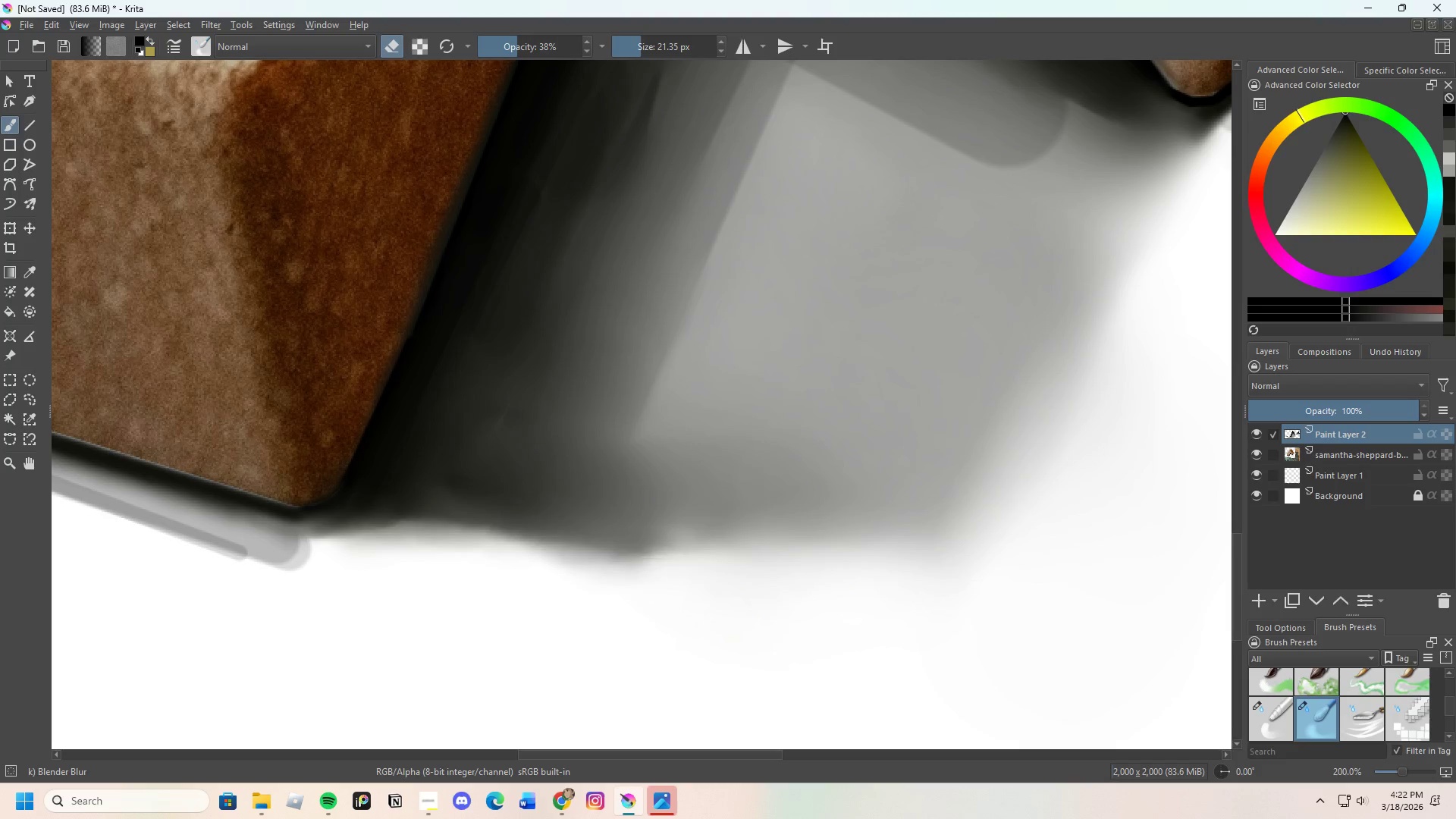 
left_click_drag(start_coordinate=[497, 543], to_coordinate=[677, 560])
 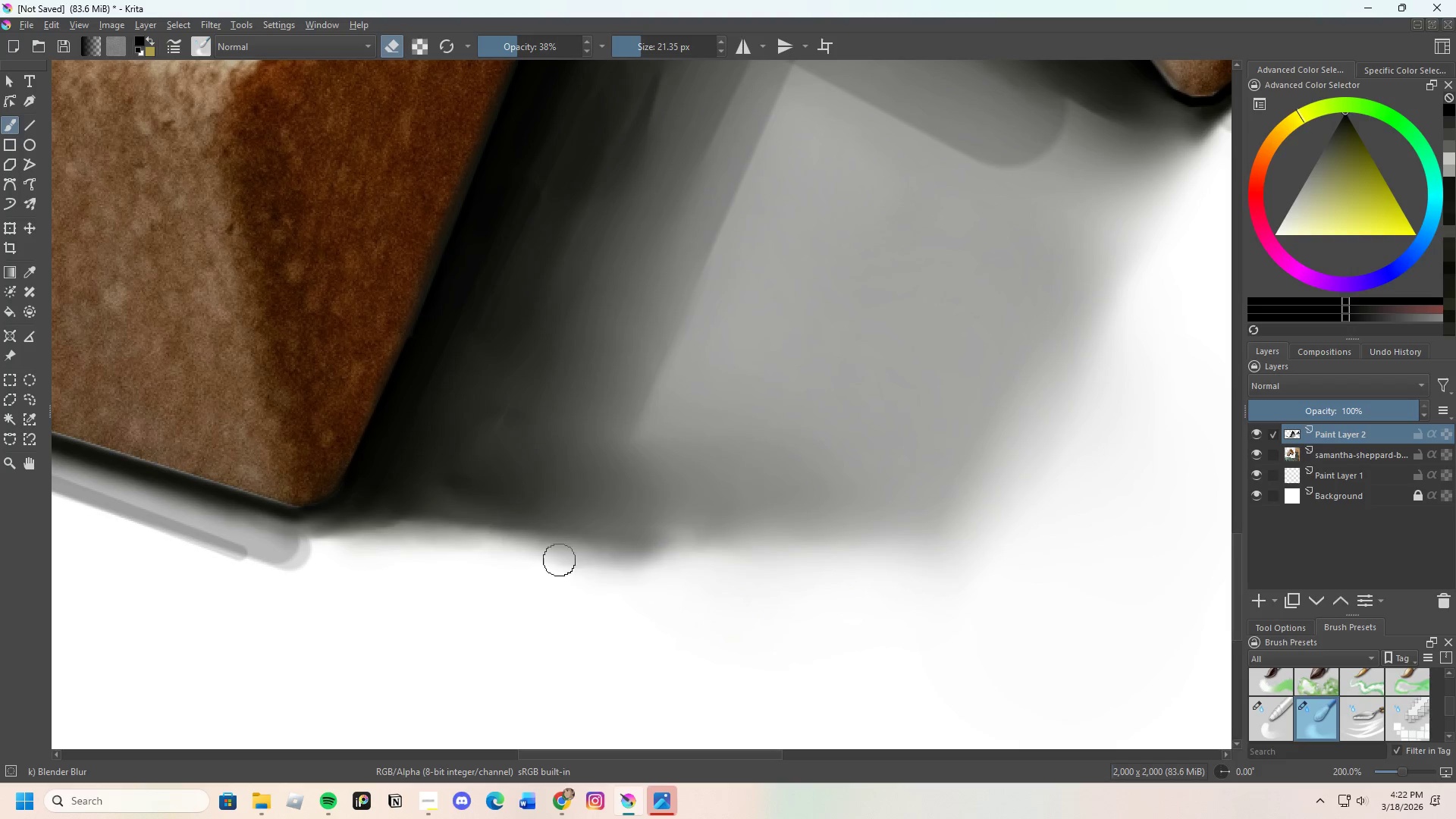 
left_click_drag(start_coordinate=[548, 560], to_coordinate=[667, 568])
 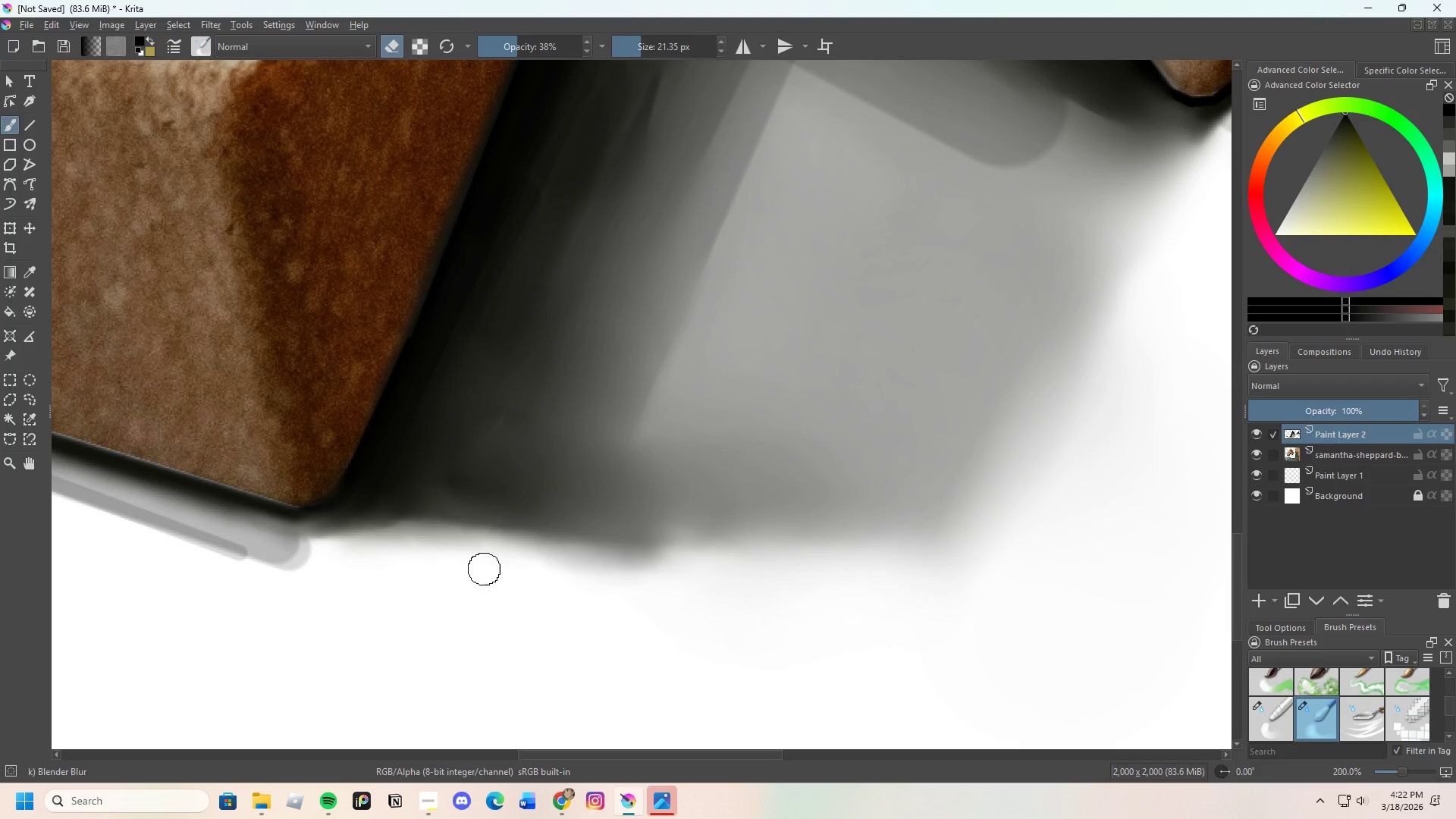 
left_click_drag(start_coordinate=[492, 573], to_coordinate=[626, 576])
 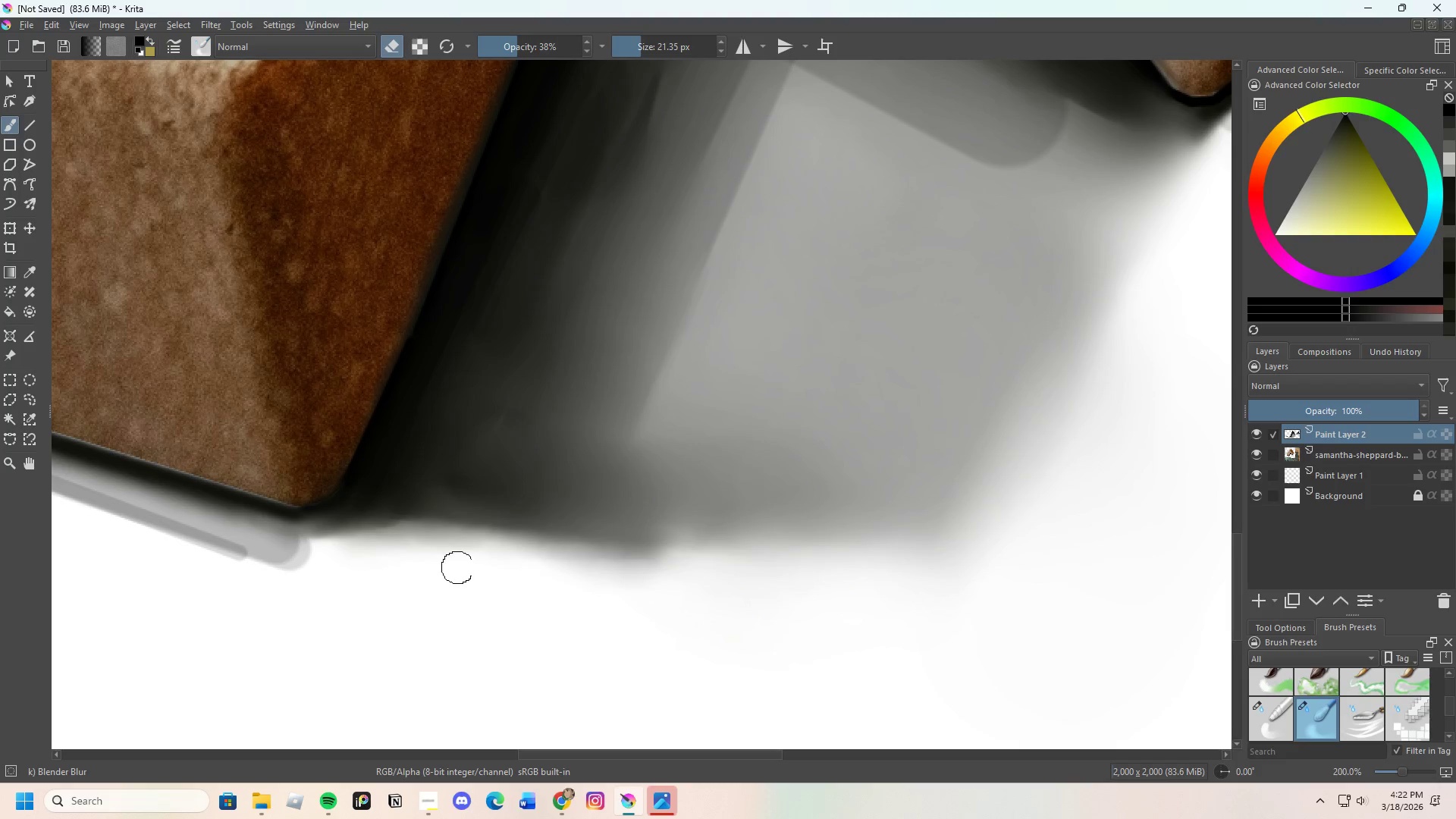 
left_click_drag(start_coordinate=[571, 567], to_coordinate=[615, 567])
 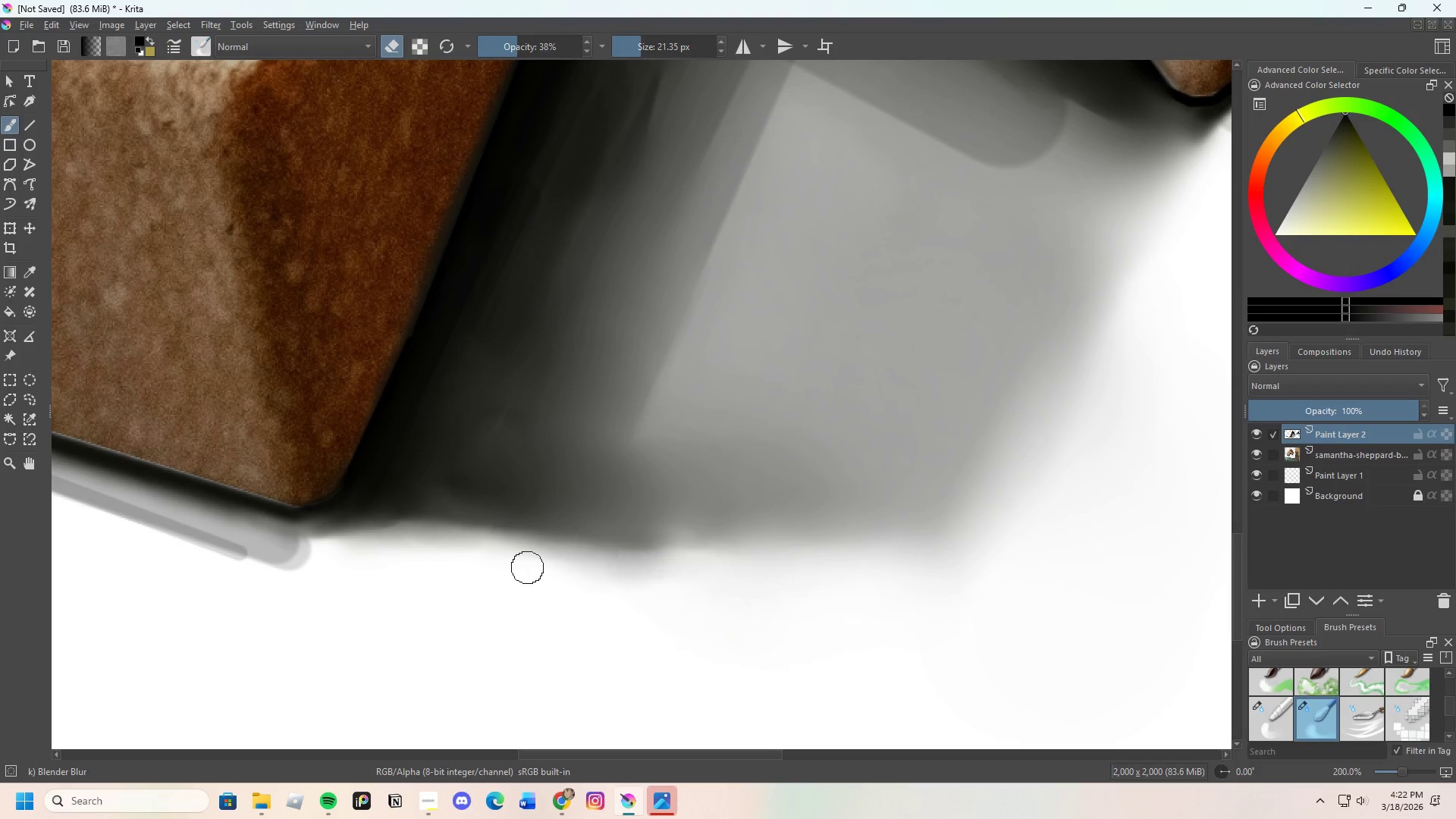 
left_click_drag(start_coordinate=[620, 570], to_coordinate=[708, 575])
 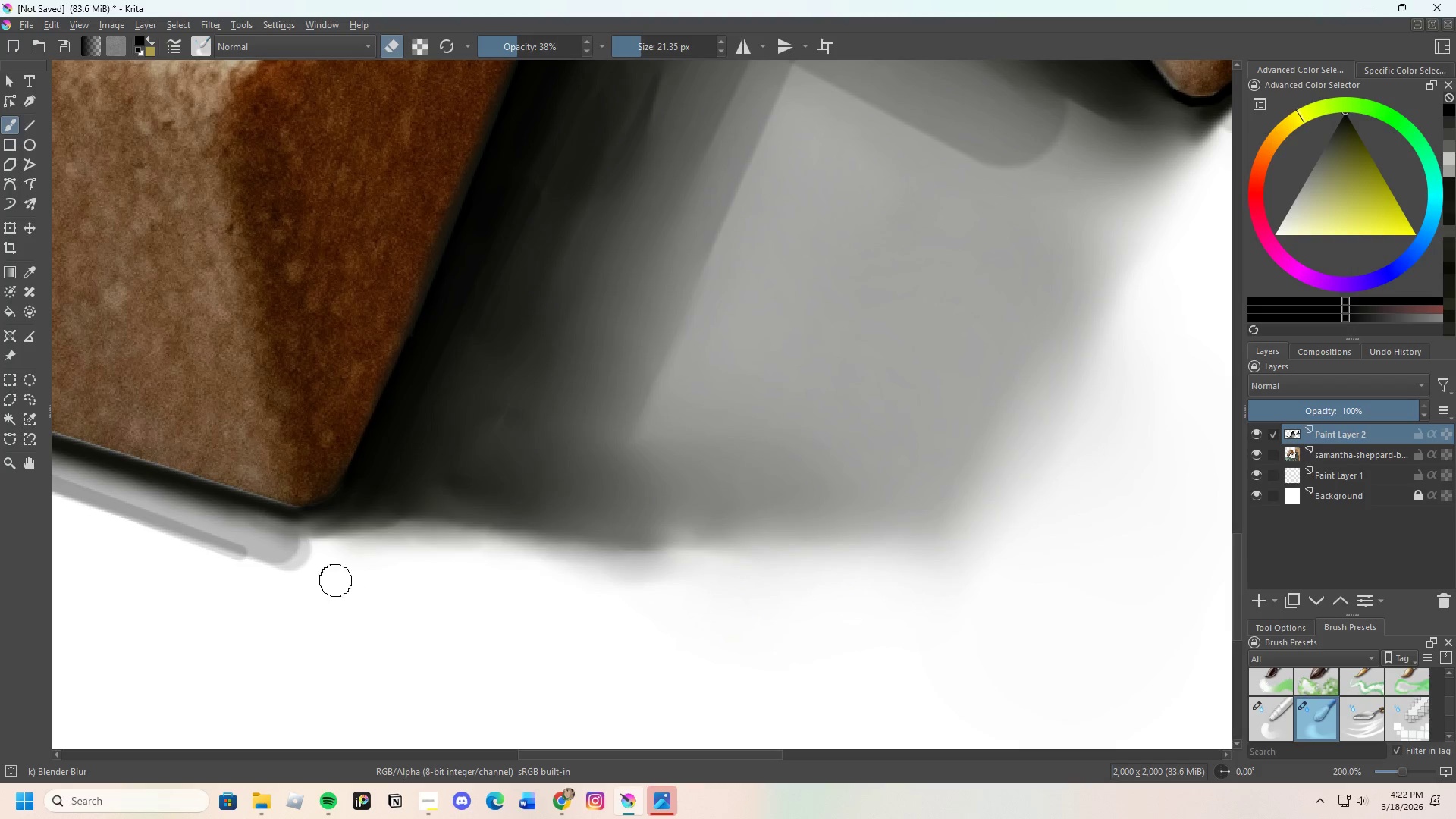 
left_click_drag(start_coordinate=[359, 558], to_coordinate=[549, 575])
 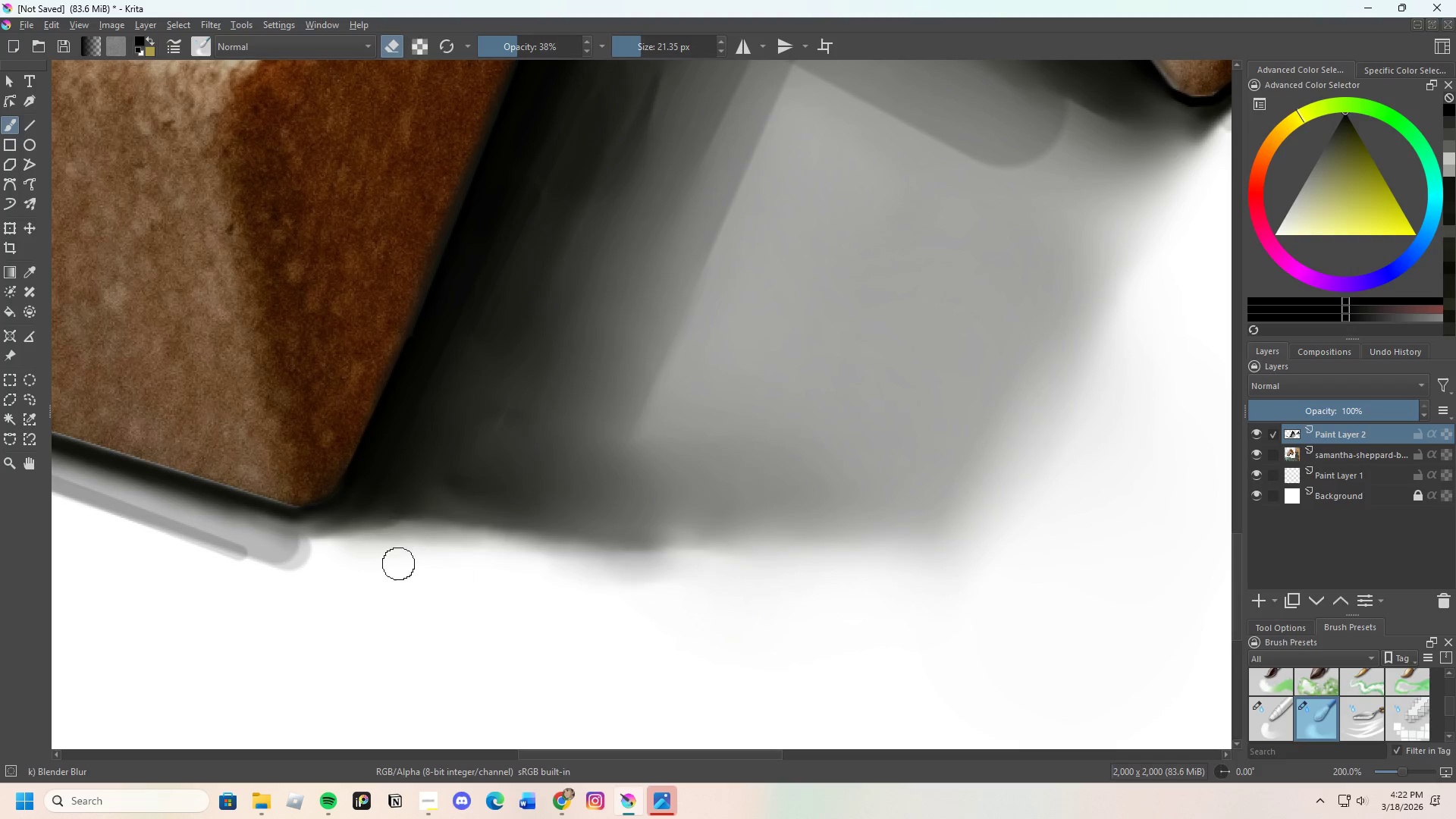 
left_click_drag(start_coordinate=[407, 563], to_coordinate=[787, 563])
 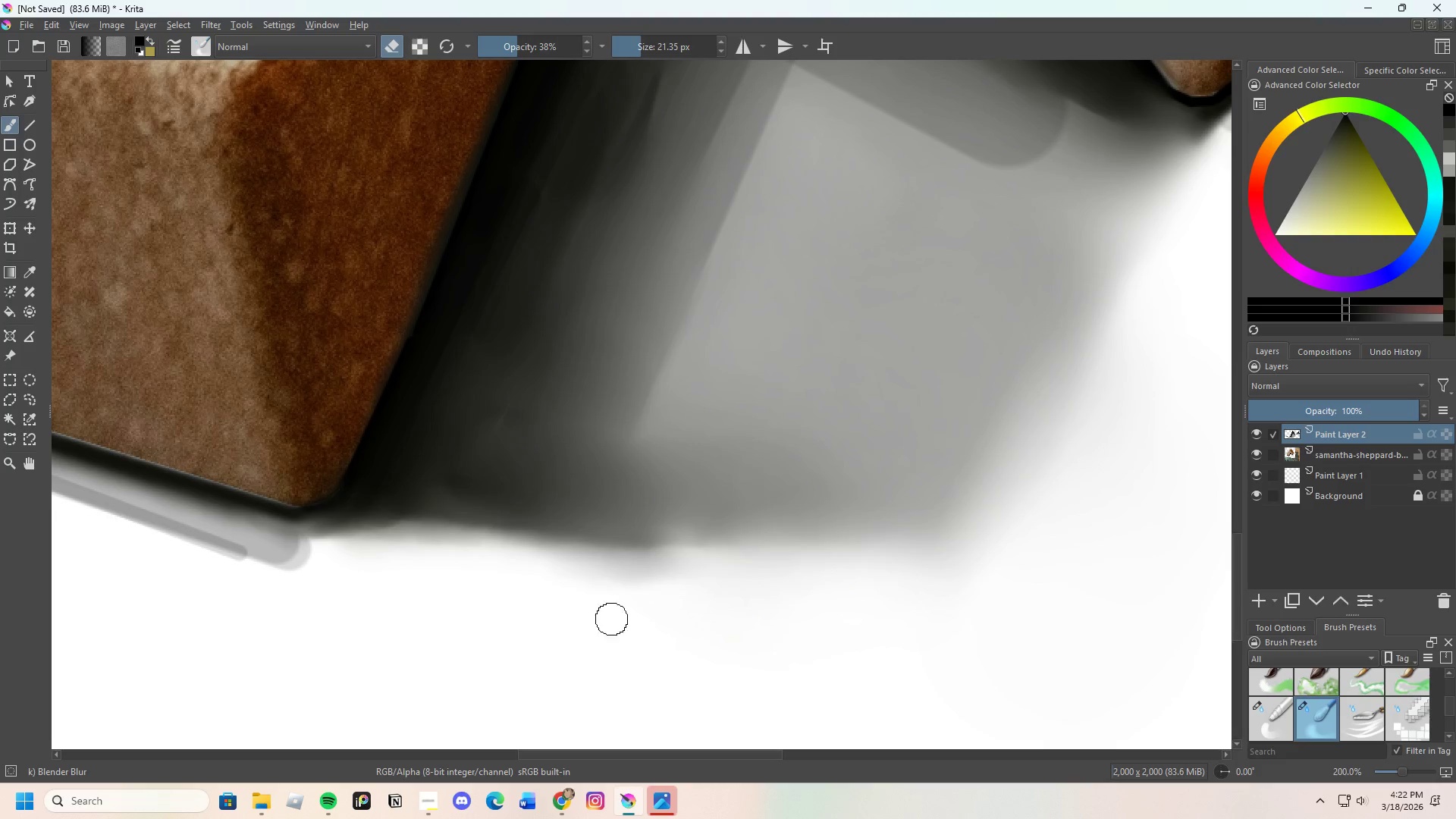 
scroll: coordinate [531, 580], scroll_direction: down, amount: 3.0
 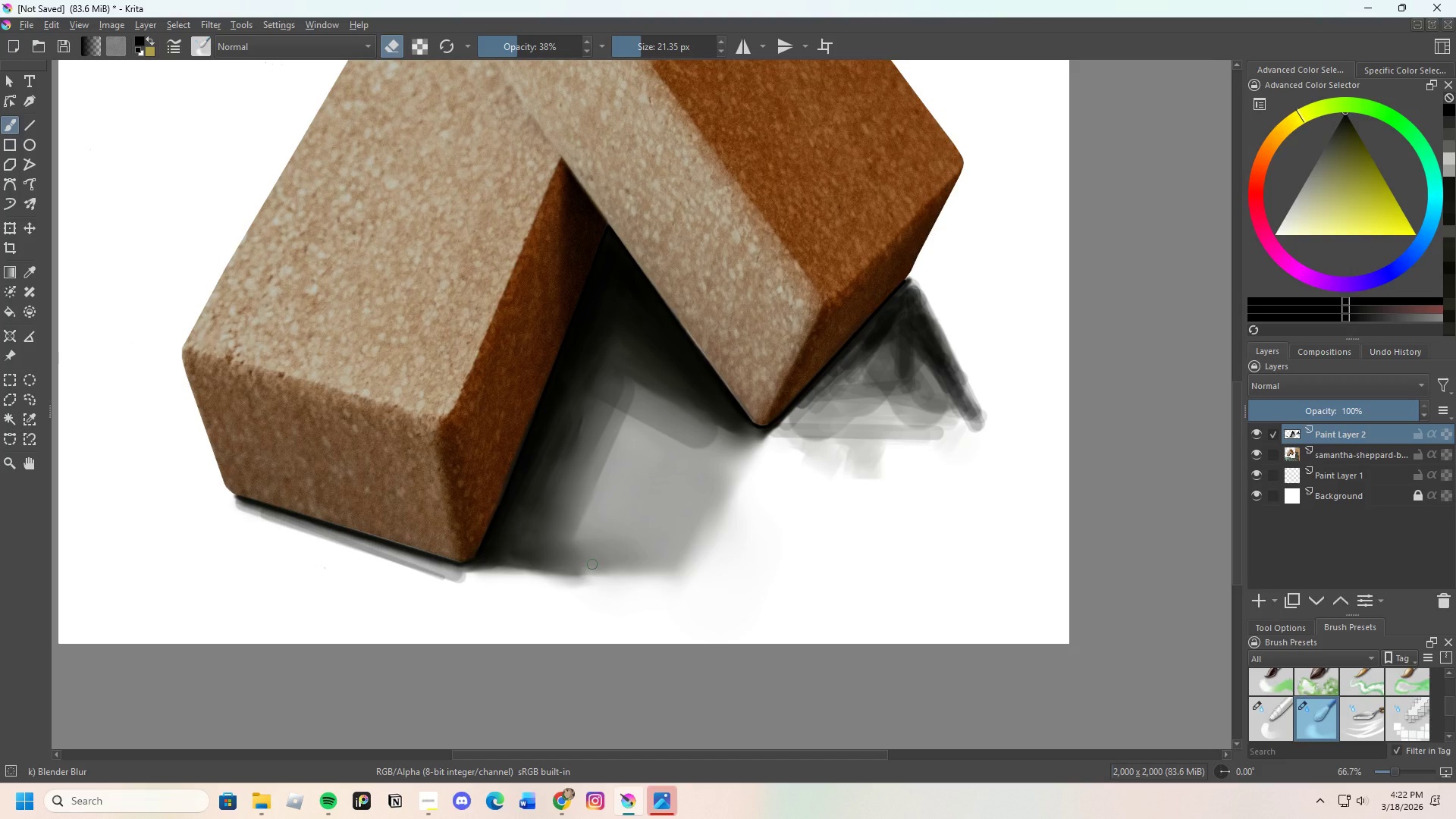 
scroll: coordinate [492, 579], scroll_direction: up, amount: 3.0
 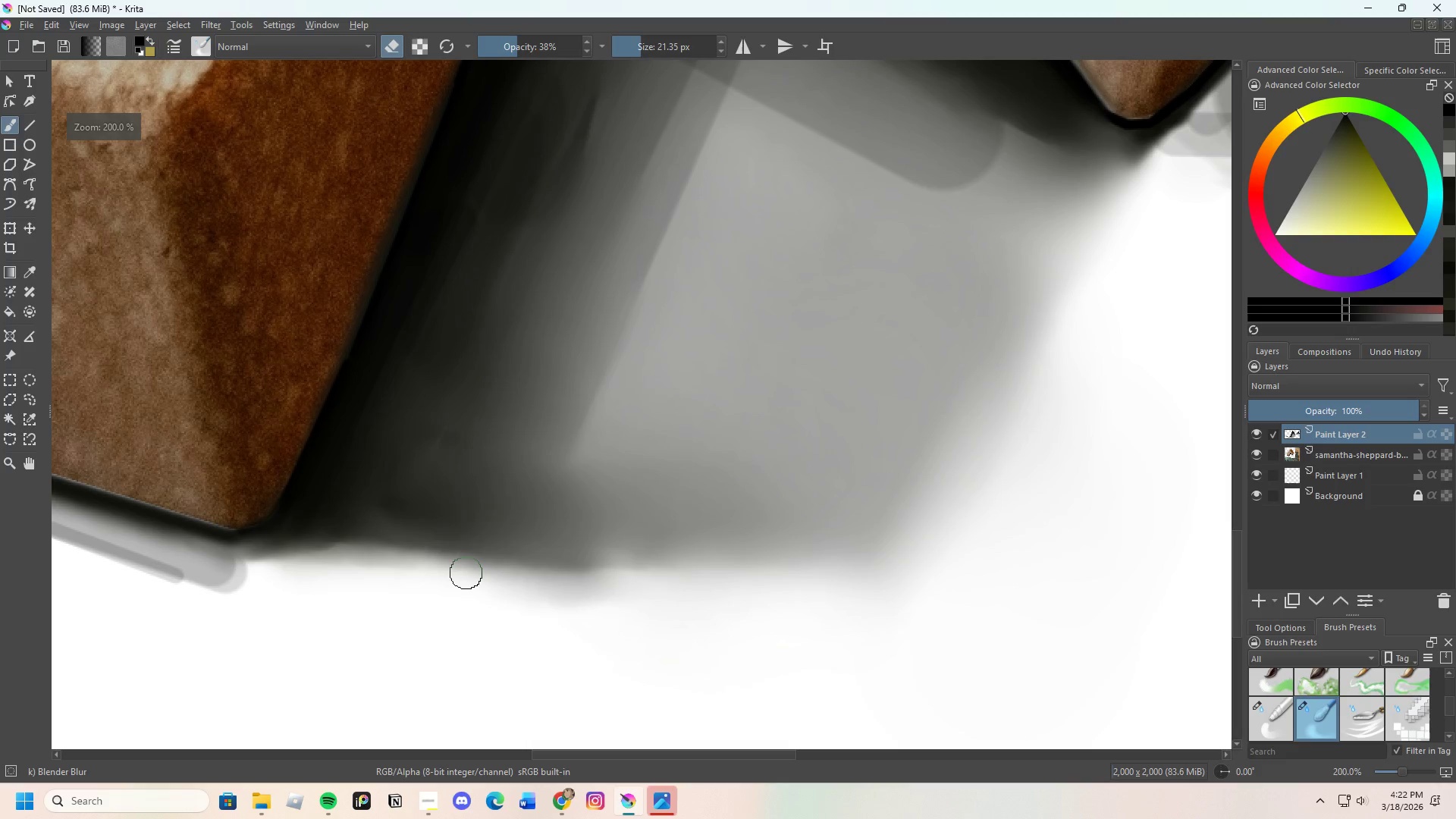 
left_click_drag(start_coordinate=[463, 575], to_coordinate=[722, 614])
 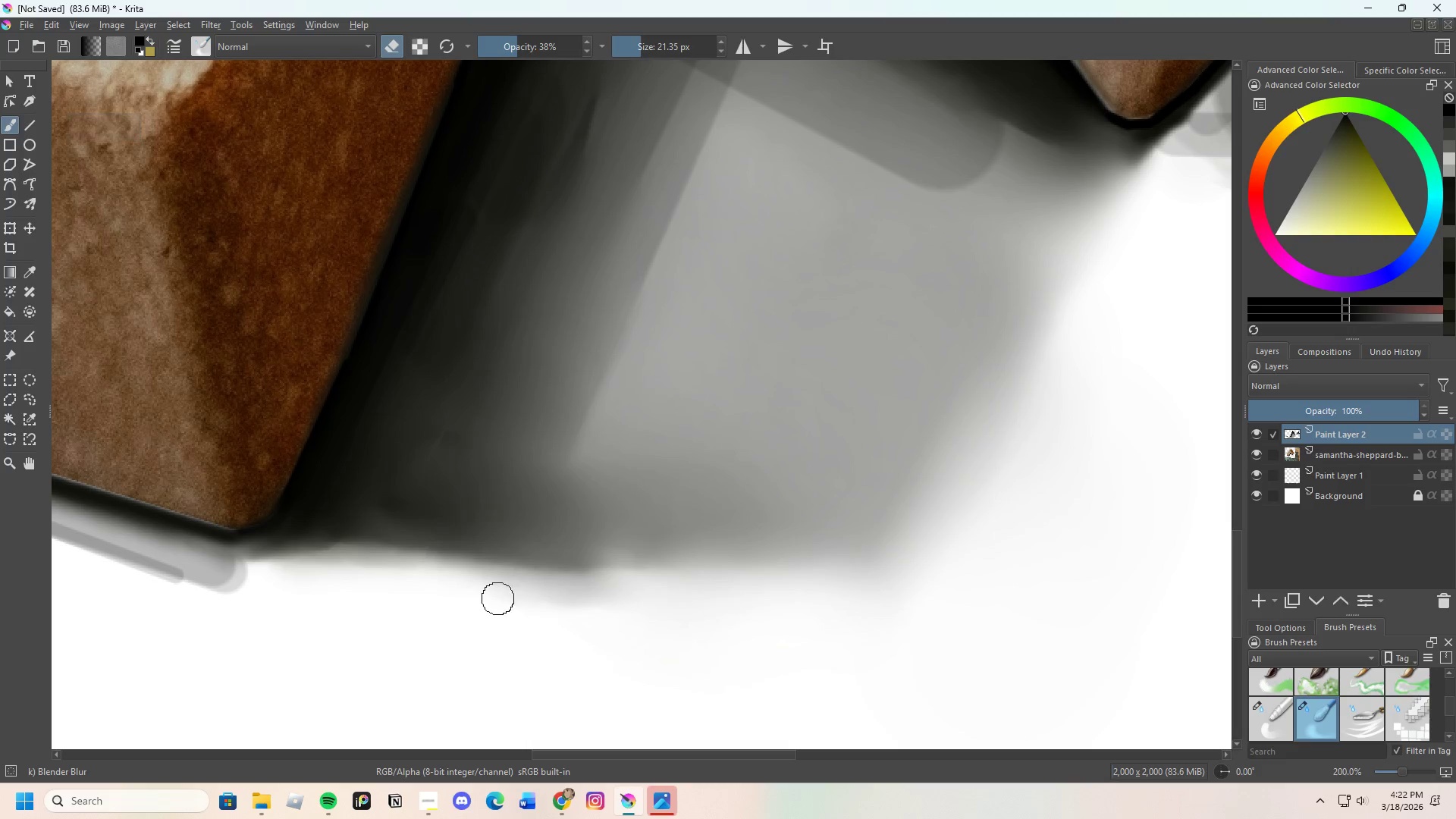 
left_click_drag(start_coordinate=[498, 598], to_coordinate=[693, 600])
 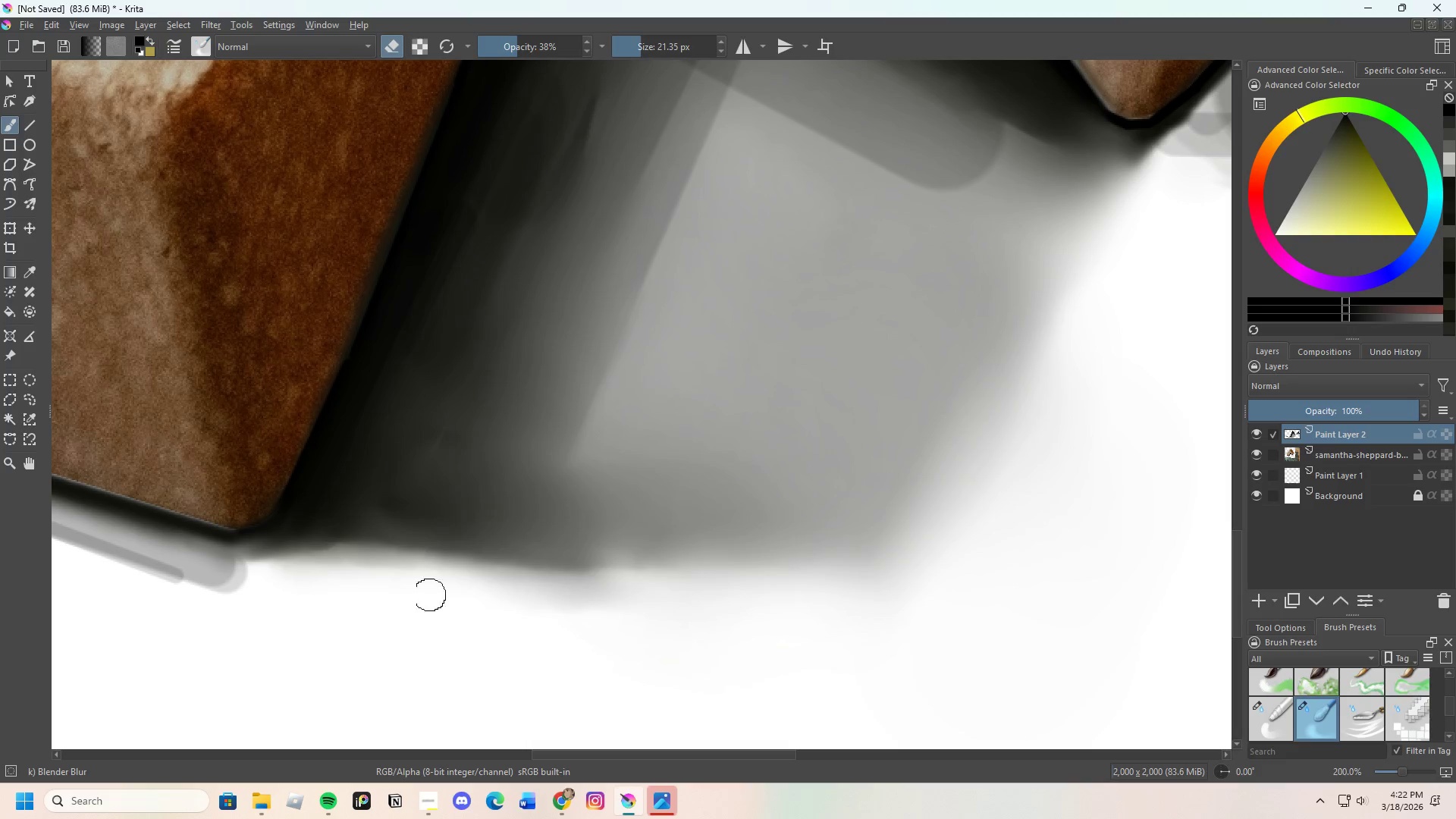 
left_click_drag(start_coordinate=[435, 594], to_coordinate=[803, 593])
 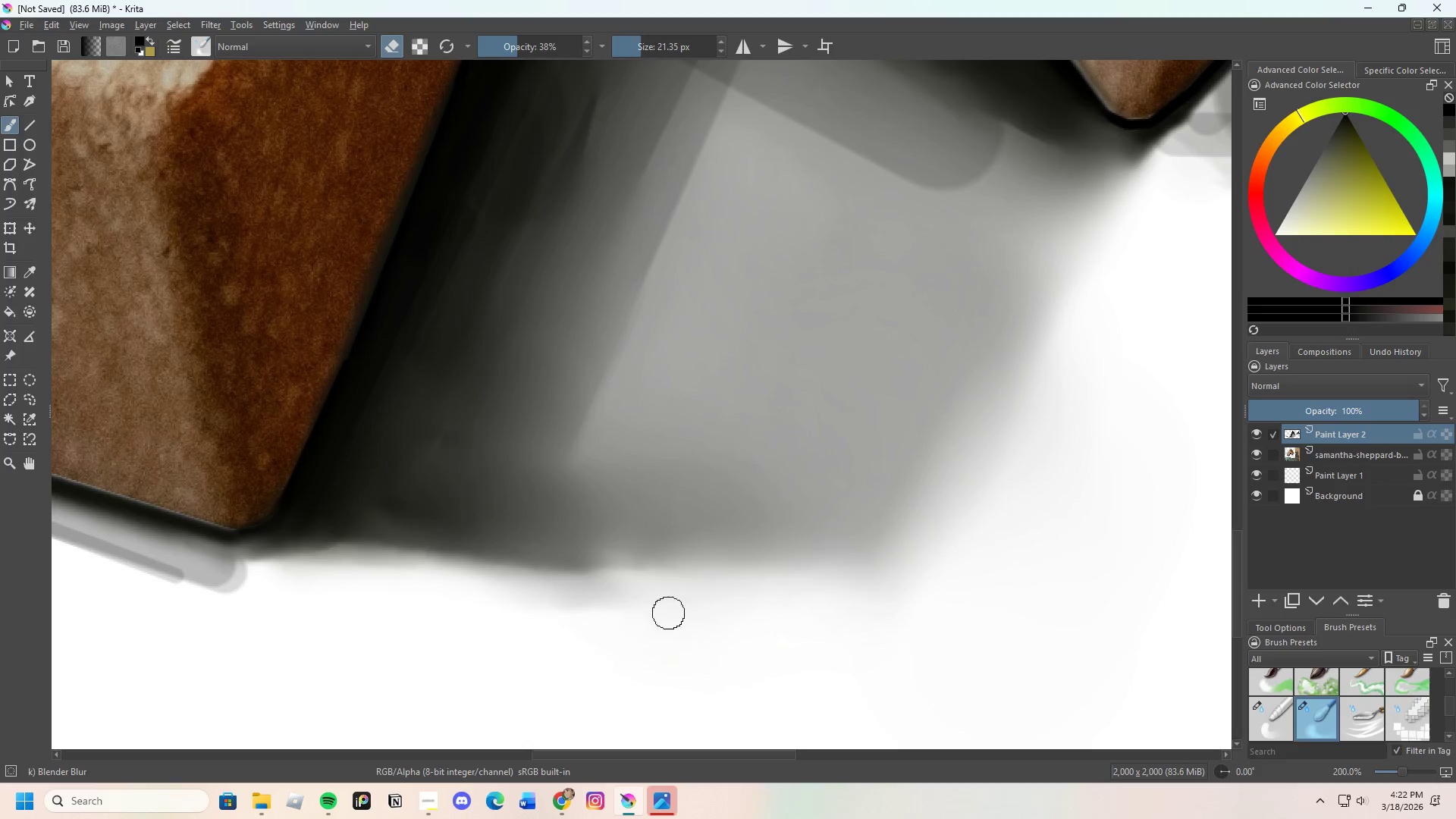 
scroll: coordinate [678, 587], scroll_direction: down, amount: 2.0
 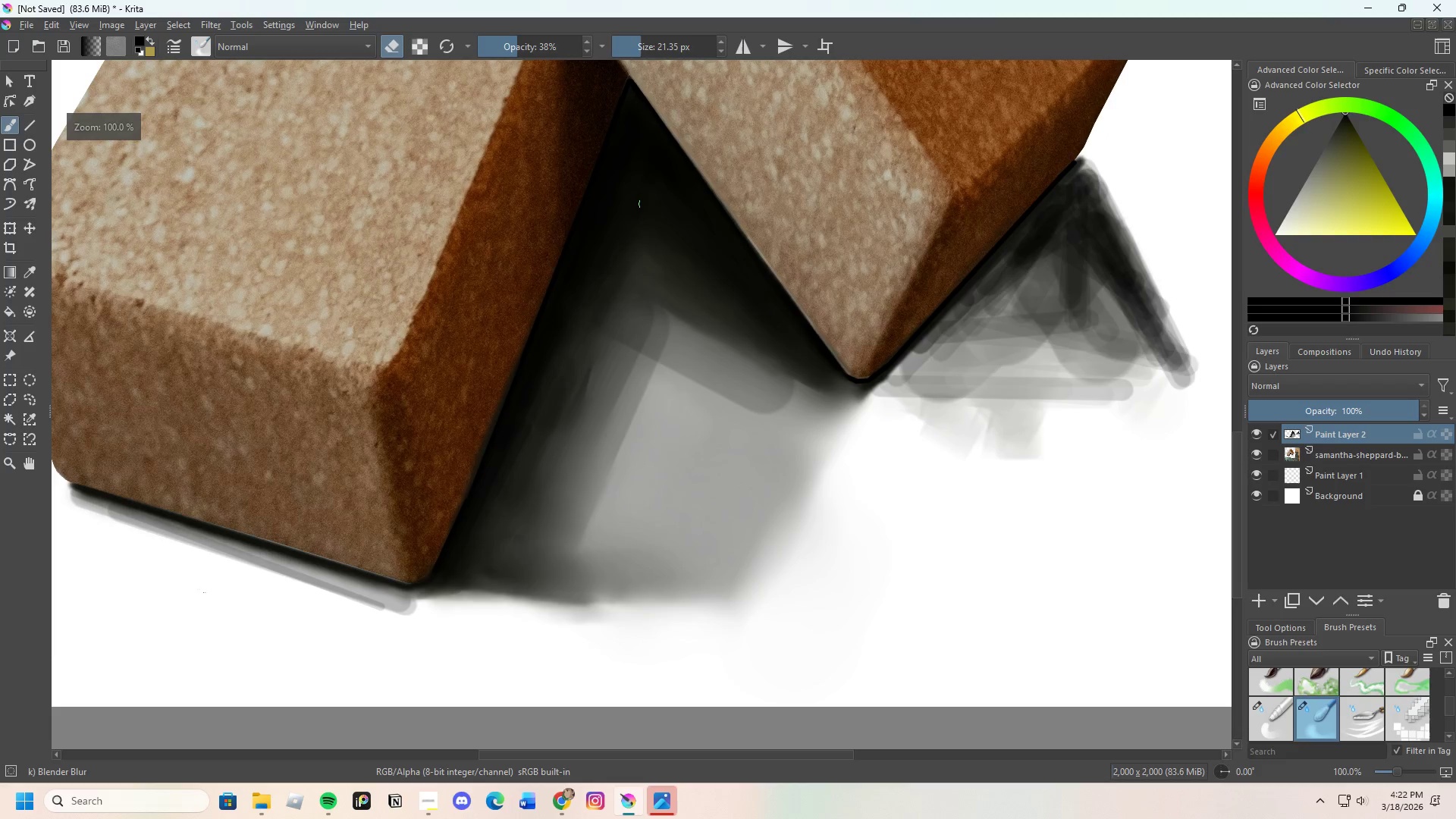 
key(E)
 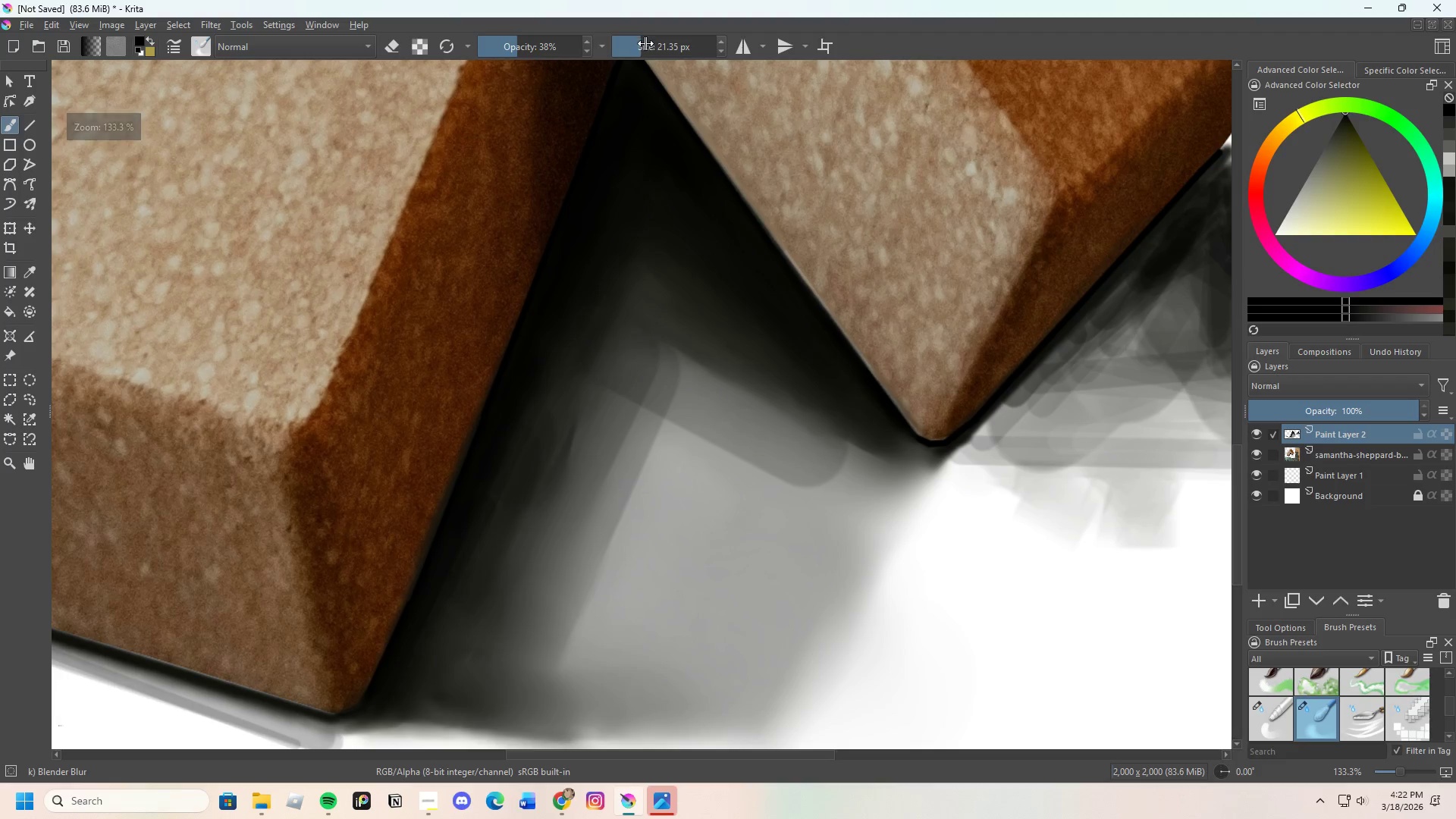 
scroll: coordinate [637, 192], scroll_direction: up, amount: 1.0
 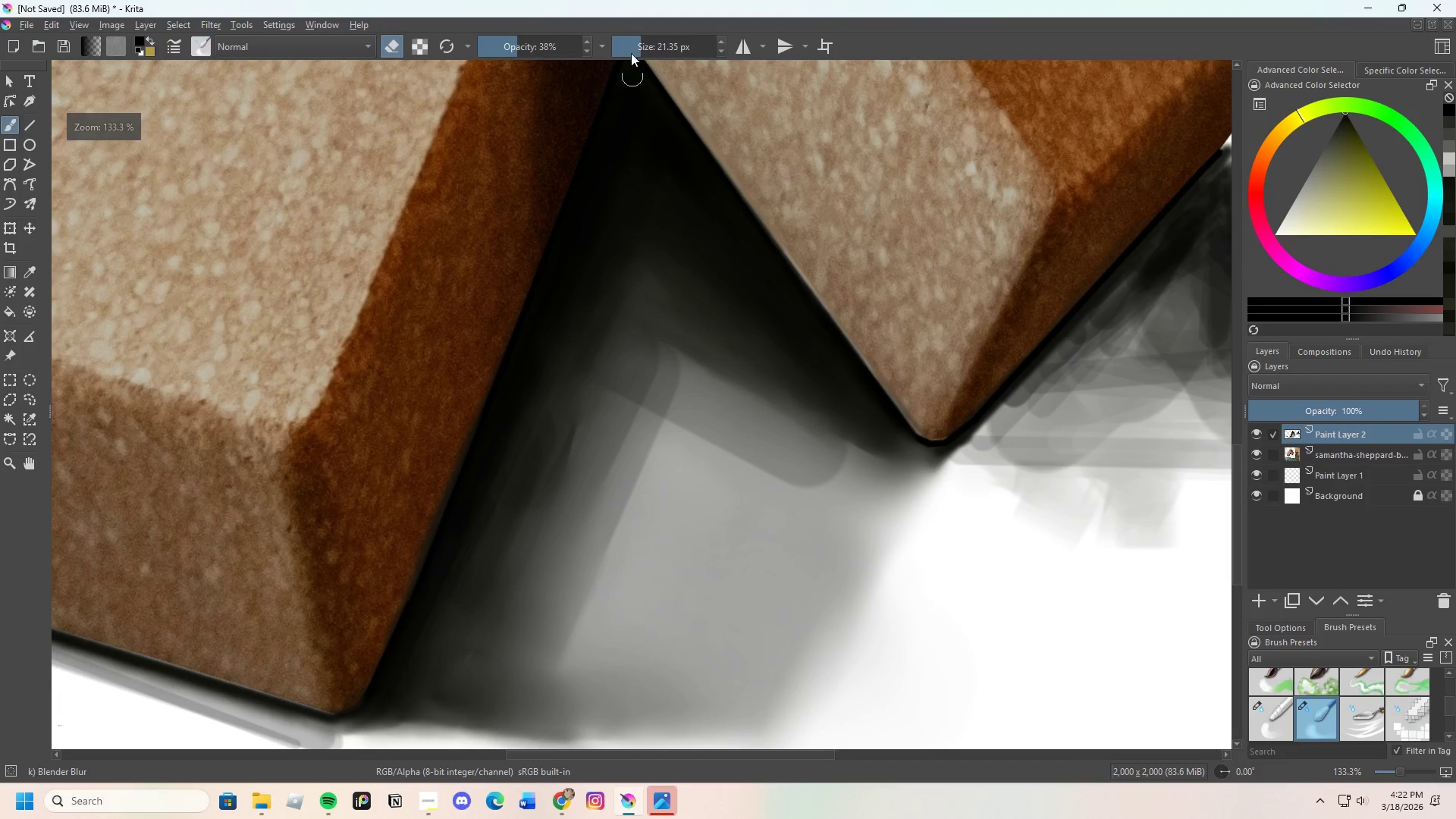 
left_click_drag(start_coordinate=[644, 46], to_coordinate=[657, 44])
 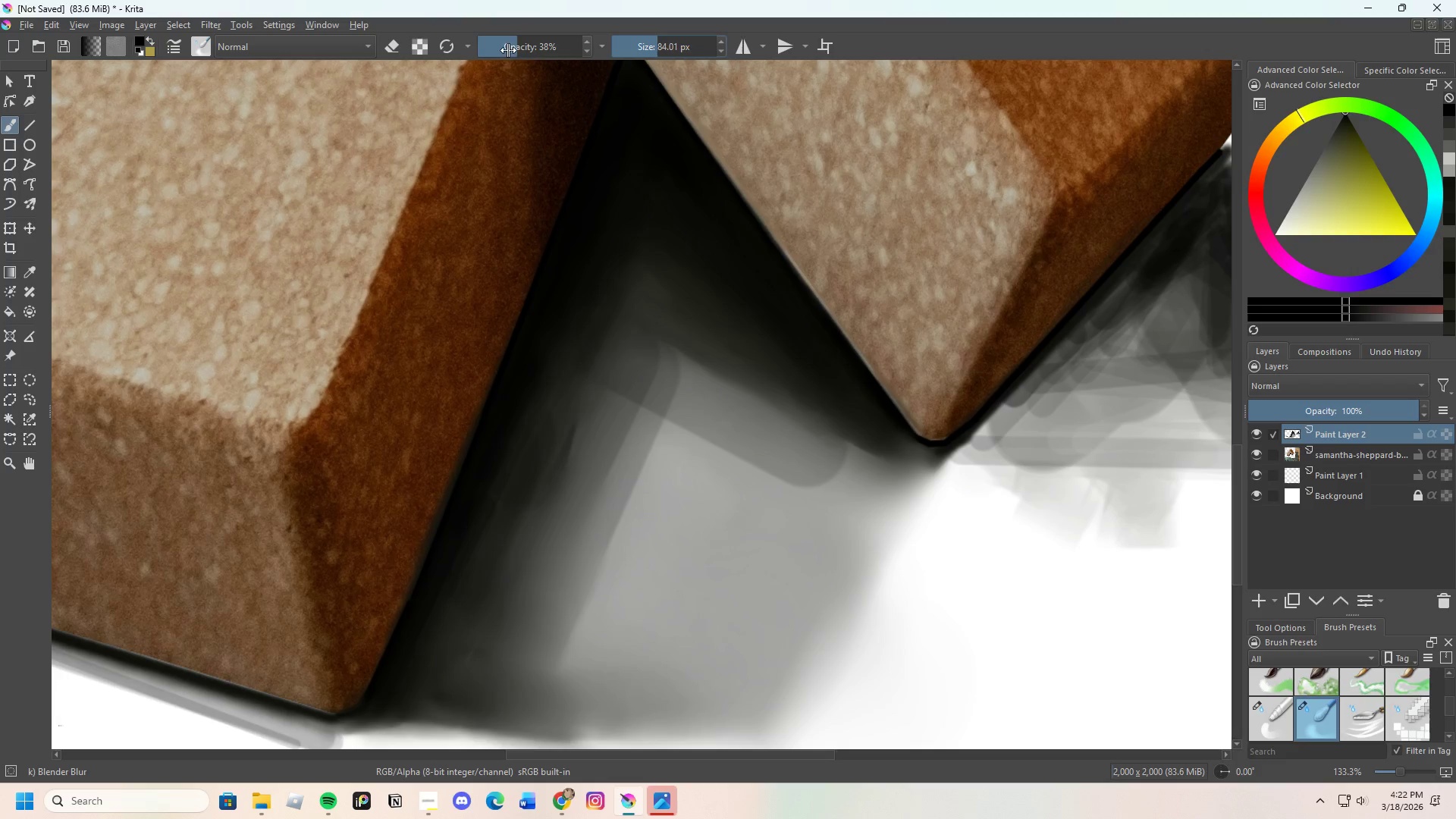 
left_click_drag(start_coordinate=[513, 48], to_coordinate=[506, 50])
 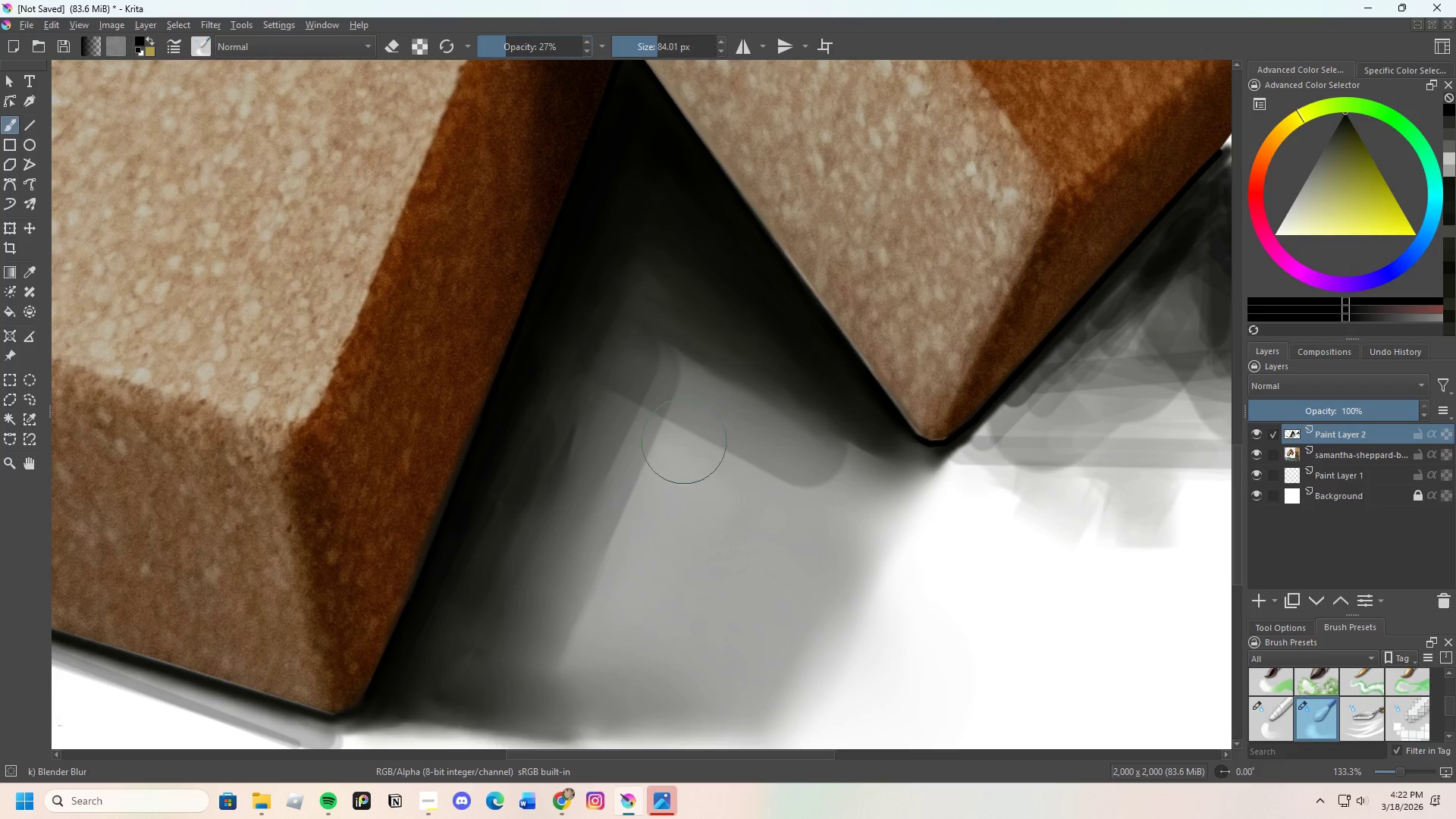 
left_click_drag(start_coordinate=[663, 404], to_coordinate=[772, 487])
 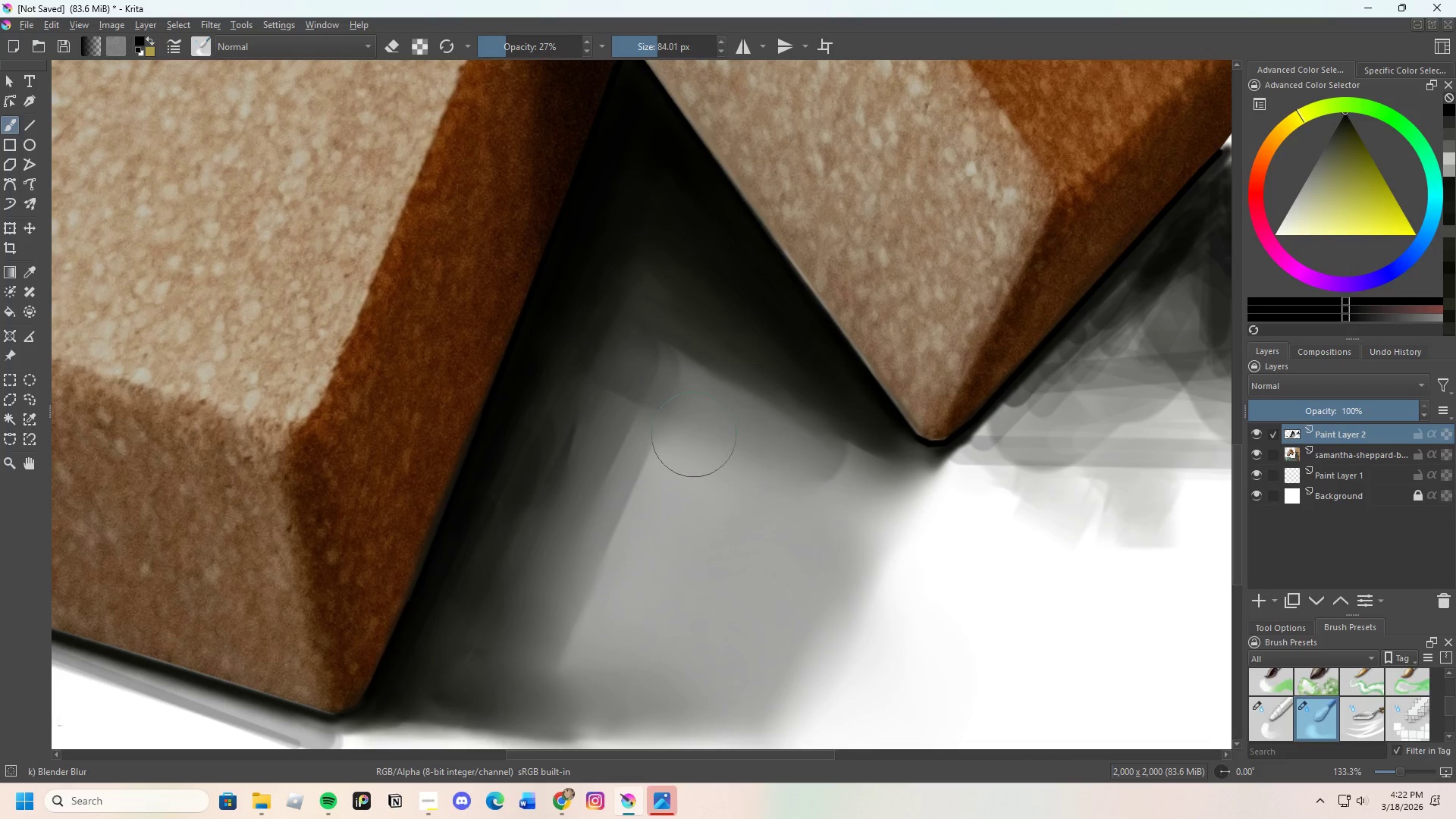 
left_click_drag(start_coordinate=[711, 447], to_coordinate=[757, 441])
 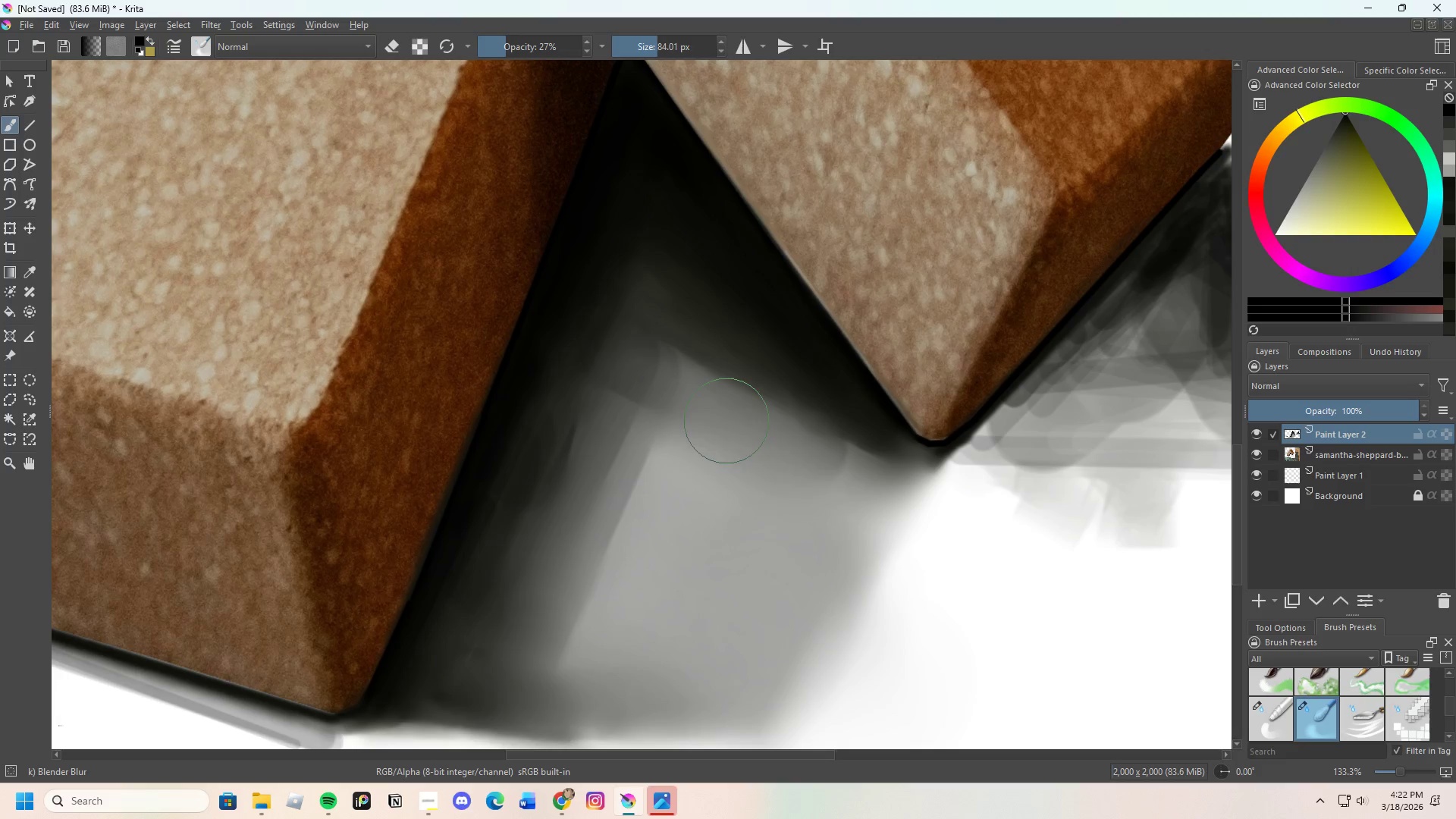 
left_click_drag(start_coordinate=[780, 450], to_coordinate=[807, 457])
 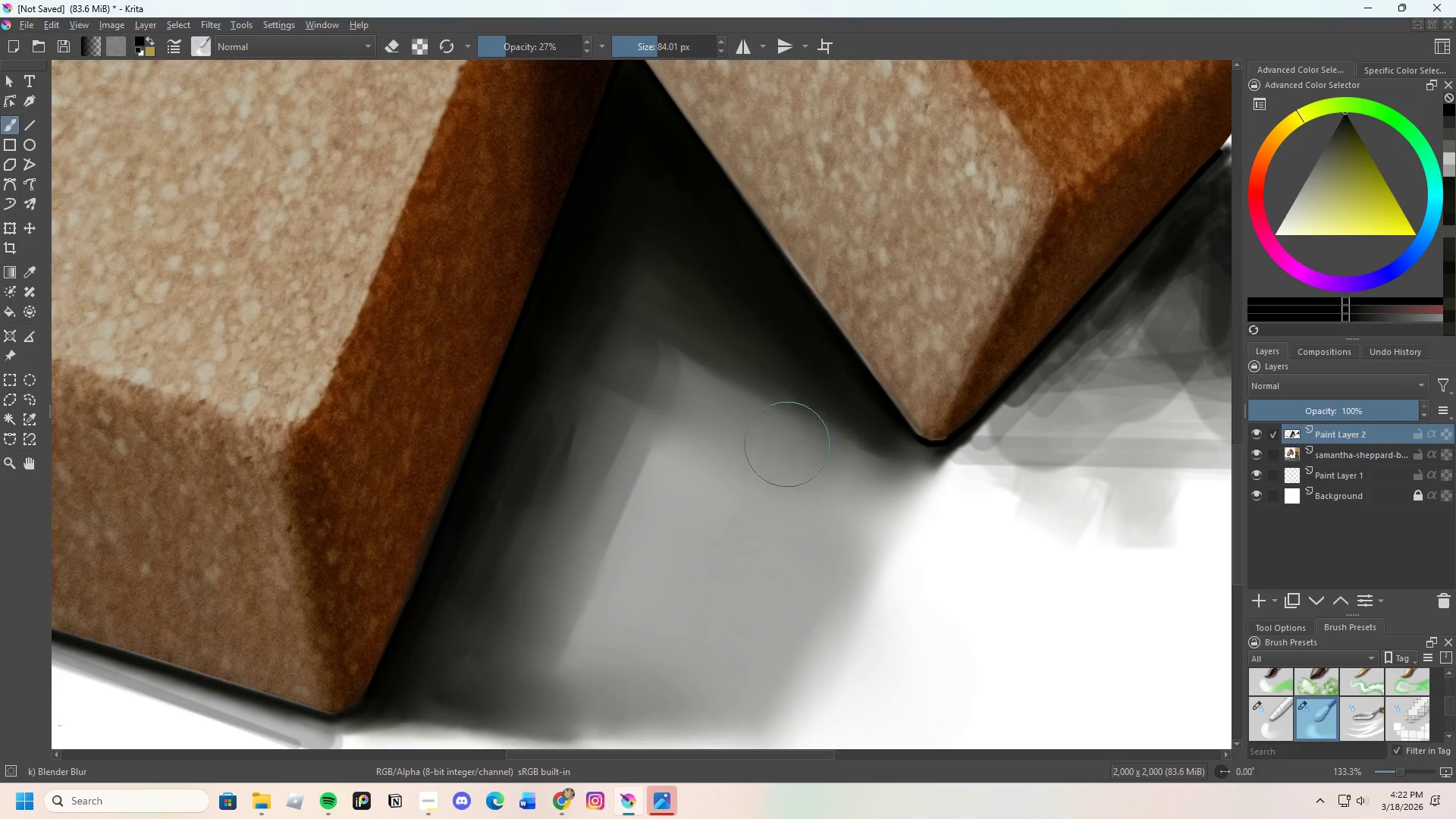 
left_click_drag(start_coordinate=[820, 464], to_coordinate=[846, 476])
 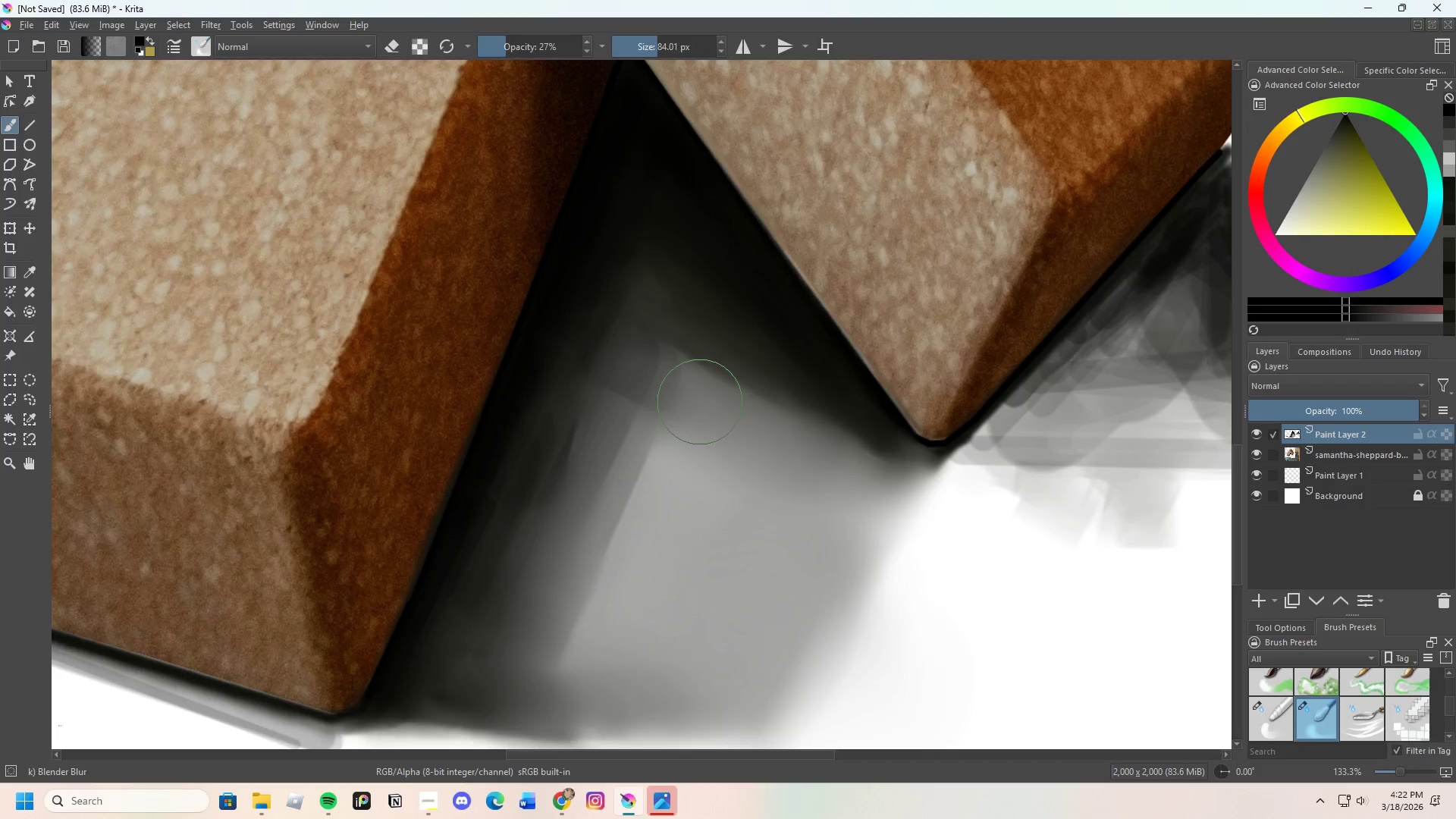 
left_click_drag(start_coordinate=[673, 375], to_coordinate=[604, 548])
 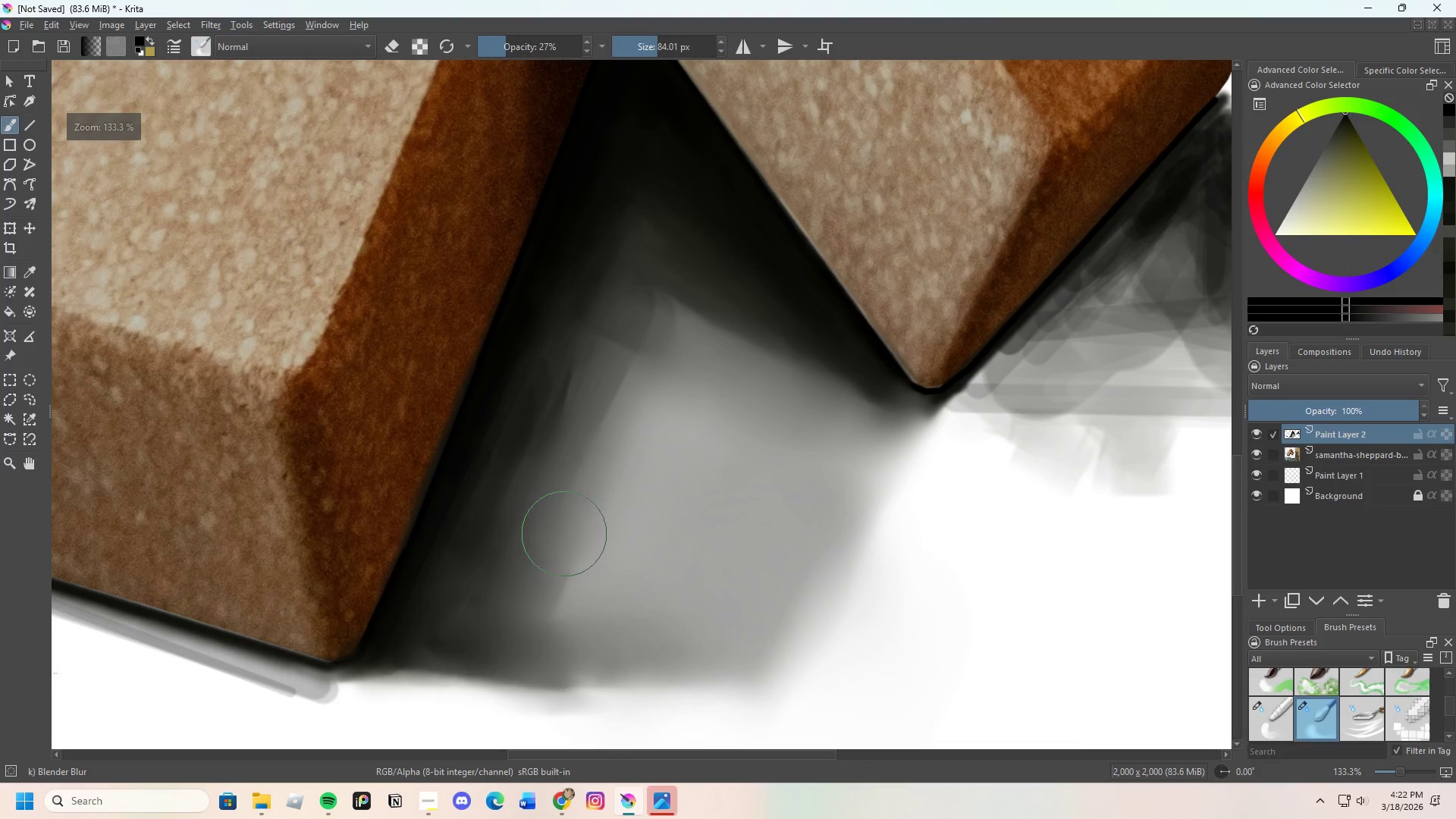 
scroll: coordinate [690, 413], scroll_direction: none, amount: 0.0
 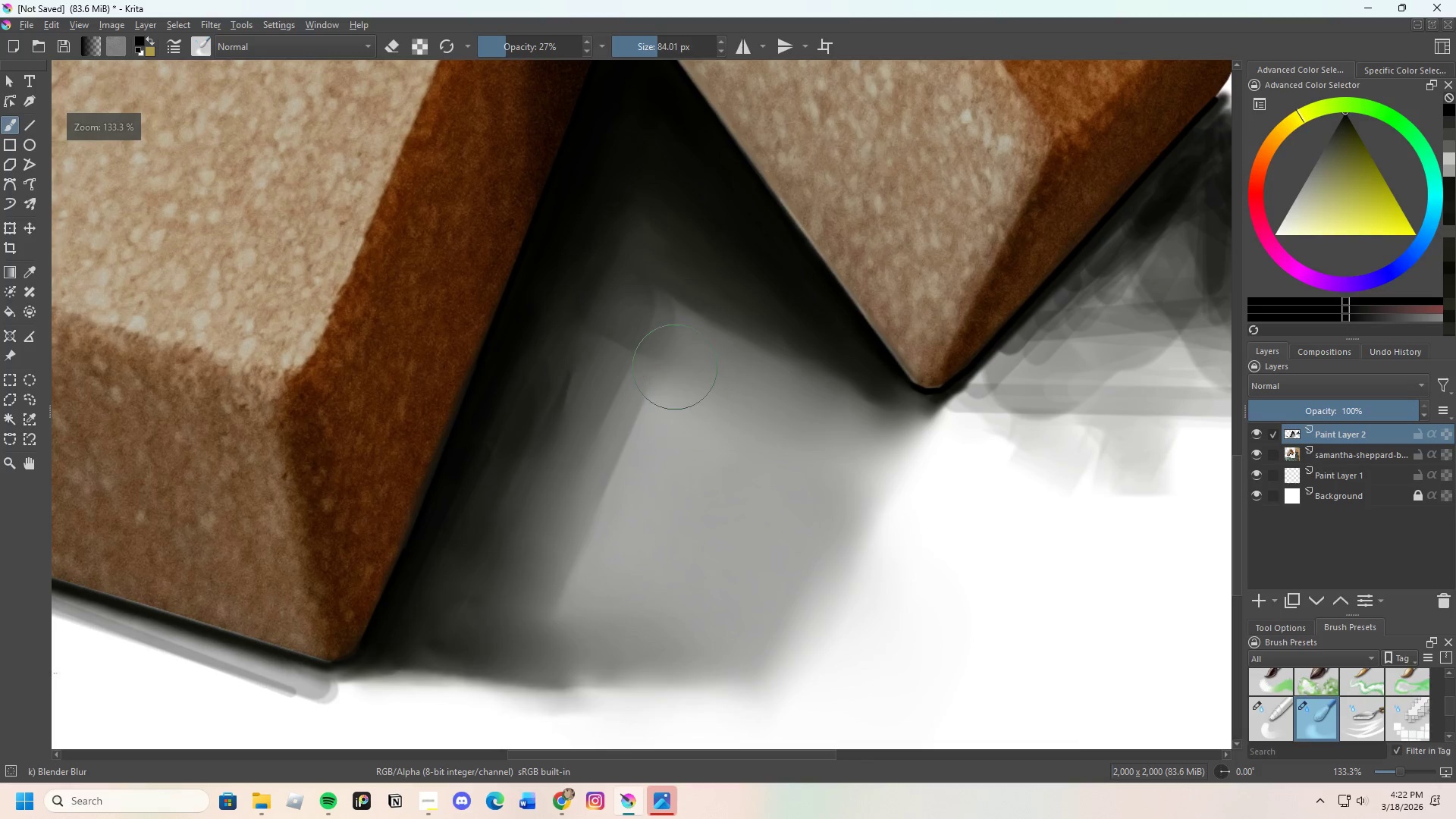 
left_click_drag(start_coordinate=[564, 523], to_coordinate=[637, 396])
 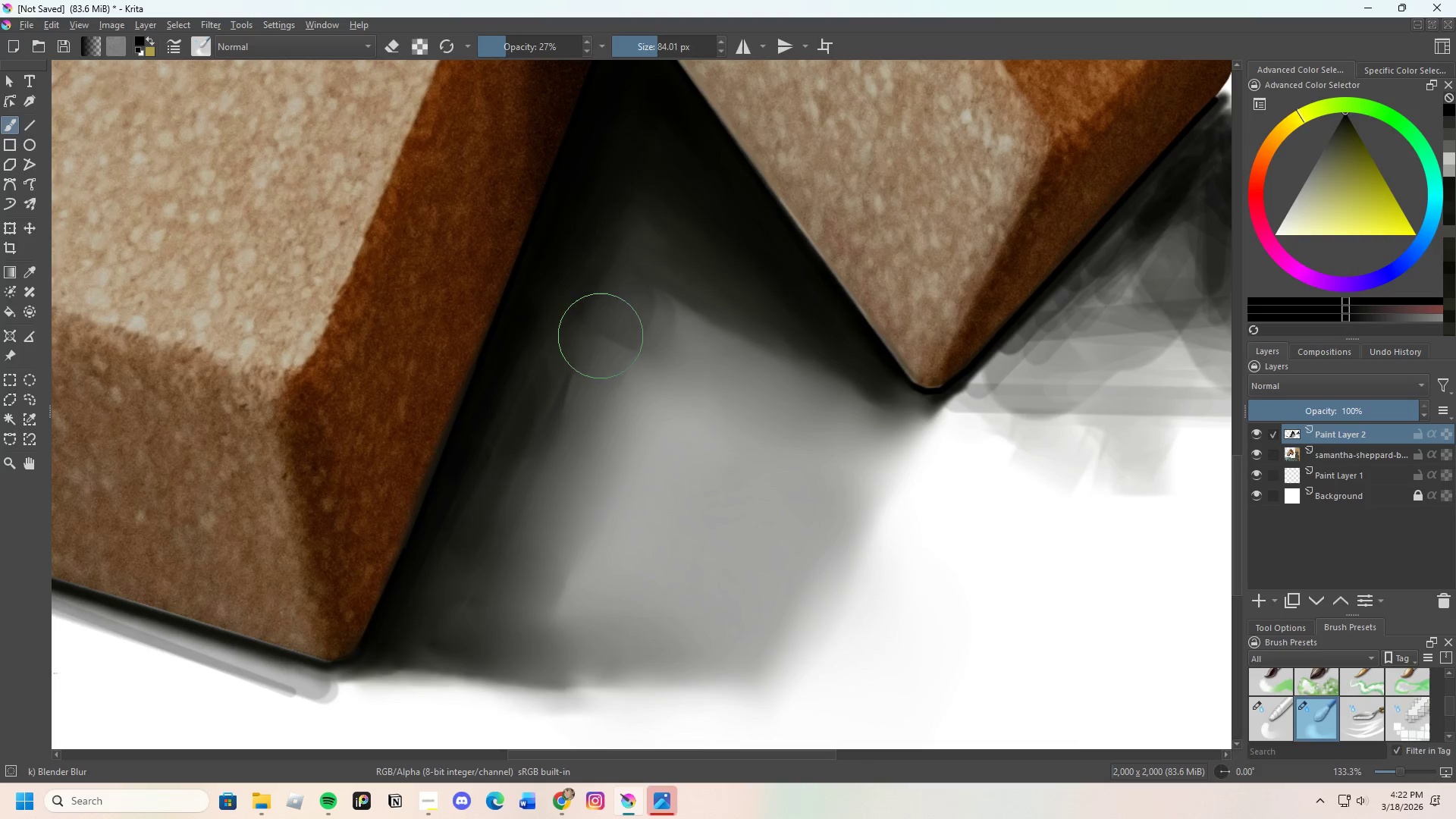 
left_click_drag(start_coordinate=[584, 369], to_coordinate=[534, 575])
 